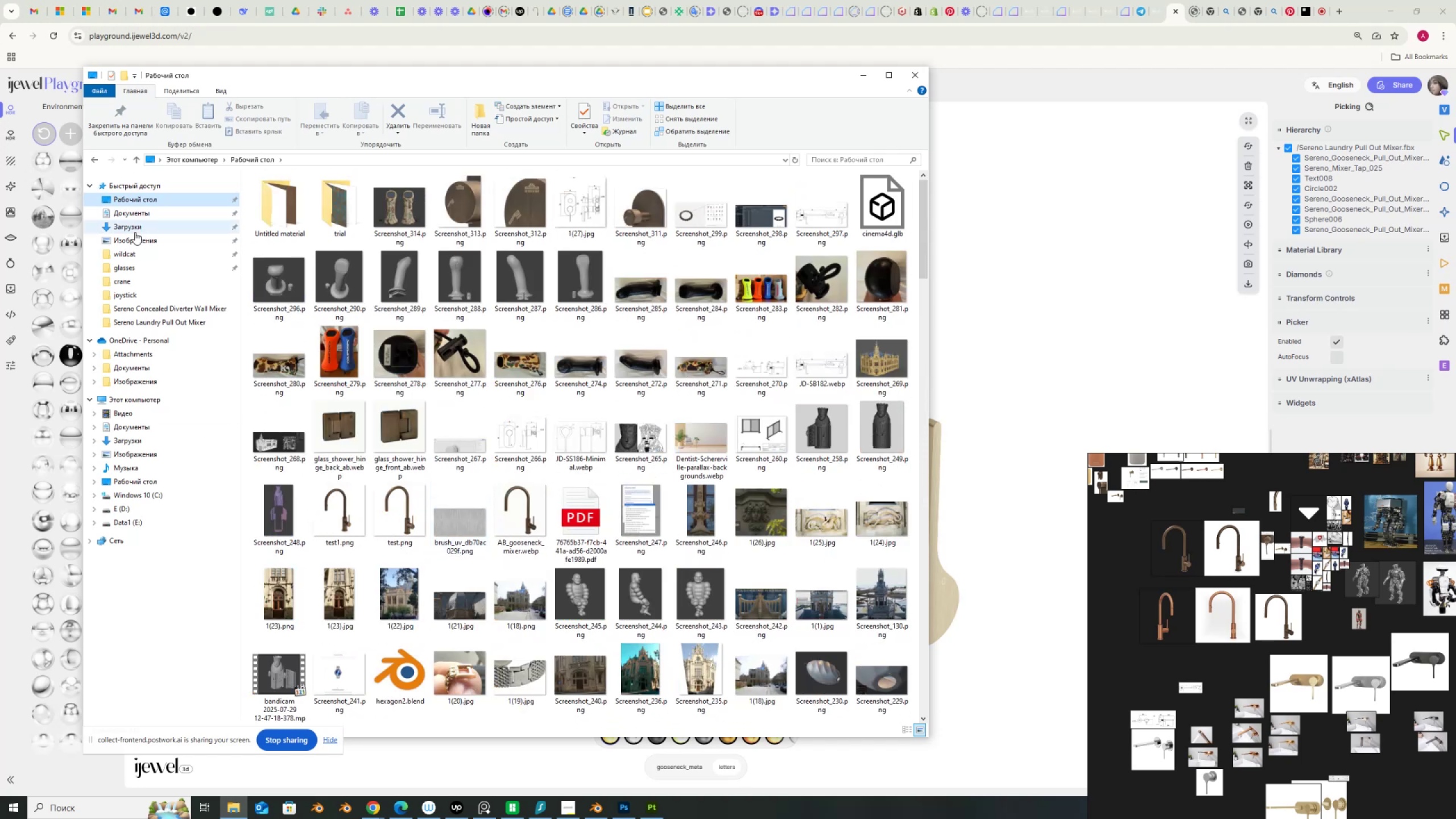 
left_click([134, 226])
 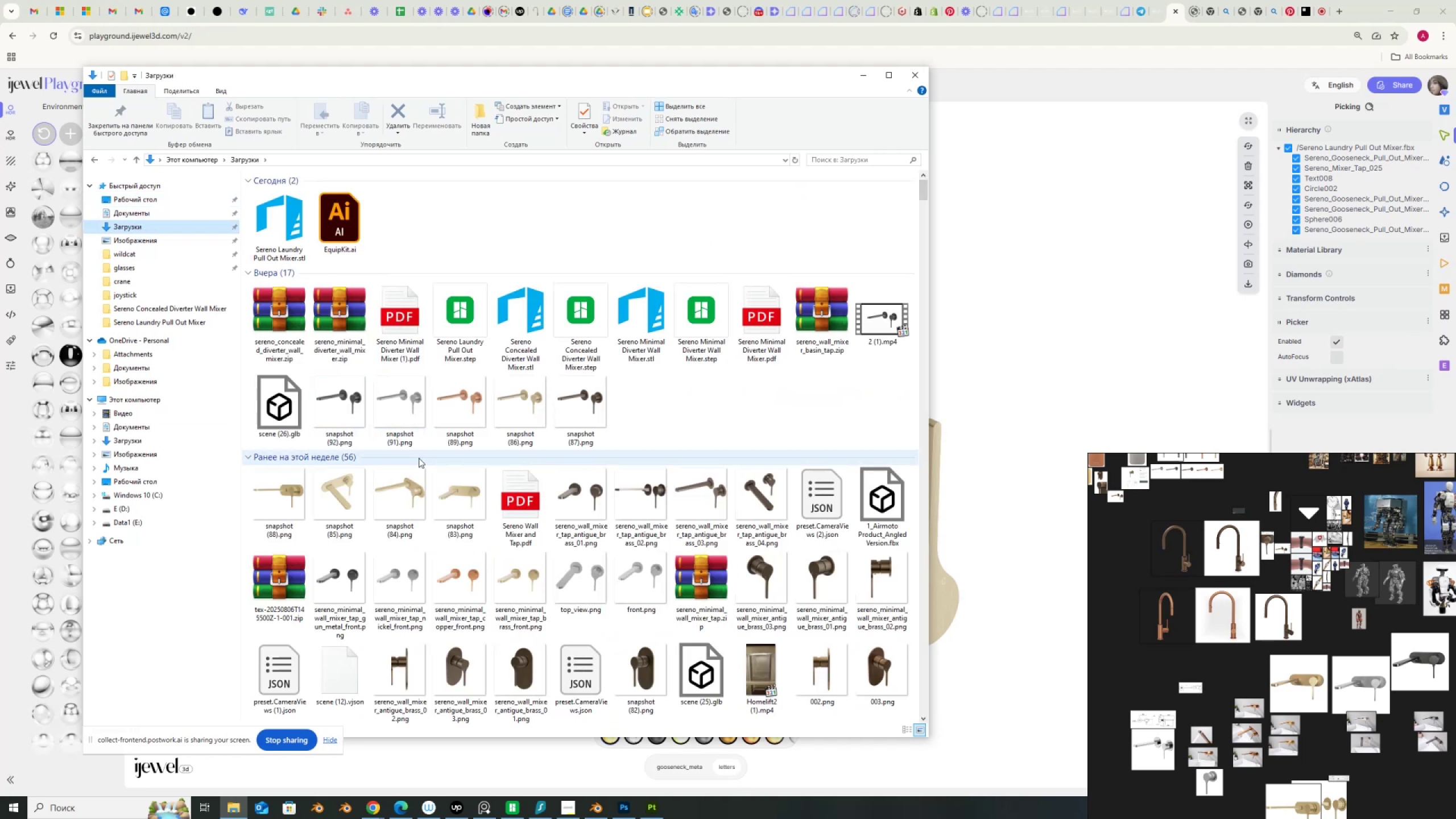 
scroll: coordinate [419, 458], scroll_direction: down, amount: 3.0
 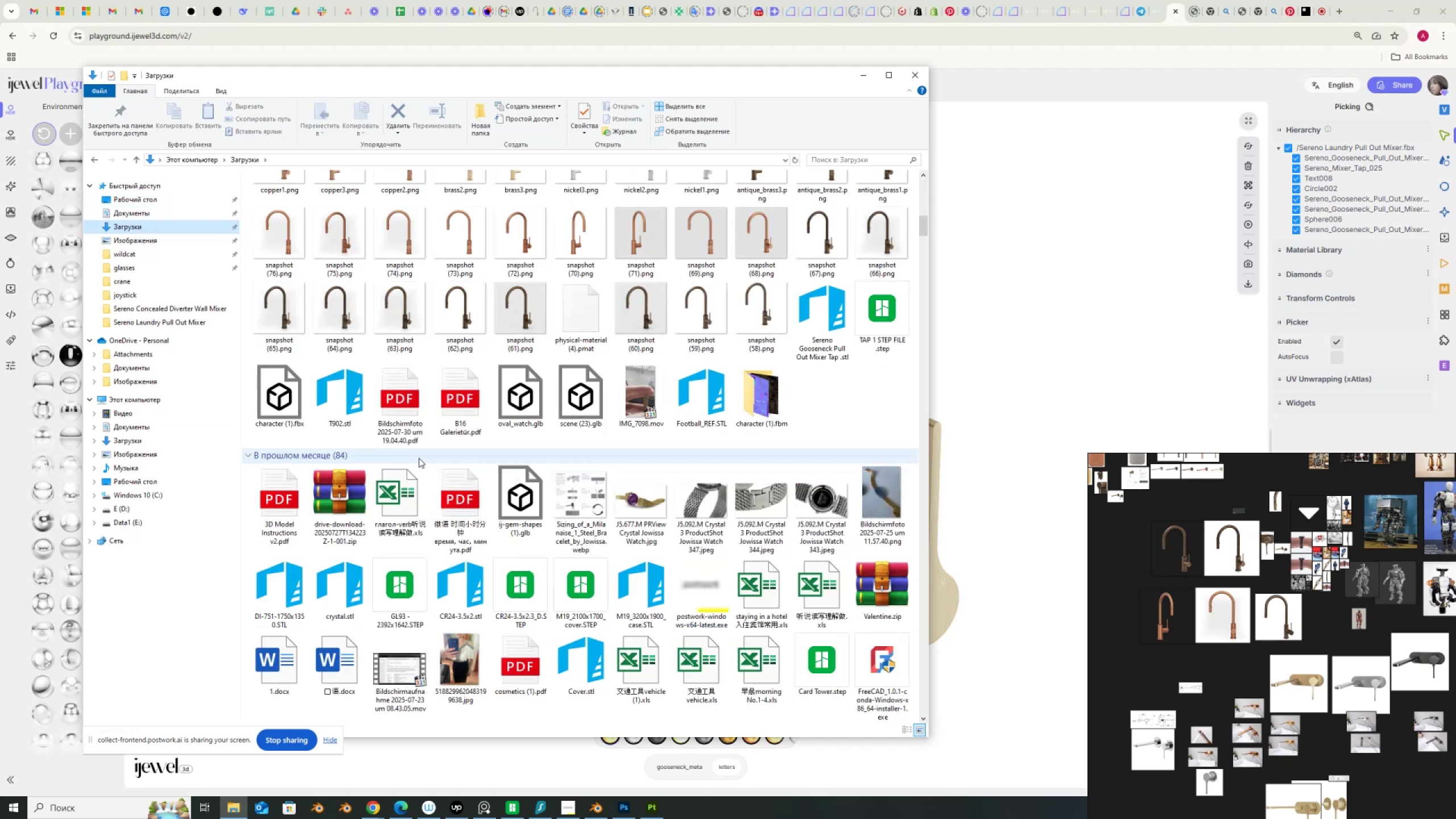 
scroll: coordinate [419, 458], scroll_direction: up, amount: 1.0
 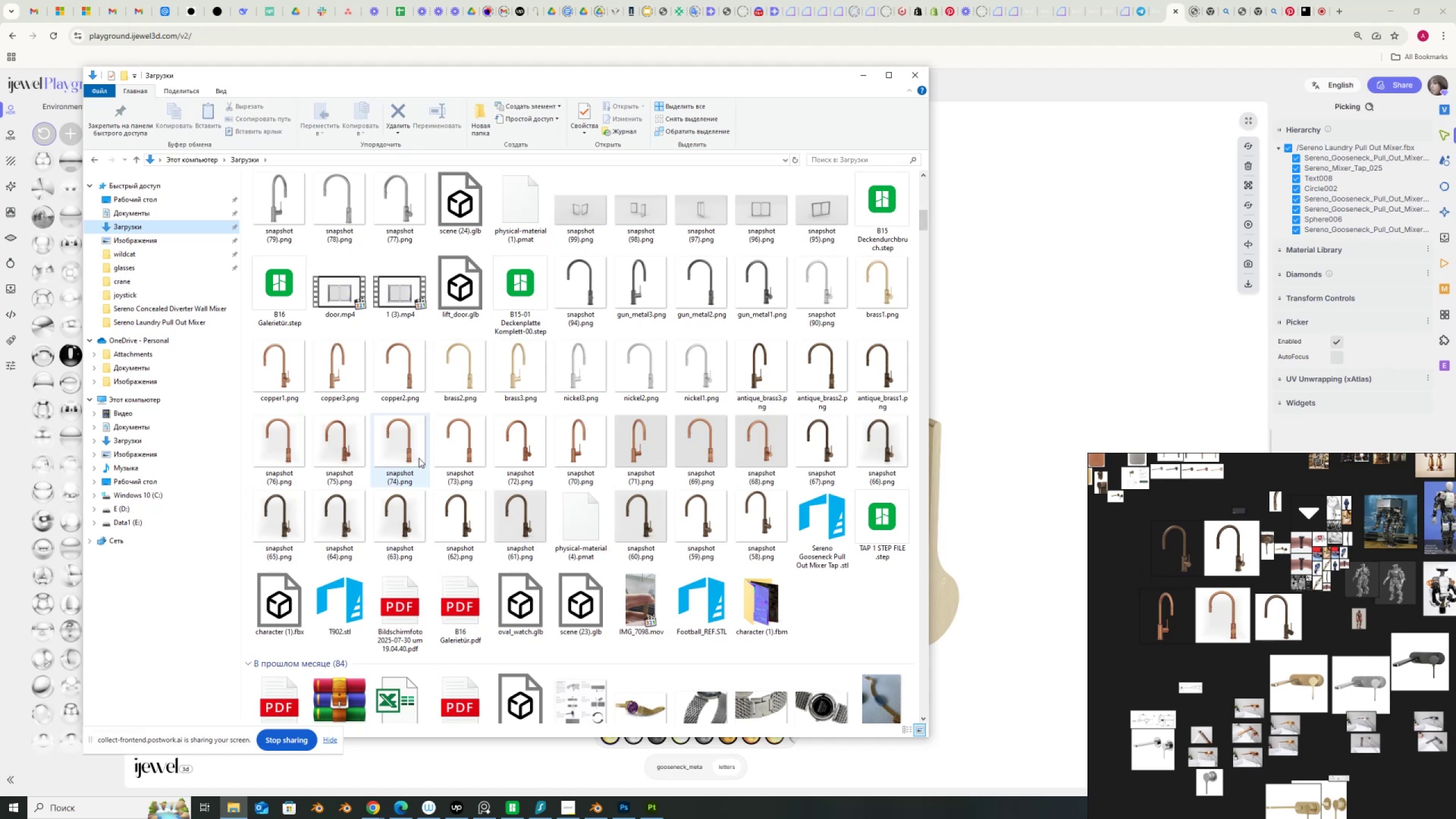 
wait(6.8)
 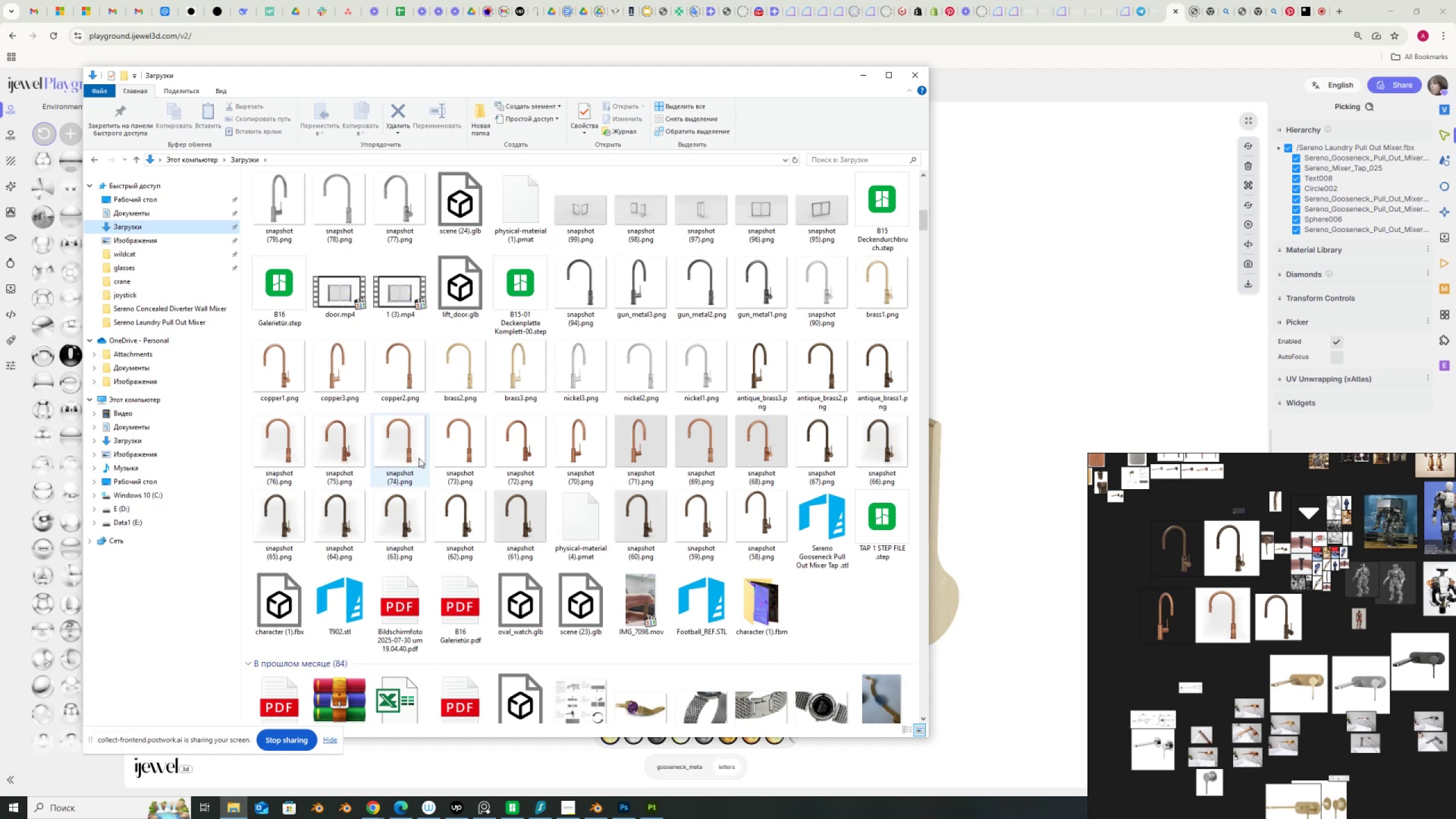 
scroll: coordinate [267, 369], scroll_direction: up, amount: 2.0
 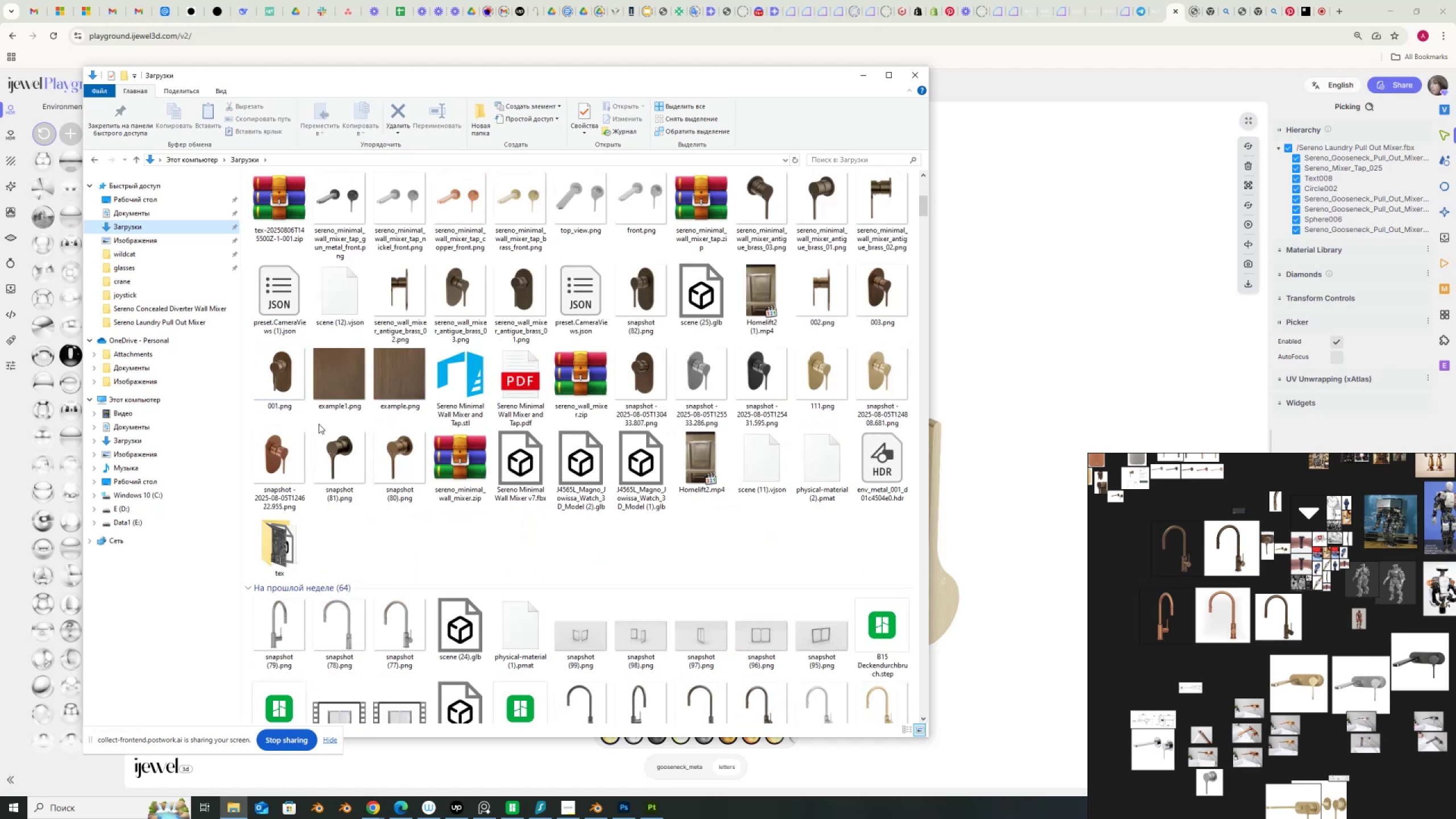 
scroll: coordinate [322, 426], scroll_direction: down, amount: 1.0
 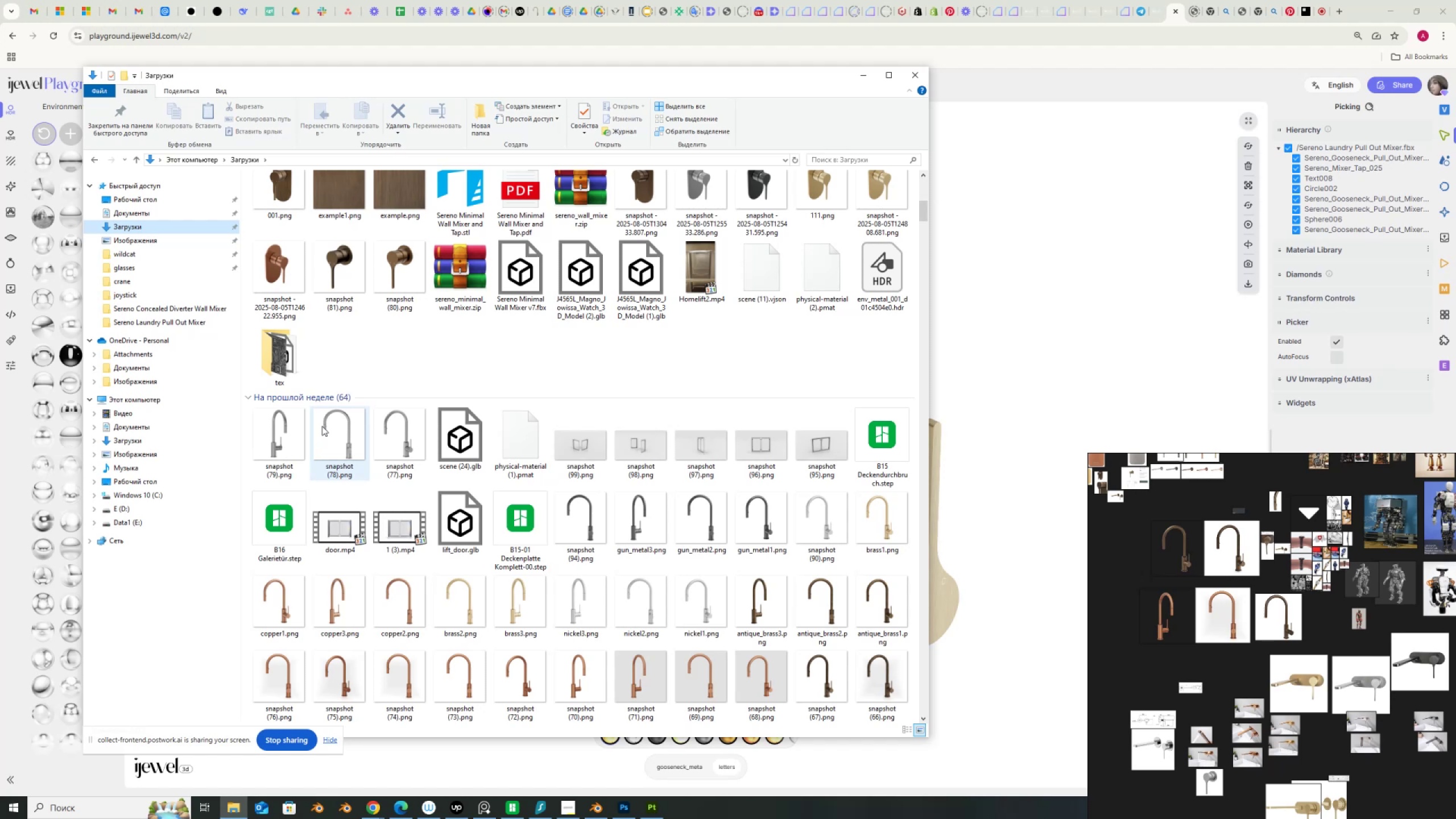 
wait(11.63)
 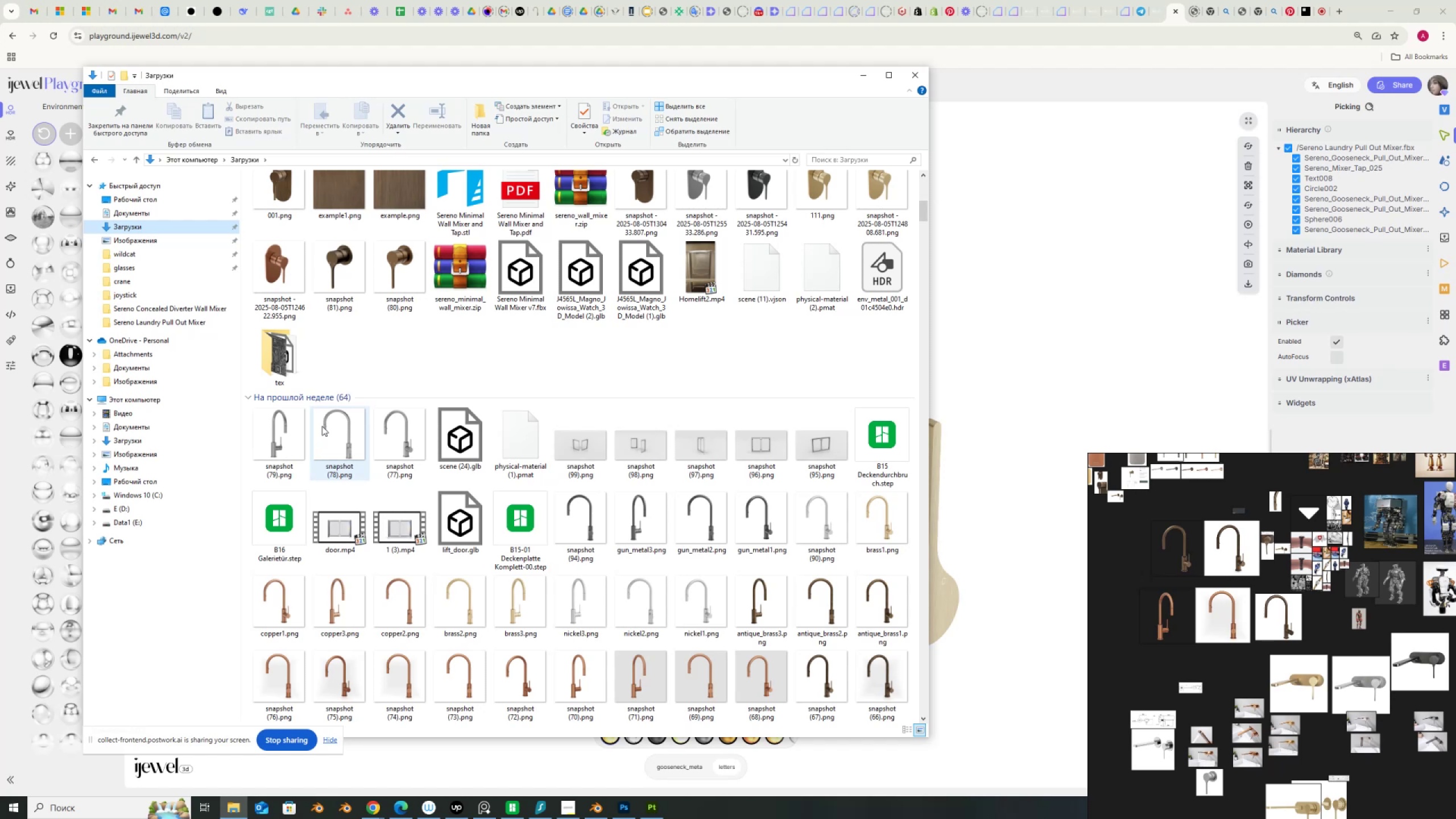 
mouse_move([289, 450])
 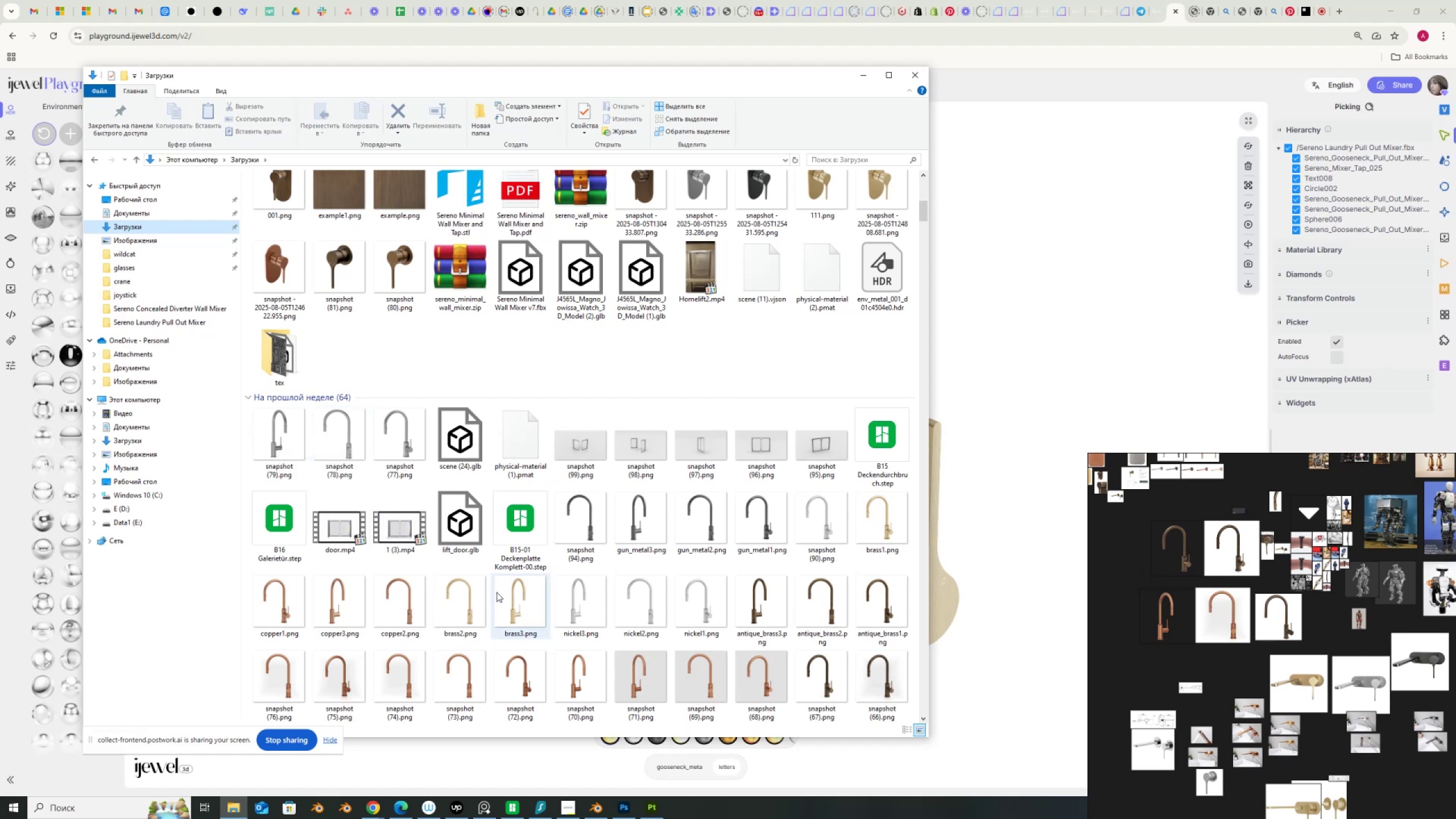 
mouse_move([457, 580])
 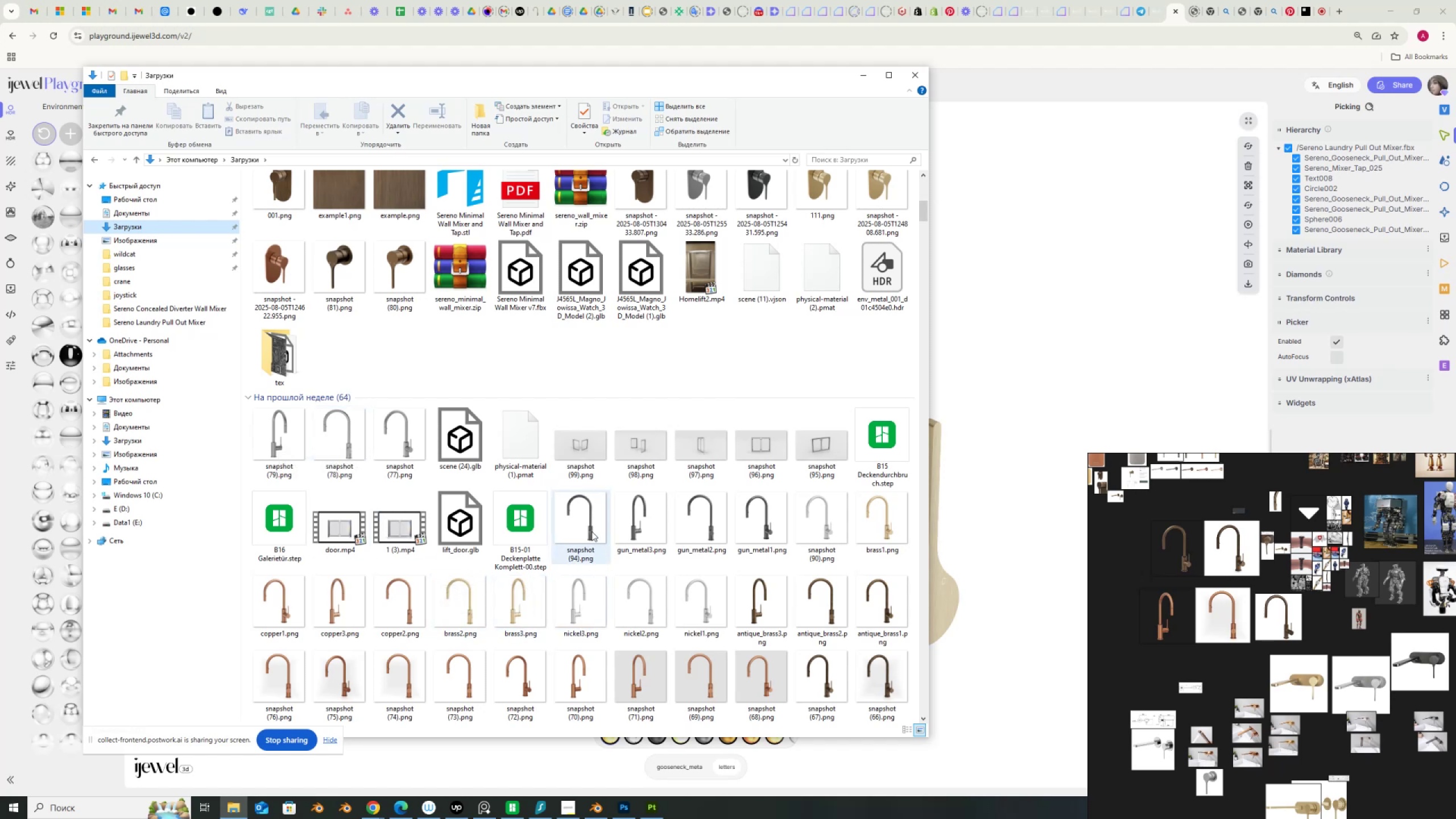 
left_click([592, 531])
 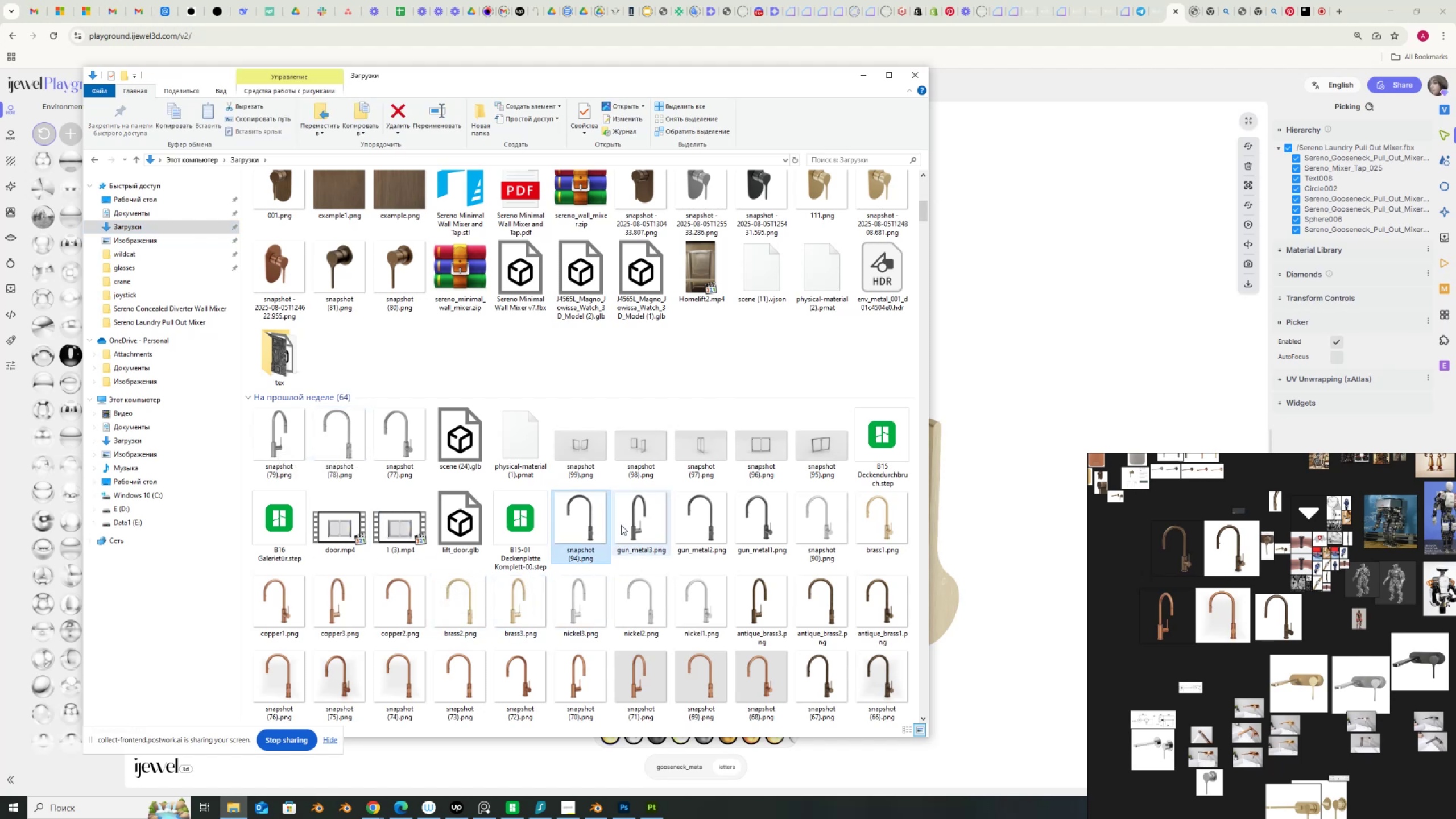 
hold_key(key=ShiftLeft, duration=0.91)
 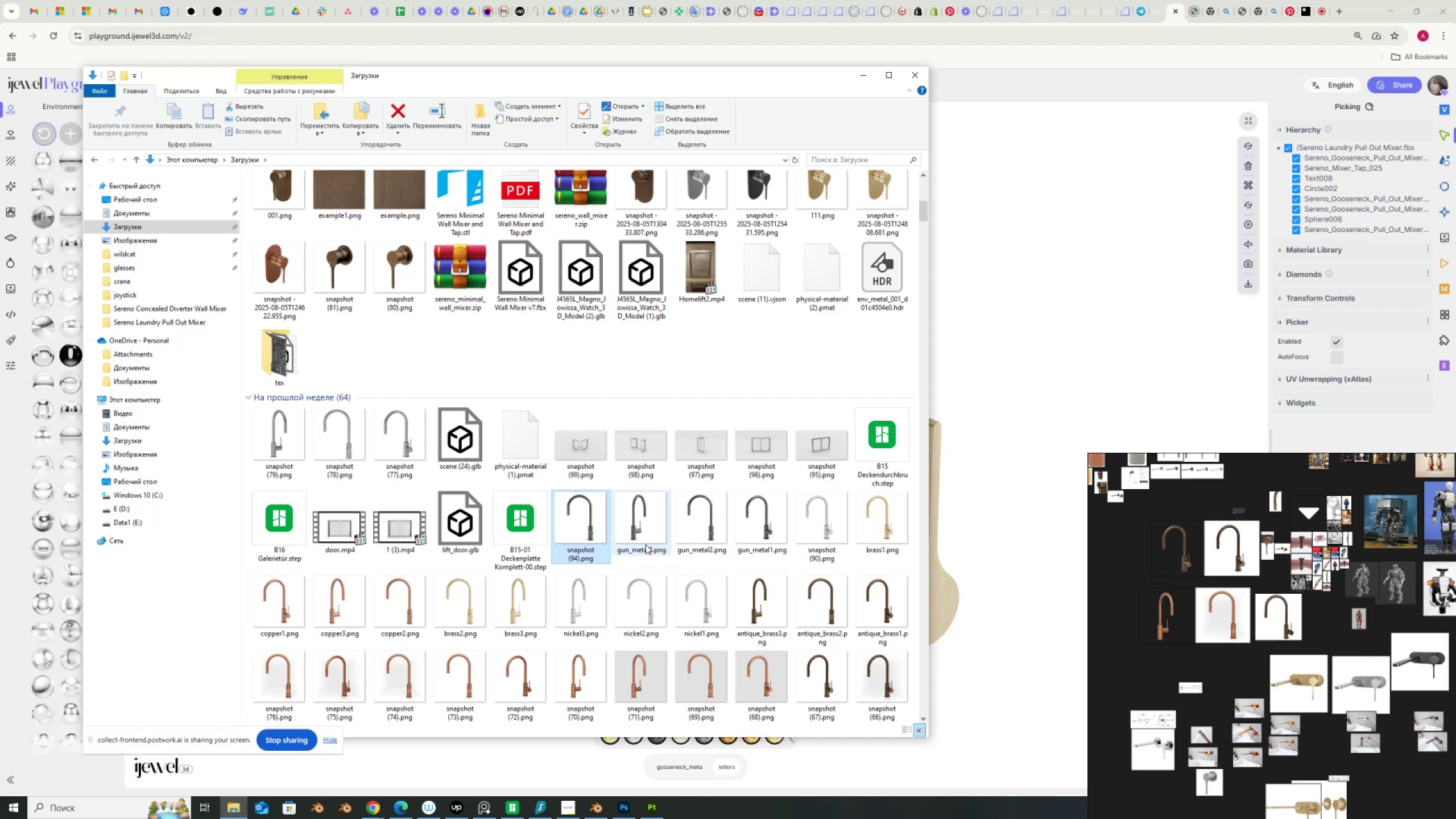 
left_click([643, 539])
 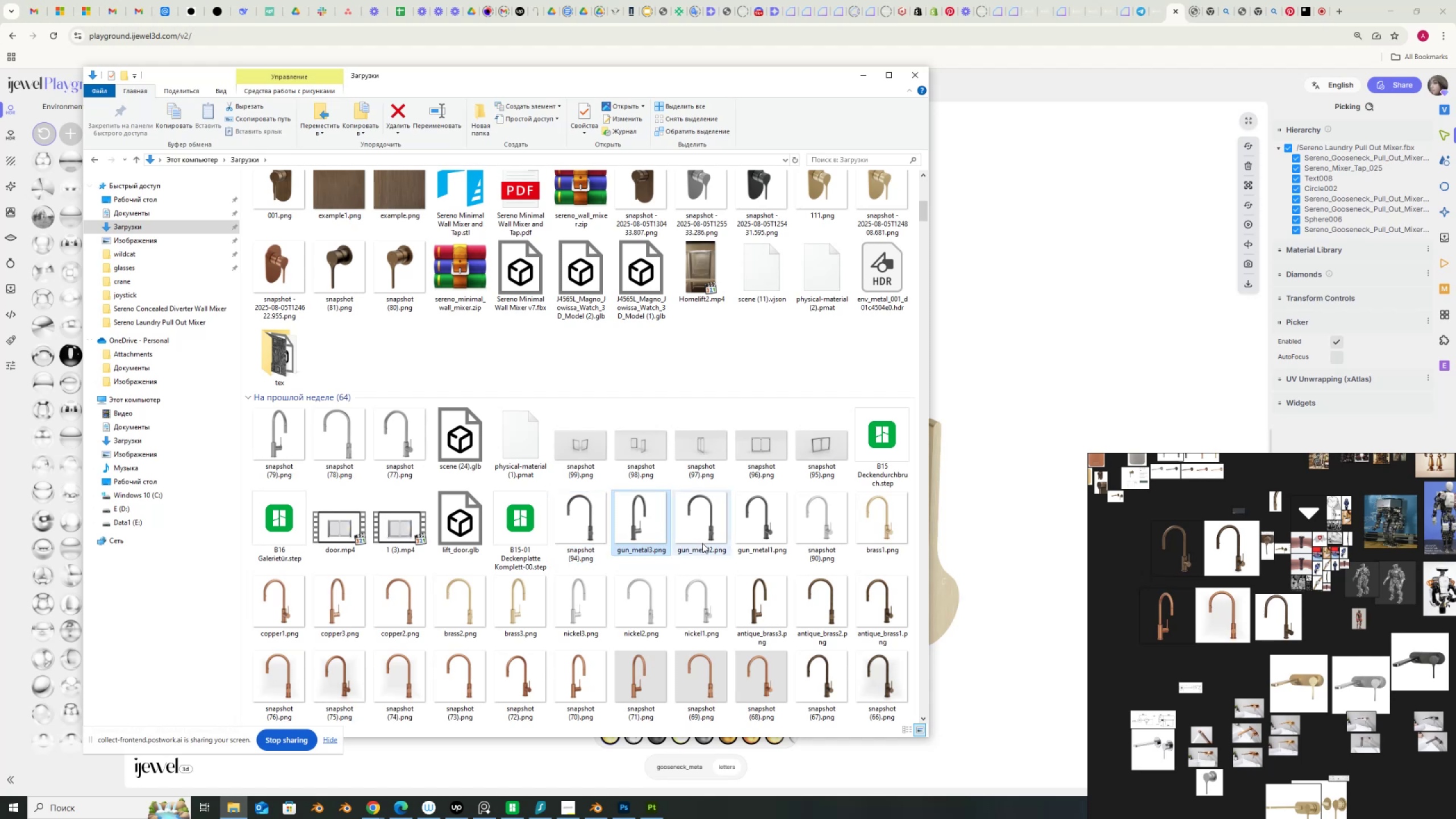 
hold_key(key=ShiftLeft, duration=1.5)
 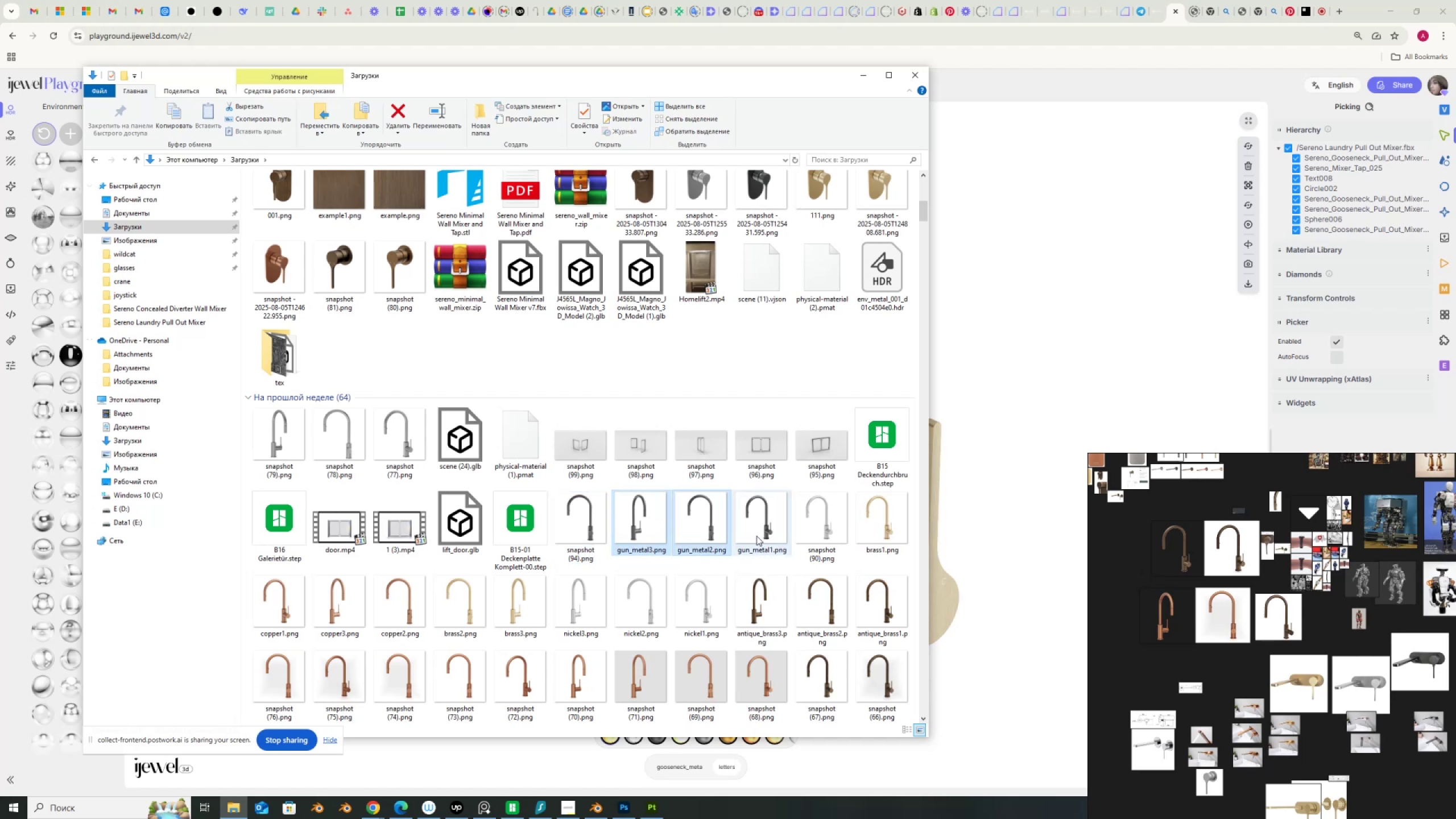 
hold_key(key=ShiftLeft, duration=1.0)
left_click([706, 539])
 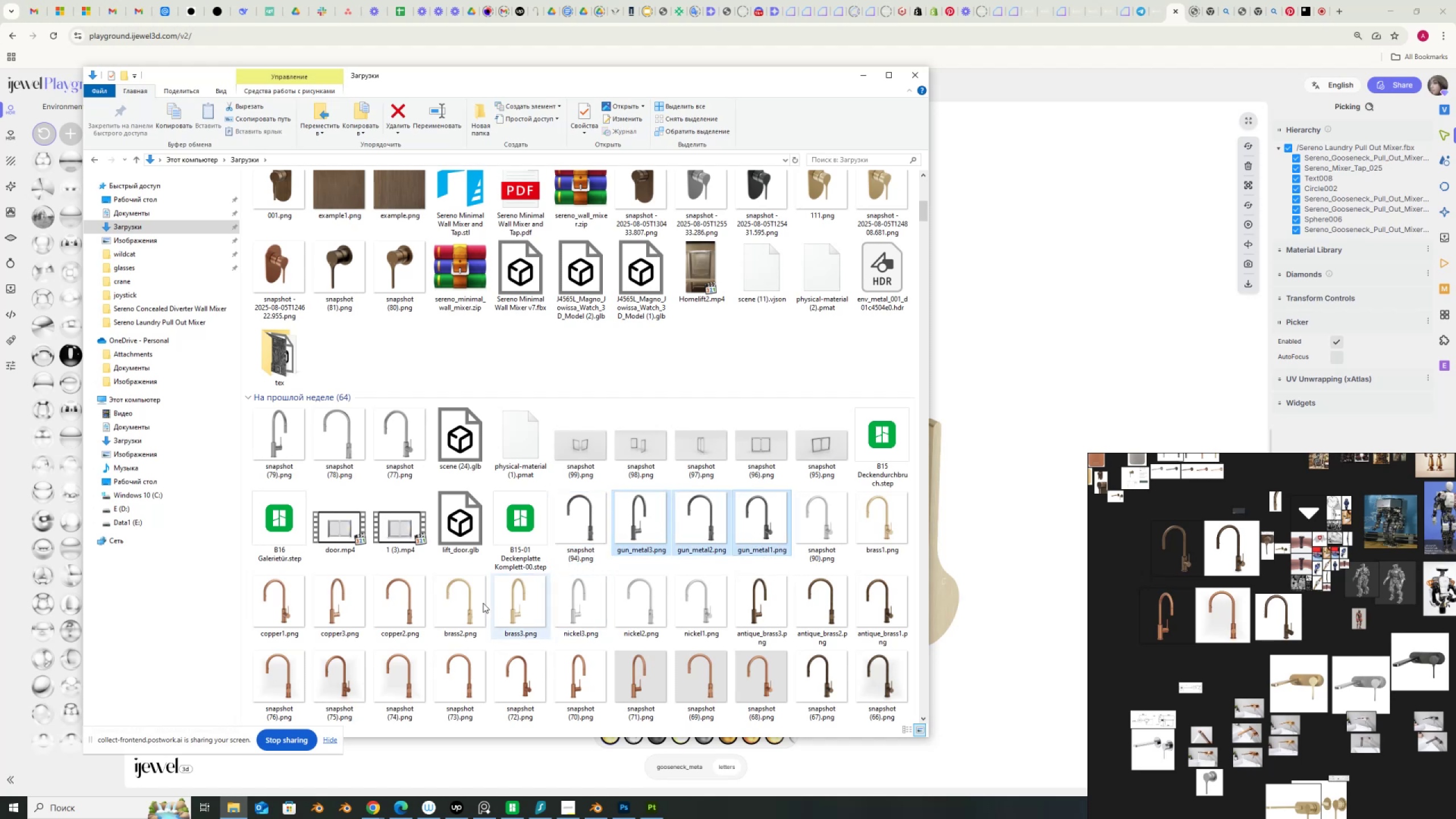 
hold_key(key=ControlLeft, duration=1.53)
 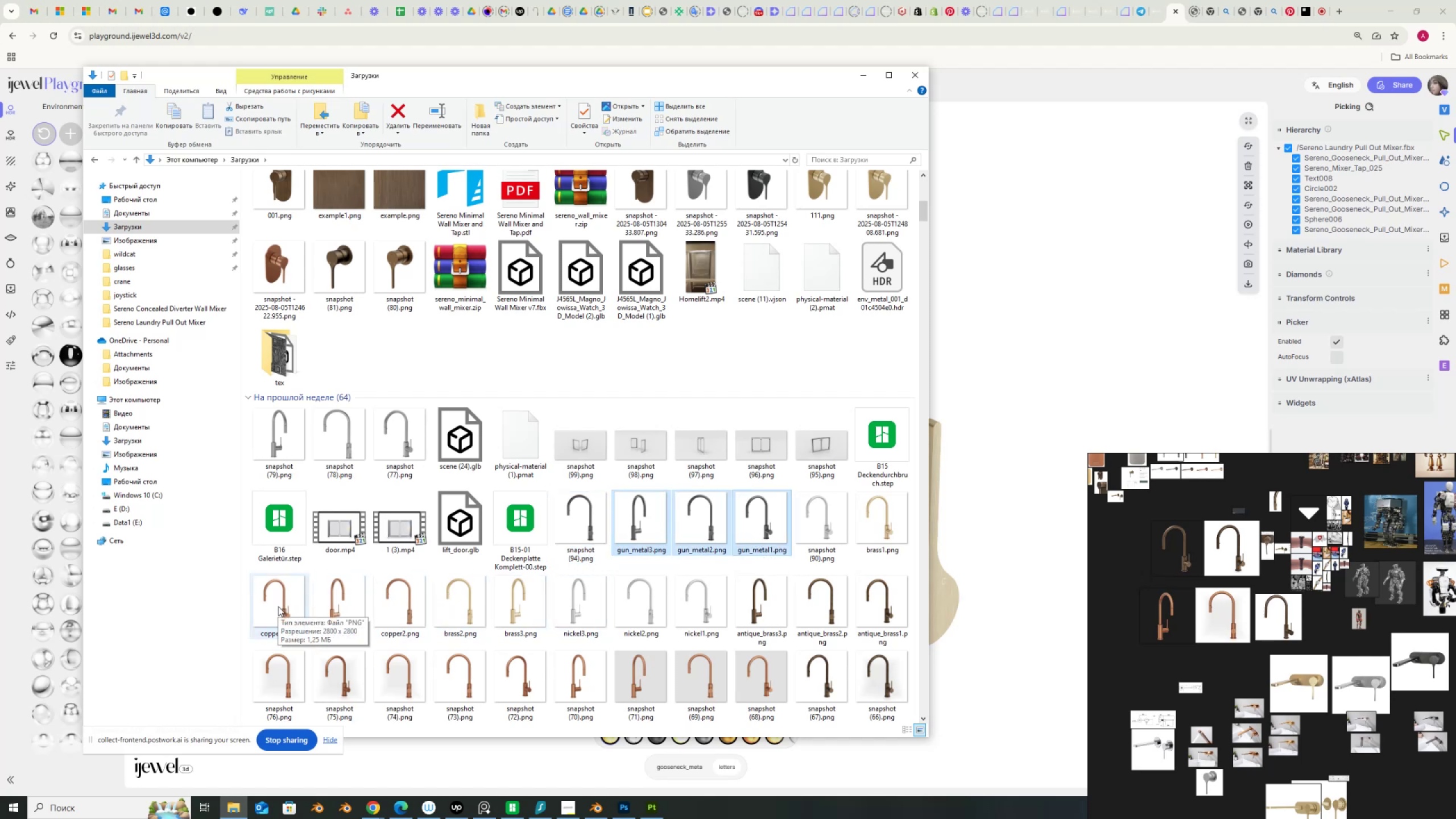 
hold_key(key=ControlLeft, duration=1.52)
left_click([278, 606])
 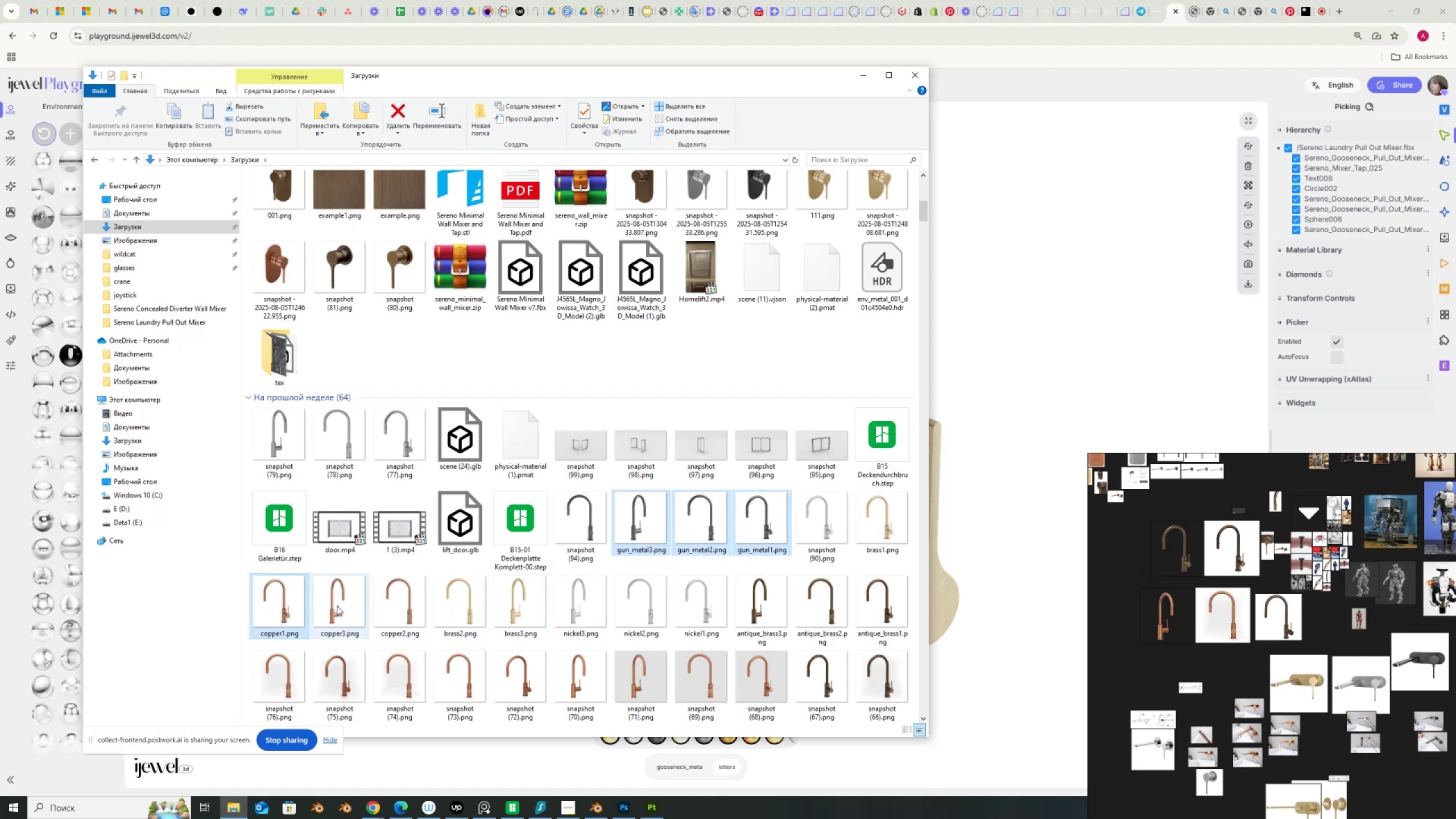 
hold_key(key=ControlLeft, duration=0.74)
left_click([415, 610])
 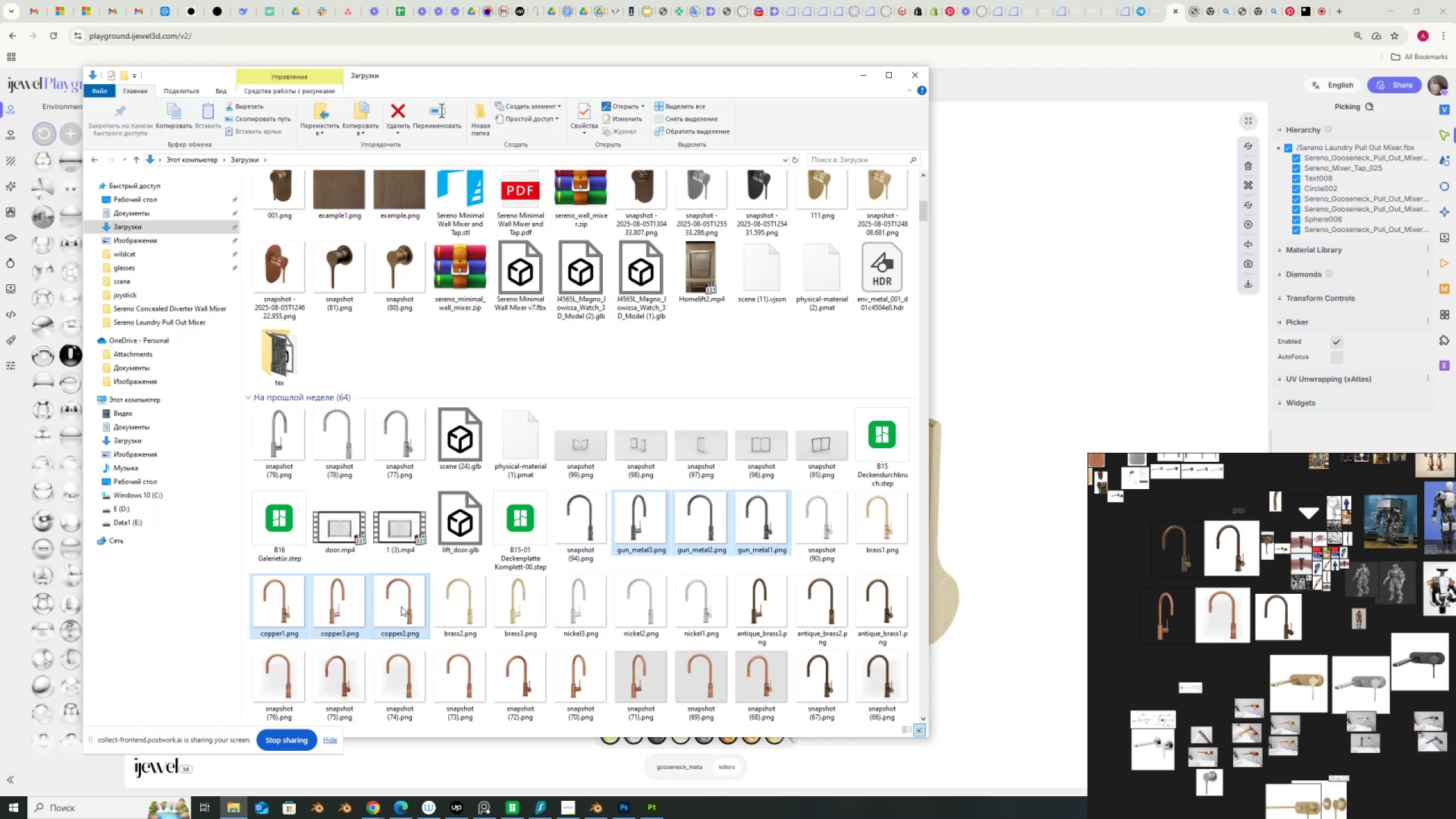 
left_click_drag(start_coordinate=[401, 605], to_coordinate=[1178, 693])
 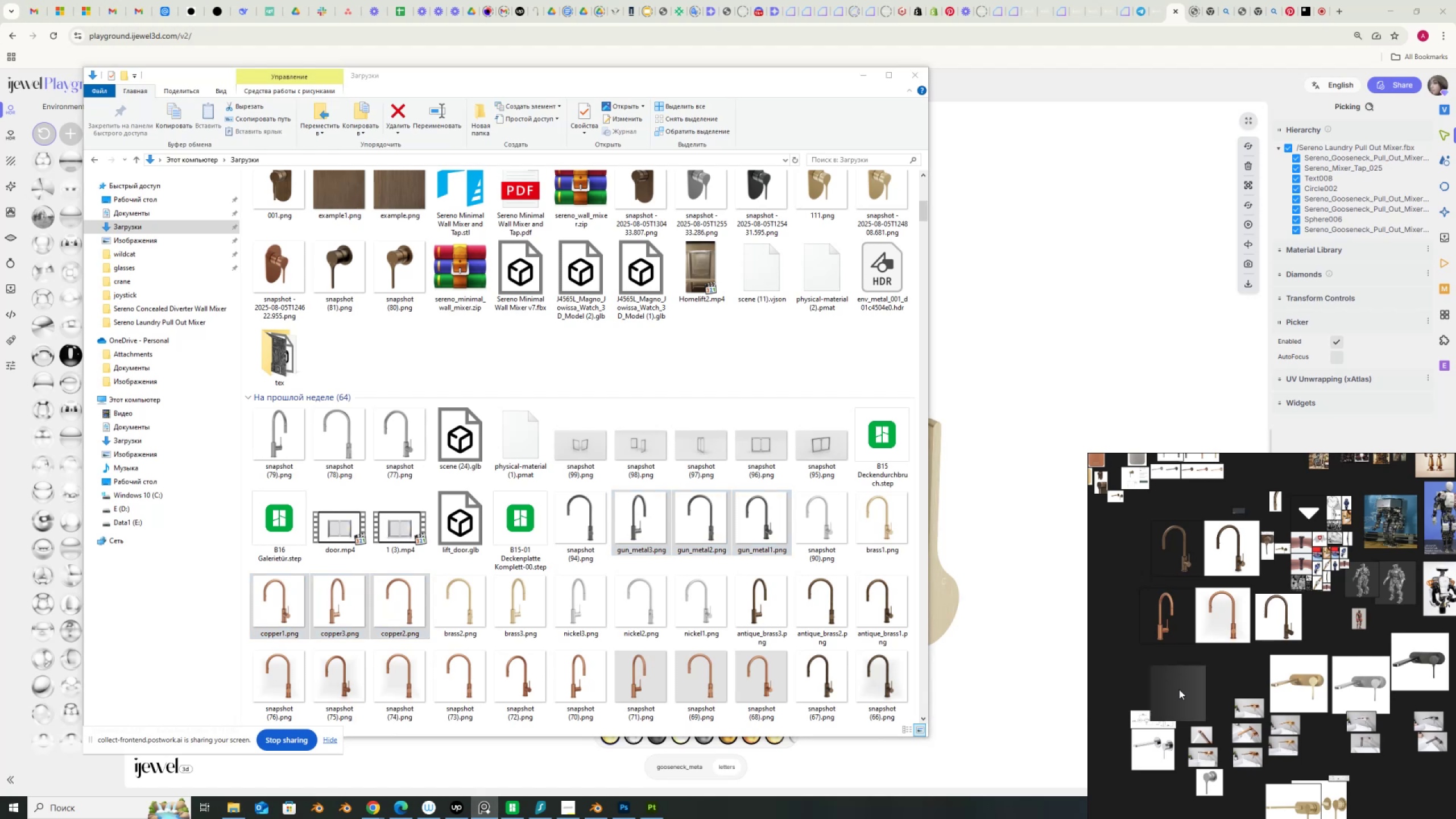 
scroll: coordinate [1216, 650], scroll_direction: down, amount: 2.0
 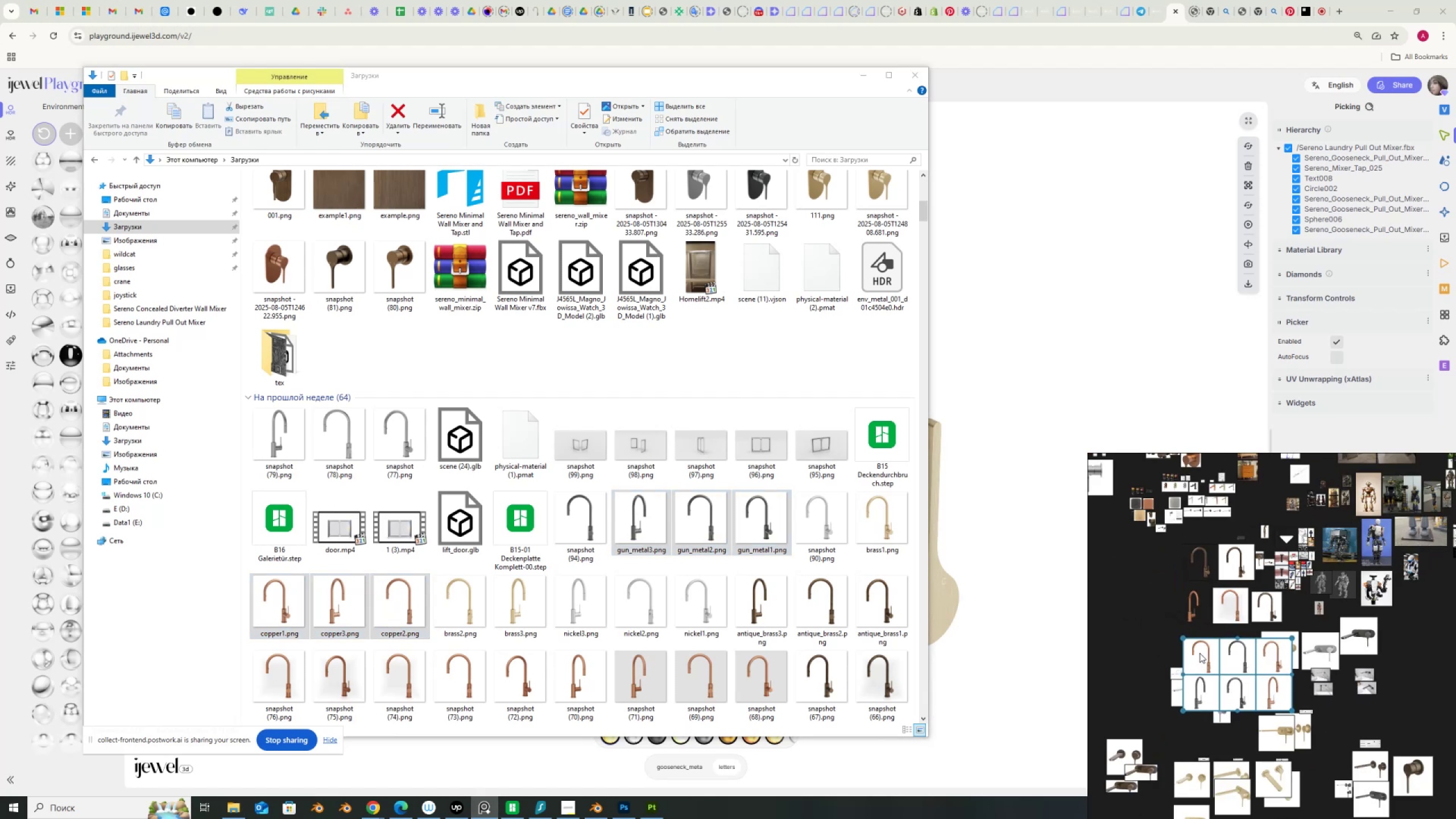 
left_click_drag(start_coordinate=[1189, 646], to_coordinate=[1074, 593])
 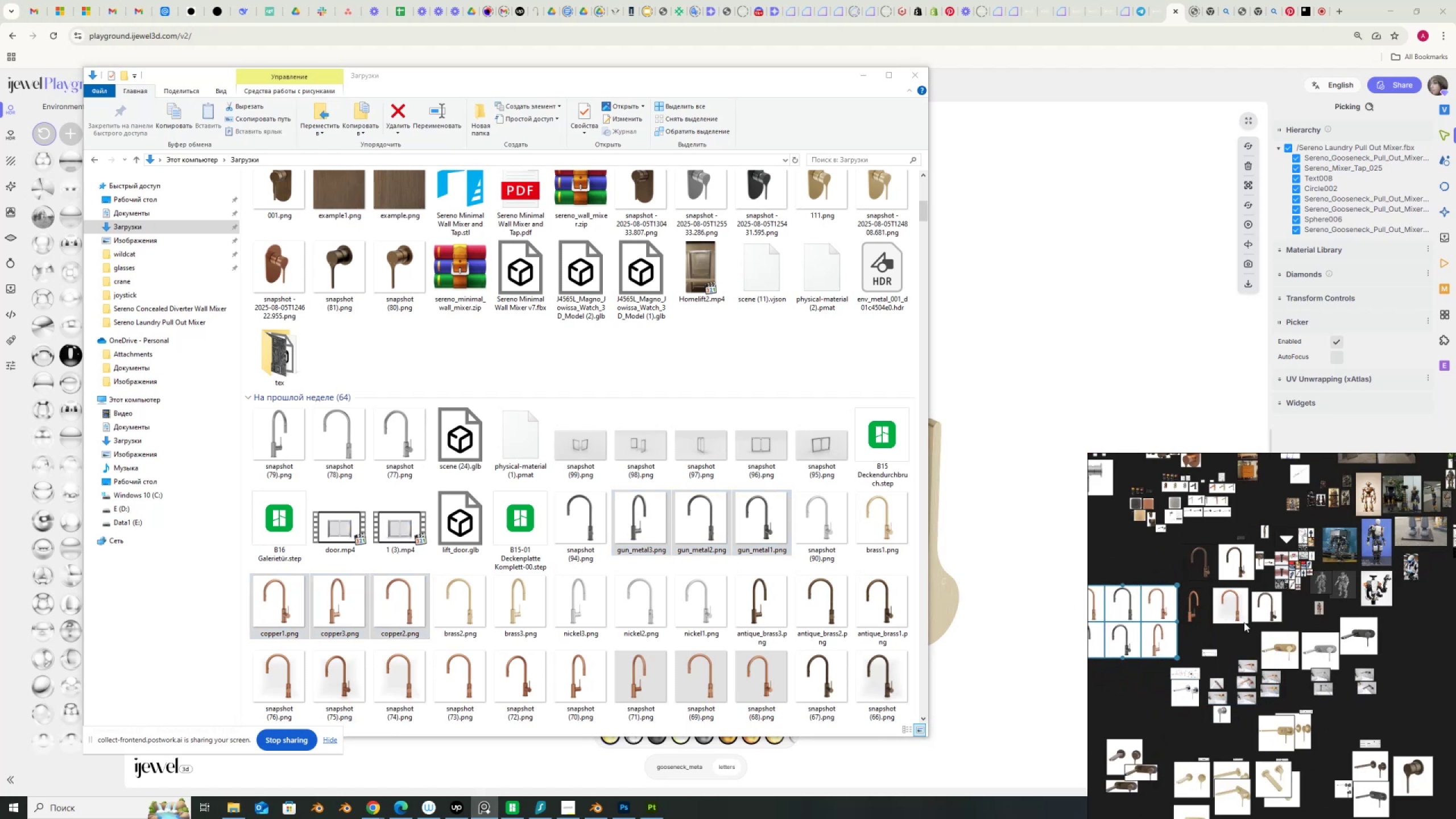 
scroll: coordinate [1199, 632], scroll_direction: up, amount: 4.0
 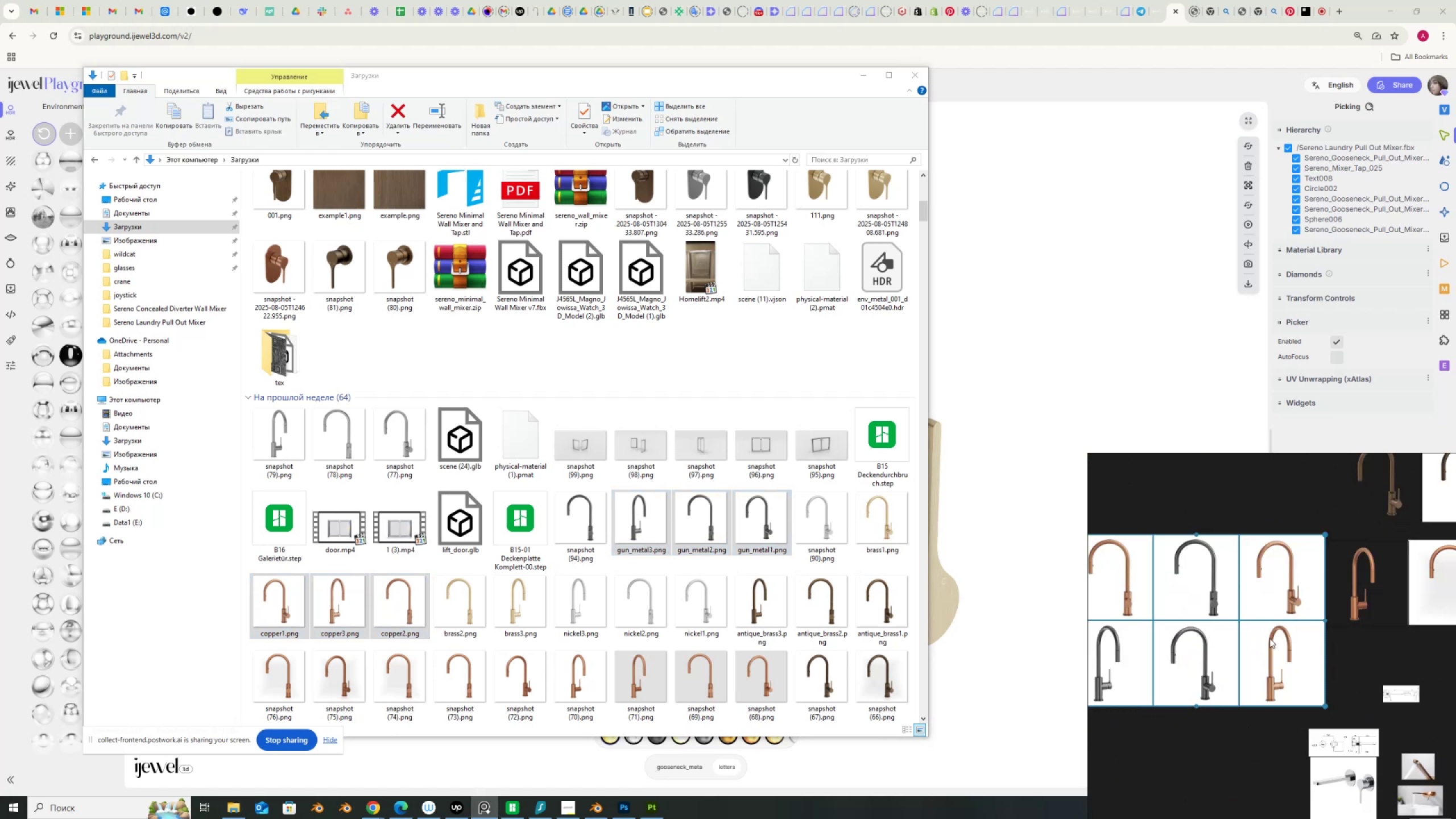 
scroll: coordinate [1287, 621], scroll_direction: none, amount: 0.0
 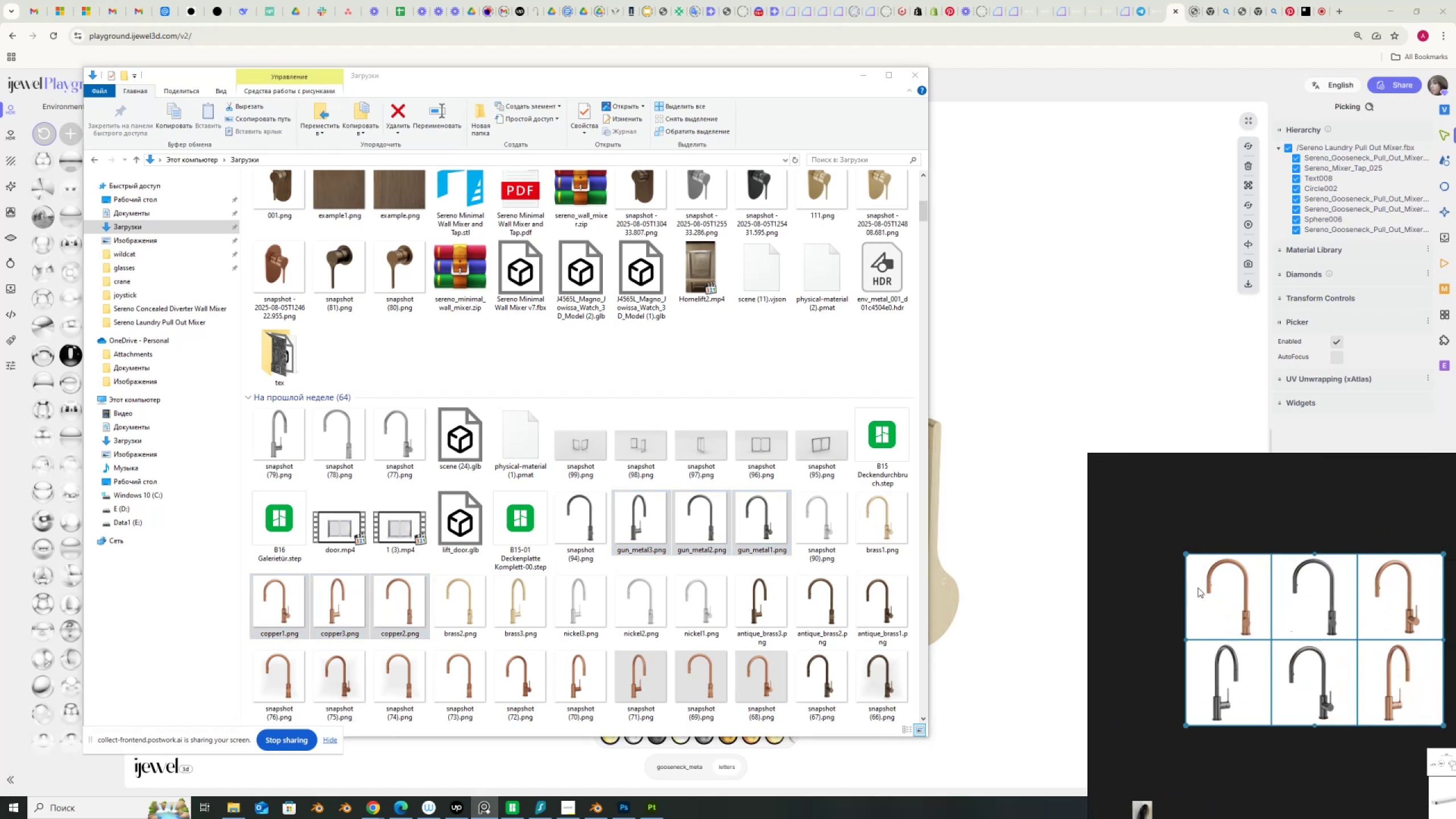 
left_click([1198, 588])
 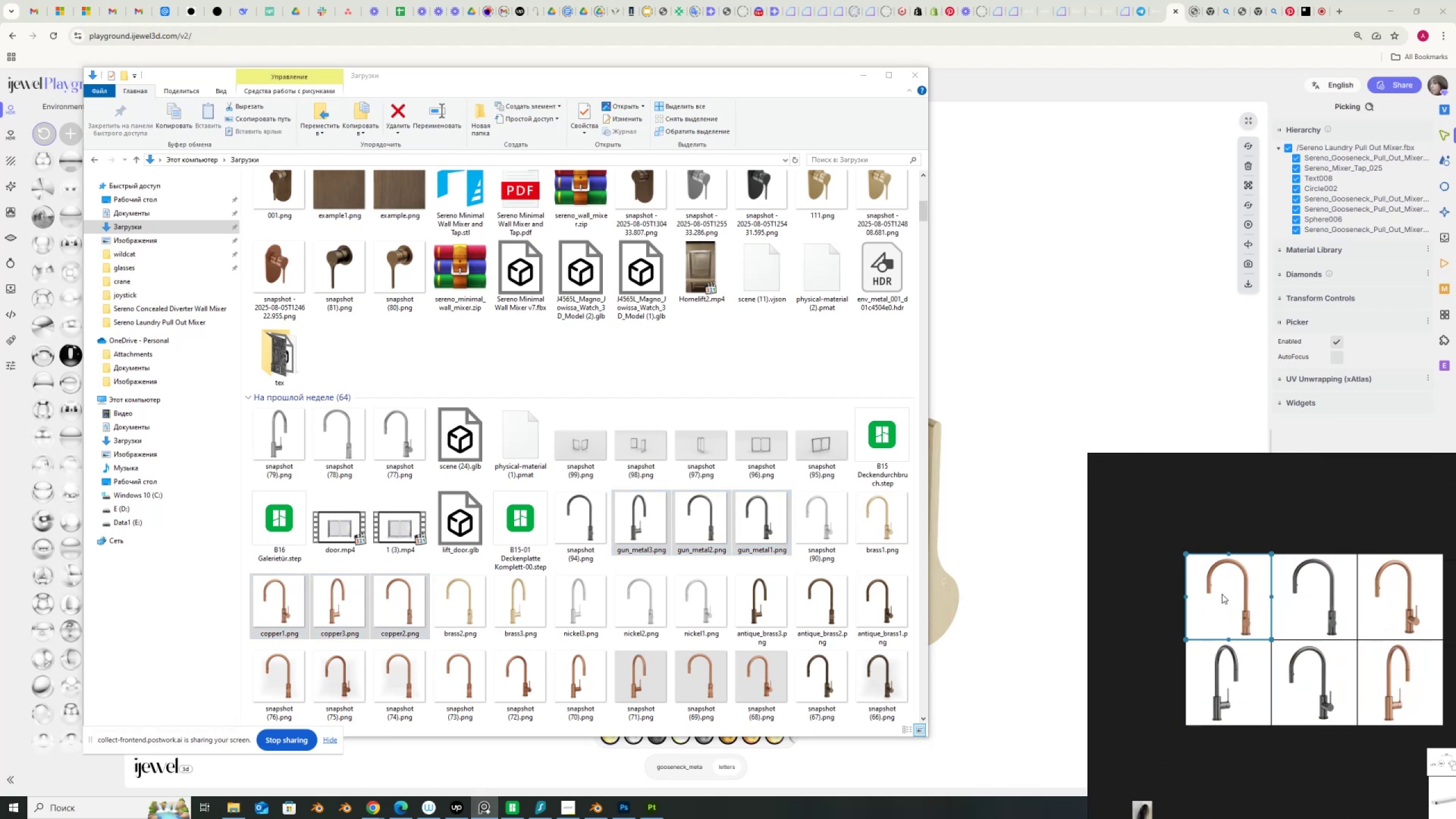 
left_click_drag(start_coordinate=[1222, 594], to_coordinate=[1279, 760])
 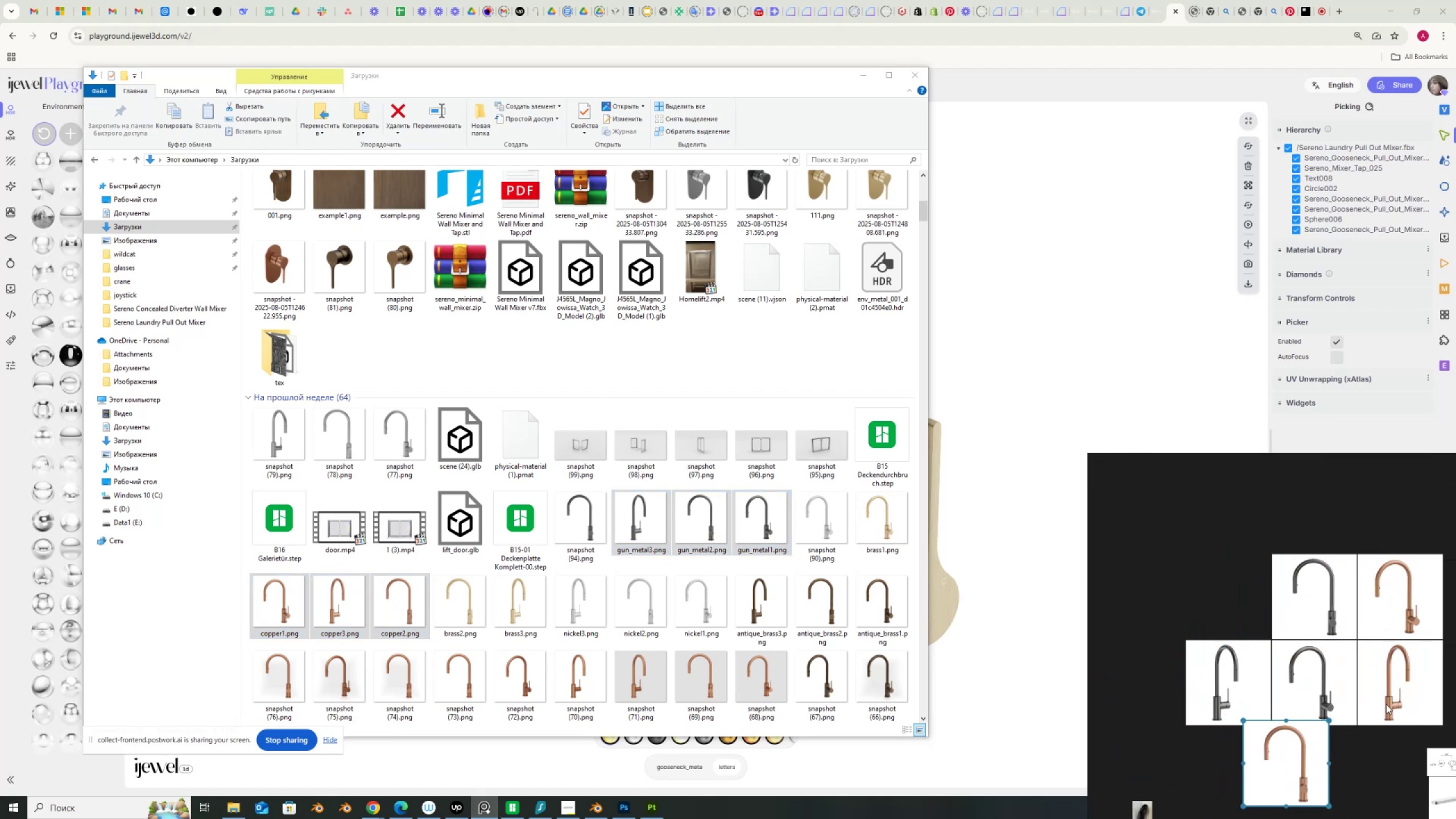 
left_click([1387, 703])
 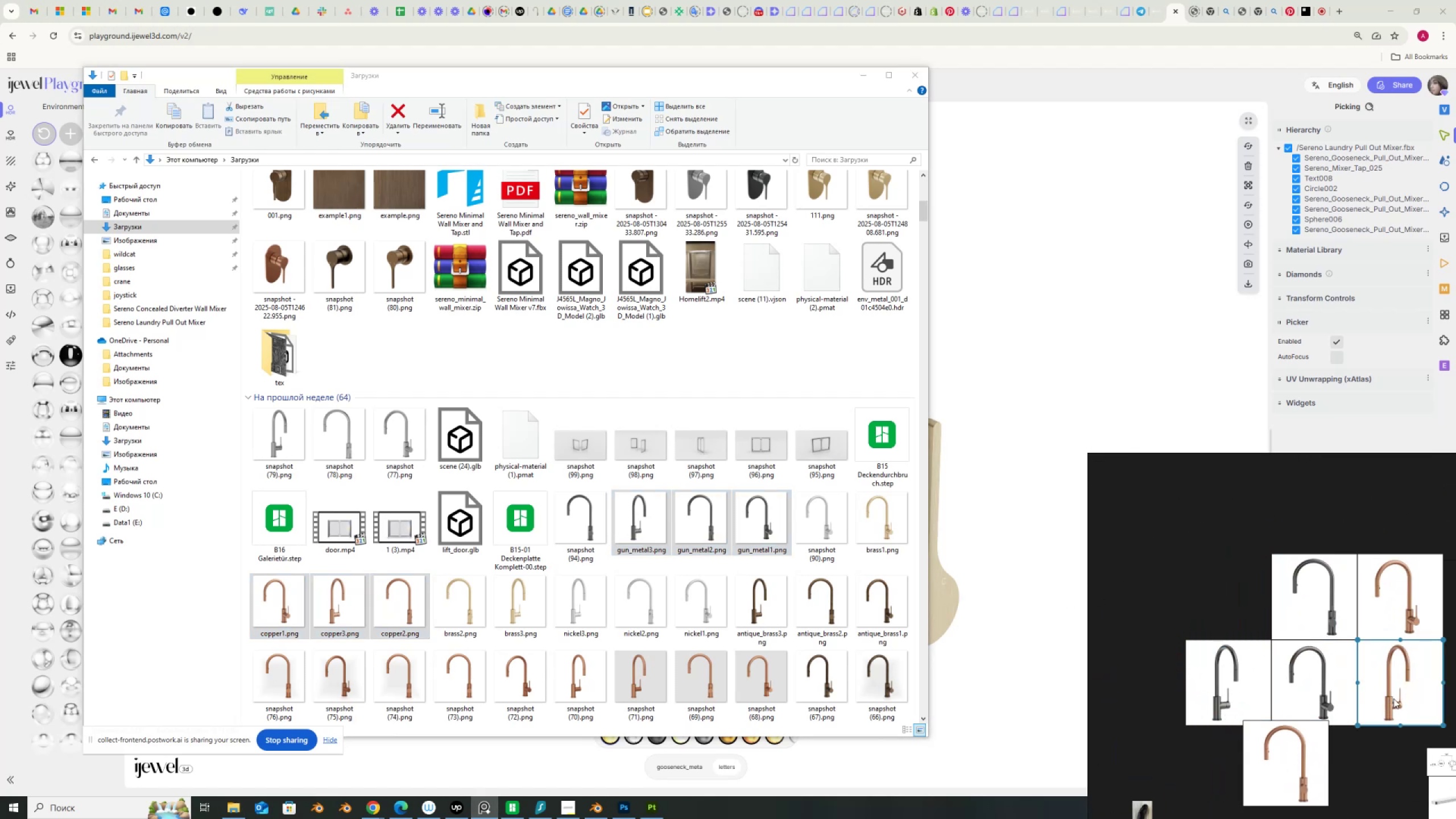 
left_click_drag(start_coordinate=[1393, 698], to_coordinate=[1221, 614])
 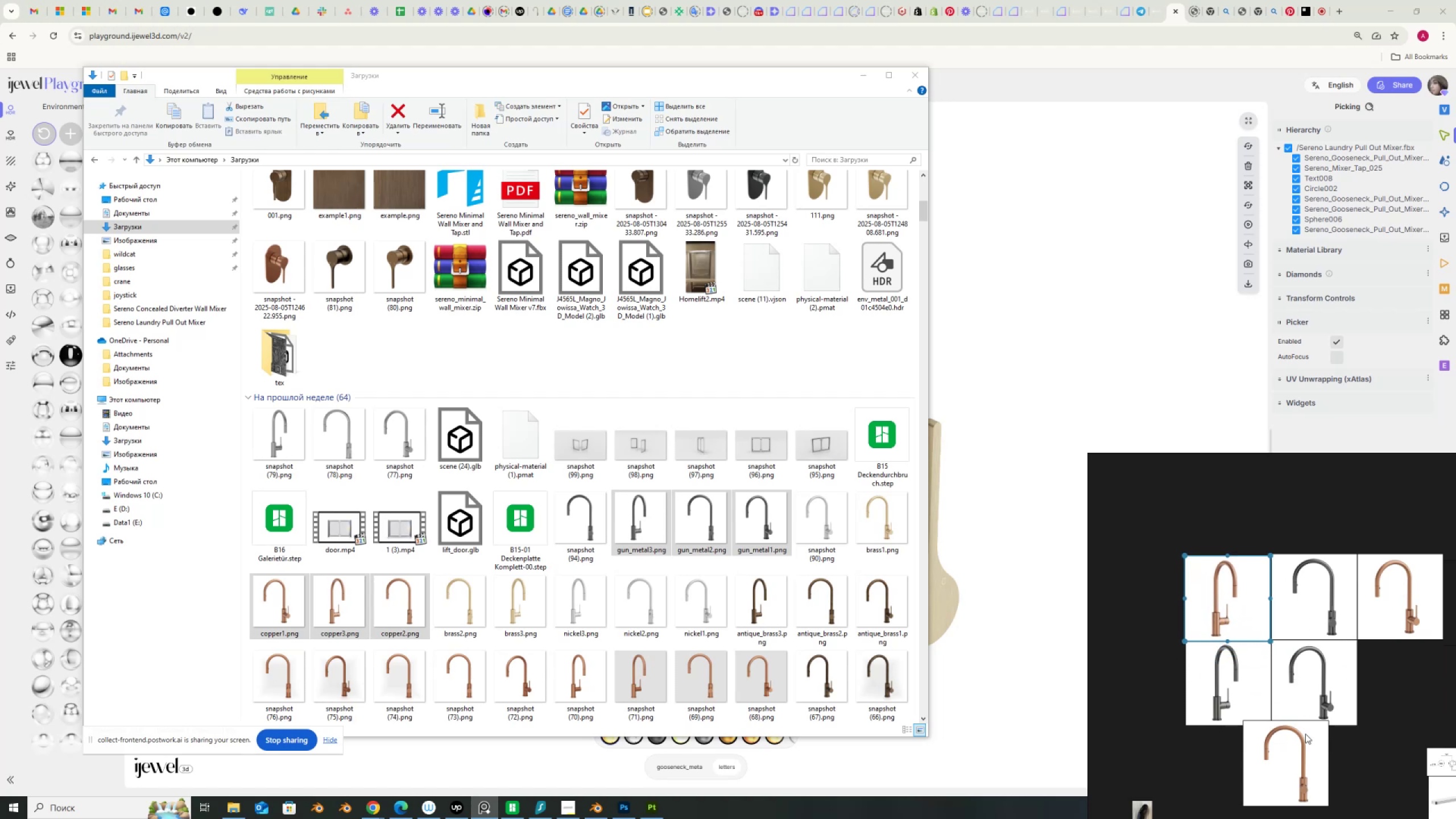 
left_click_drag(start_coordinate=[1295, 750], to_coordinate=[1304, 533])
 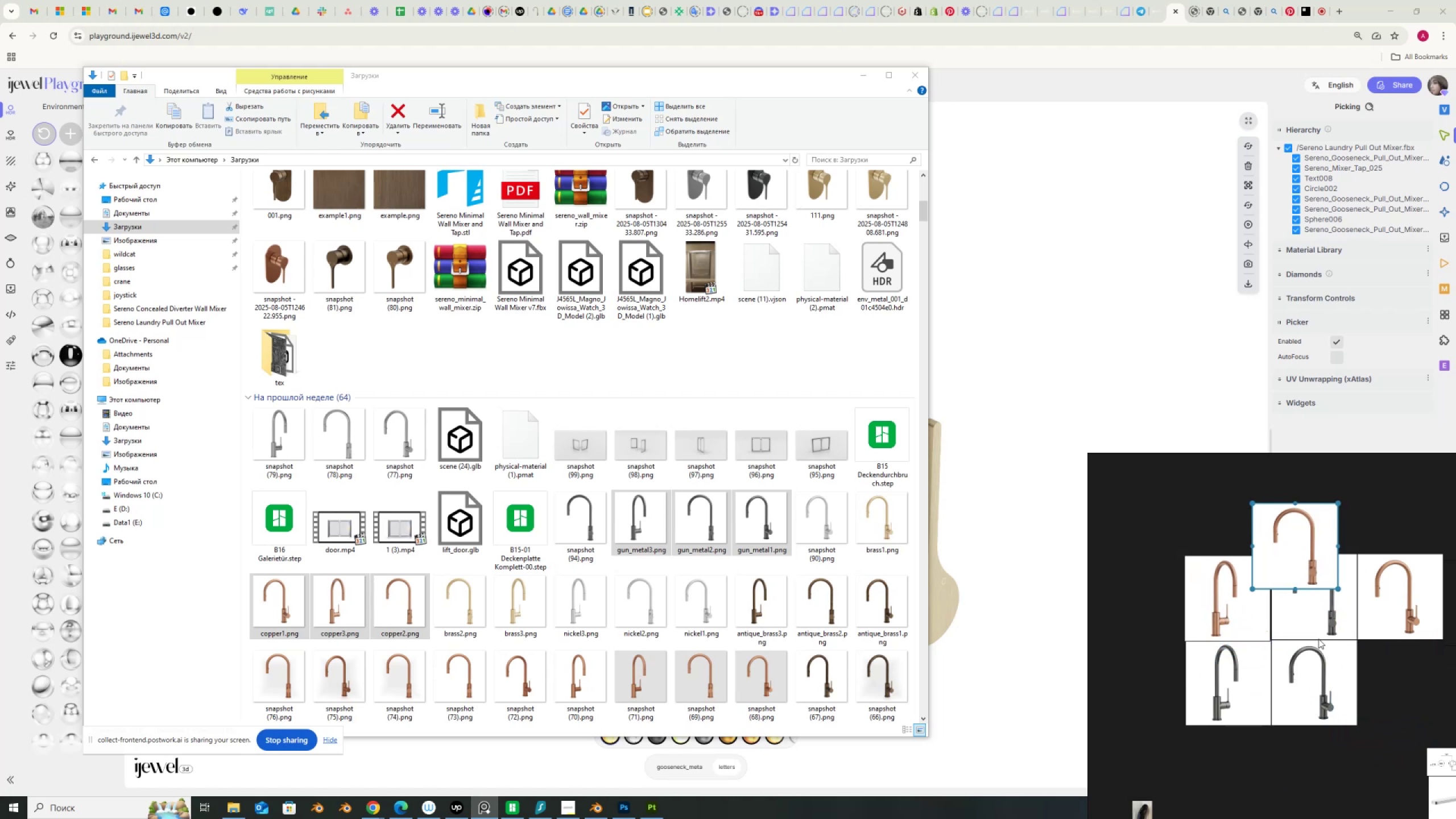 
left_click_drag(start_coordinate=[1314, 673], to_coordinate=[1404, 672])
 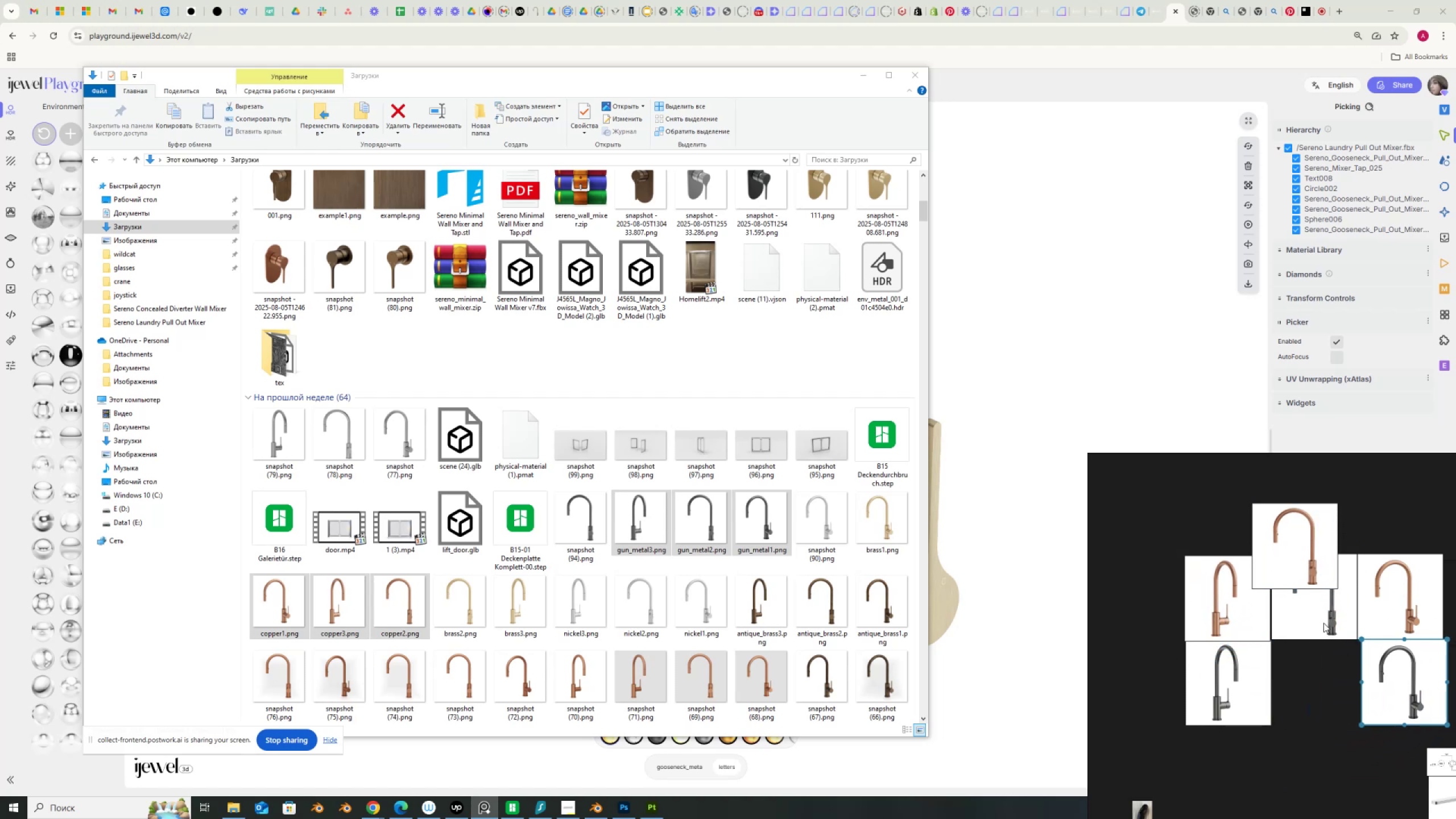 
left_click_drag(start_coordinate=[1323, 617], to_coordinate=[1327, 702])
 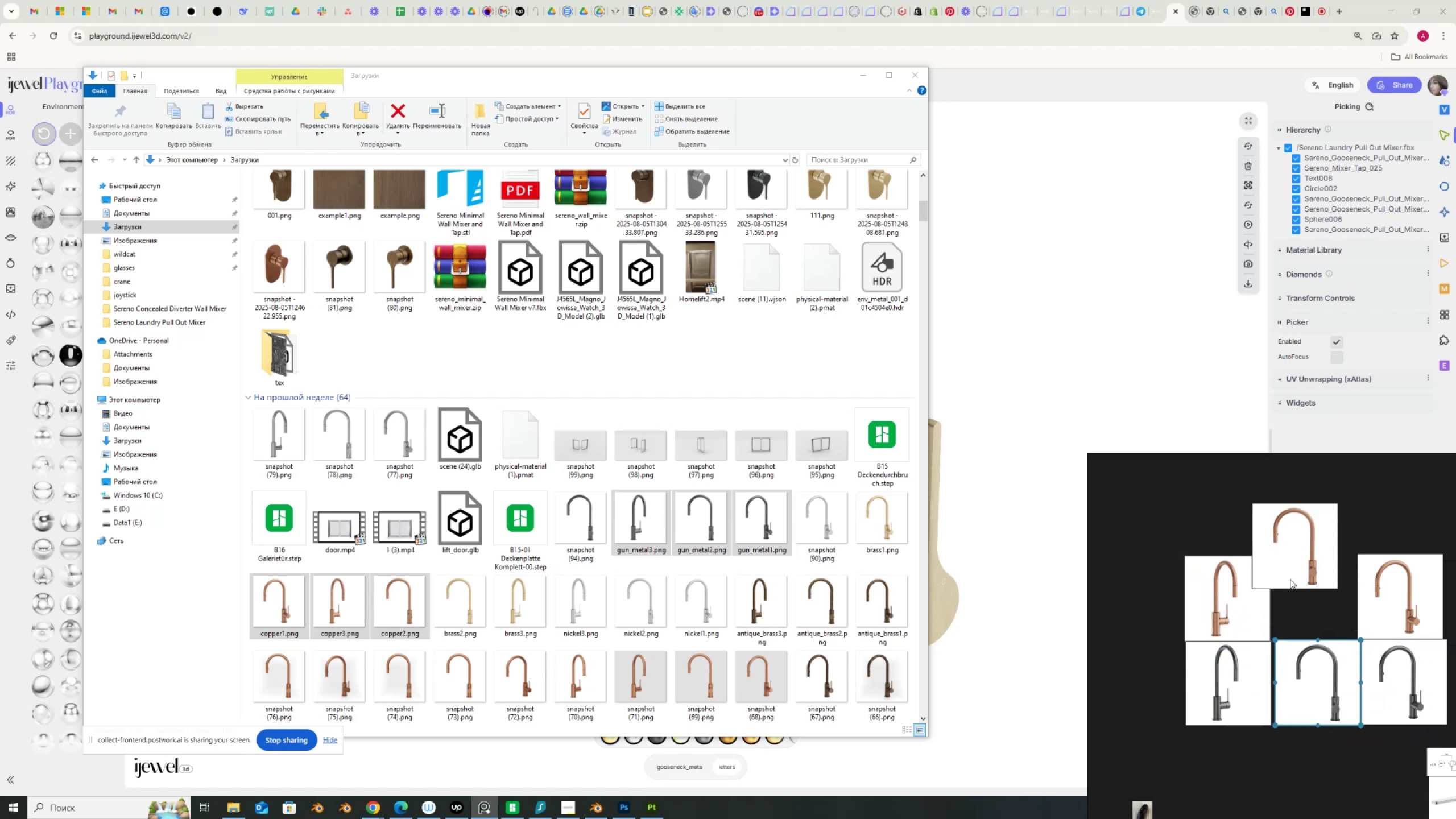 
left_click_drag(start_coordinate=[1294, 582], to_coordinate=[1313, 635])
 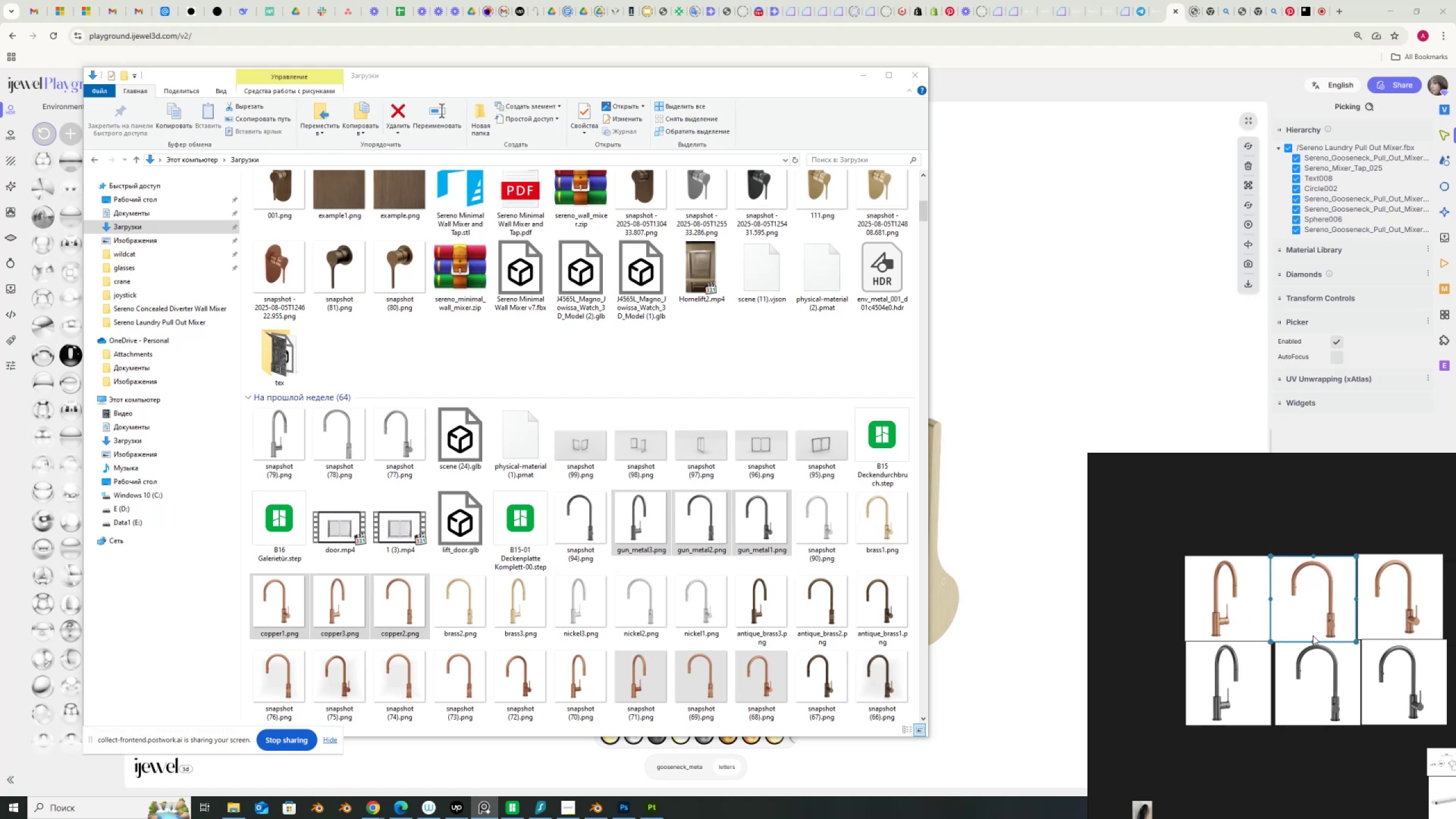 
scroll: coordinate [1287, 640], scroll_direction: up, amount: 5.0
 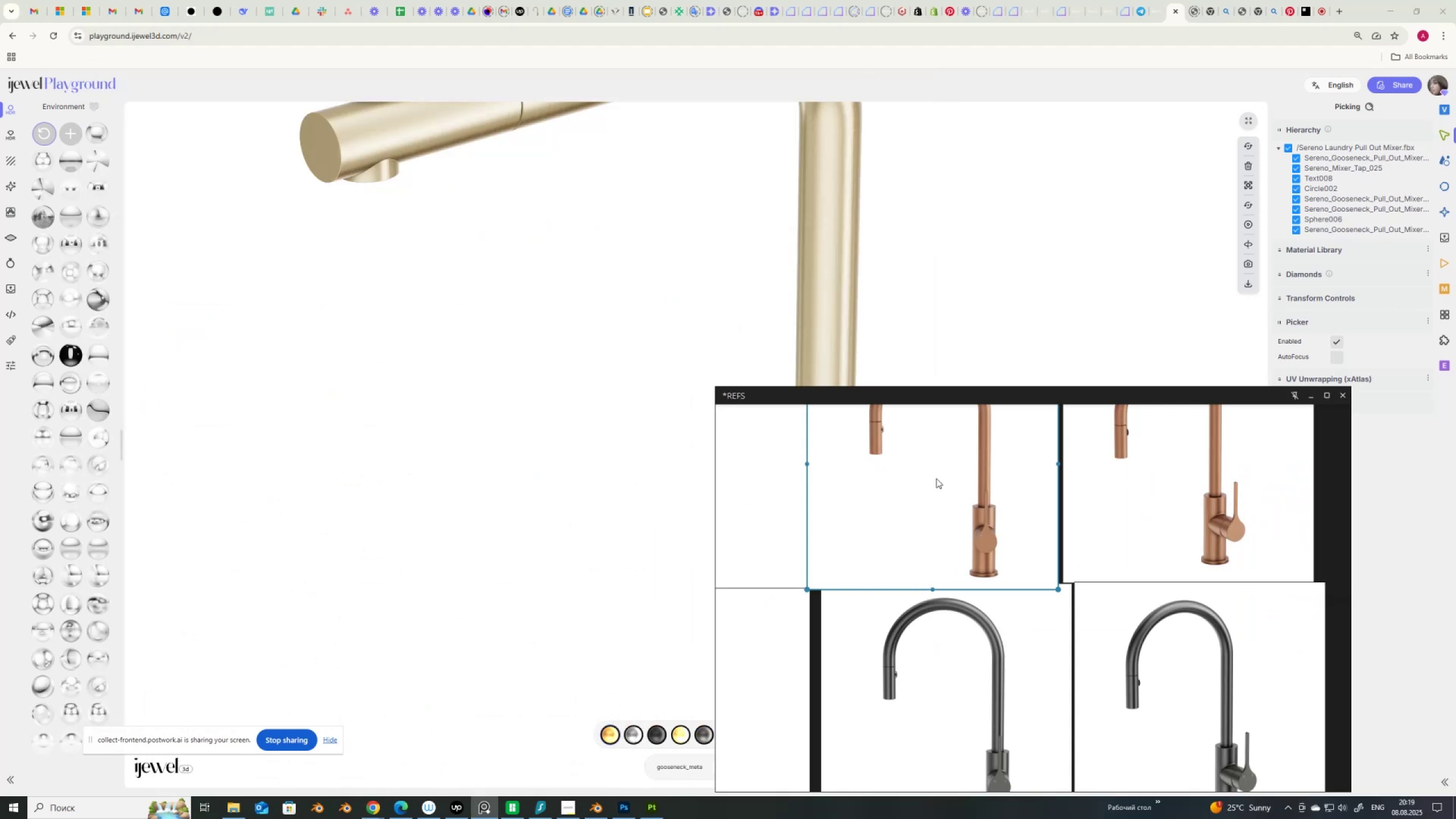 
scroll: coordinate [1276, 536], scroll_direction: down, amount: 4.0
 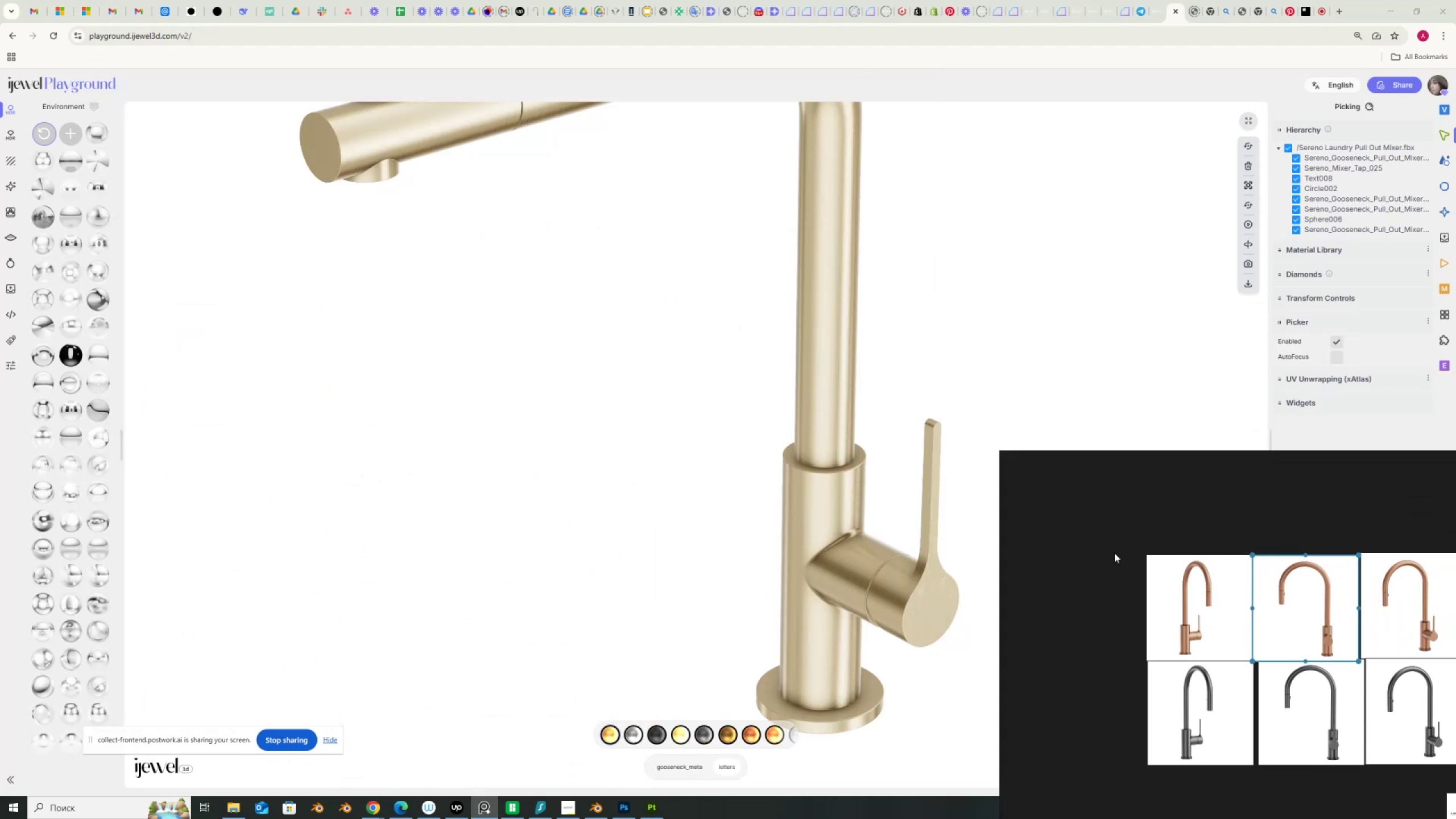 
scroll: coordinate [1369, 619], scroll_direction: up, amount: 3.0
 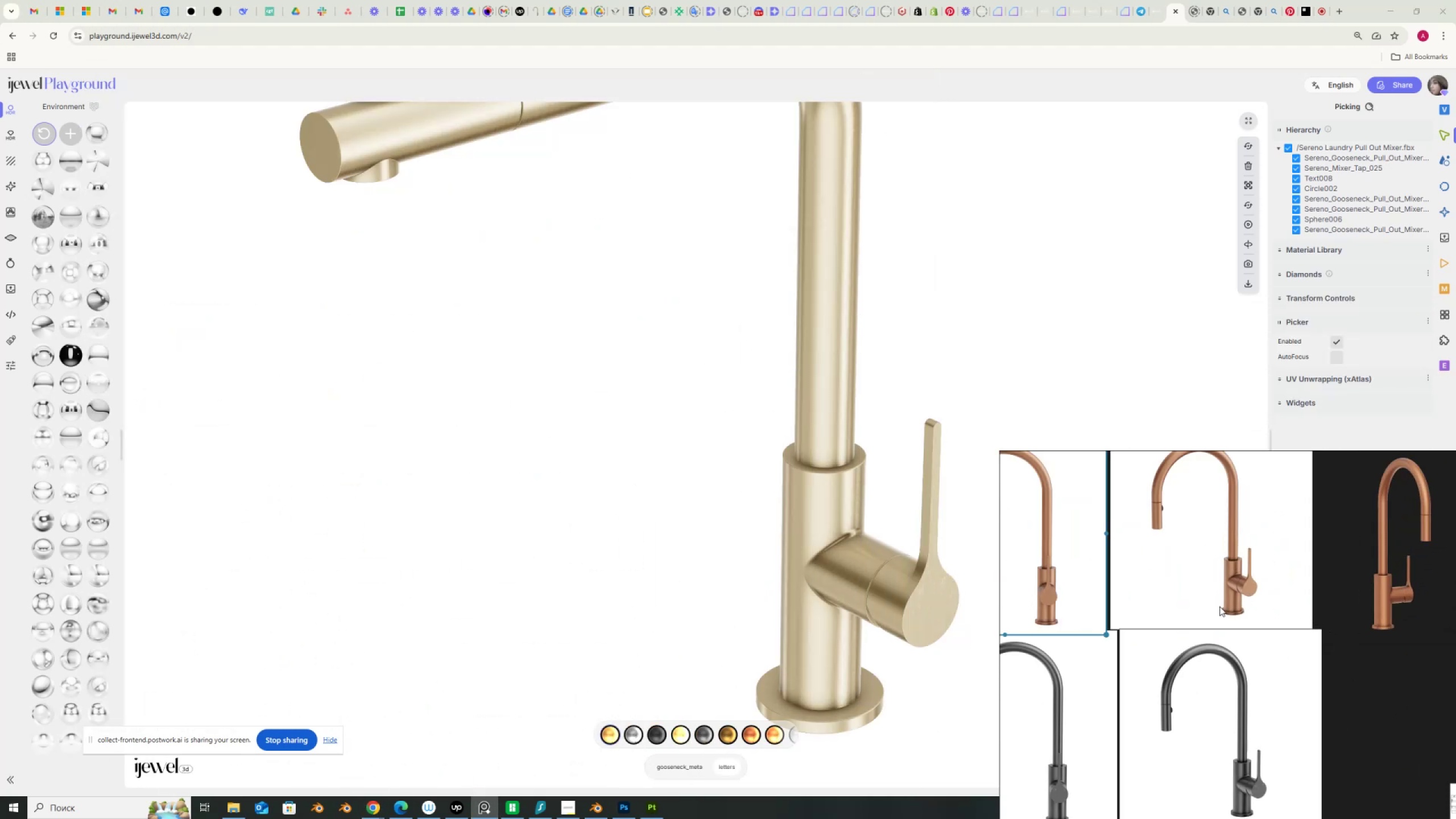 
scroll: coordinate [1219, 606], scroll_direction: down, amount: 2.0
 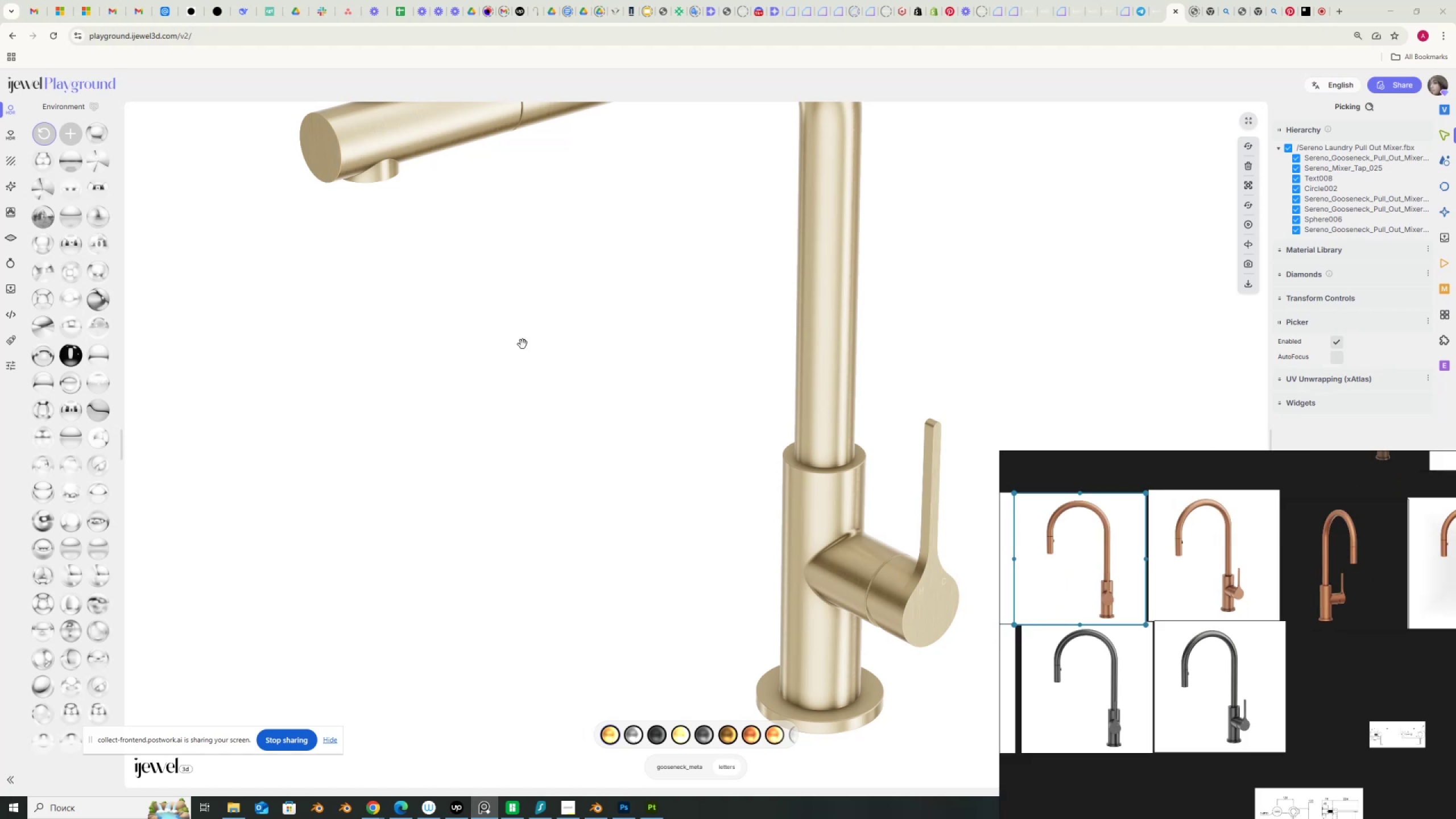 
left_click_drag(start_coordinate=[638, 428], to_coordinate=[589, 377])
 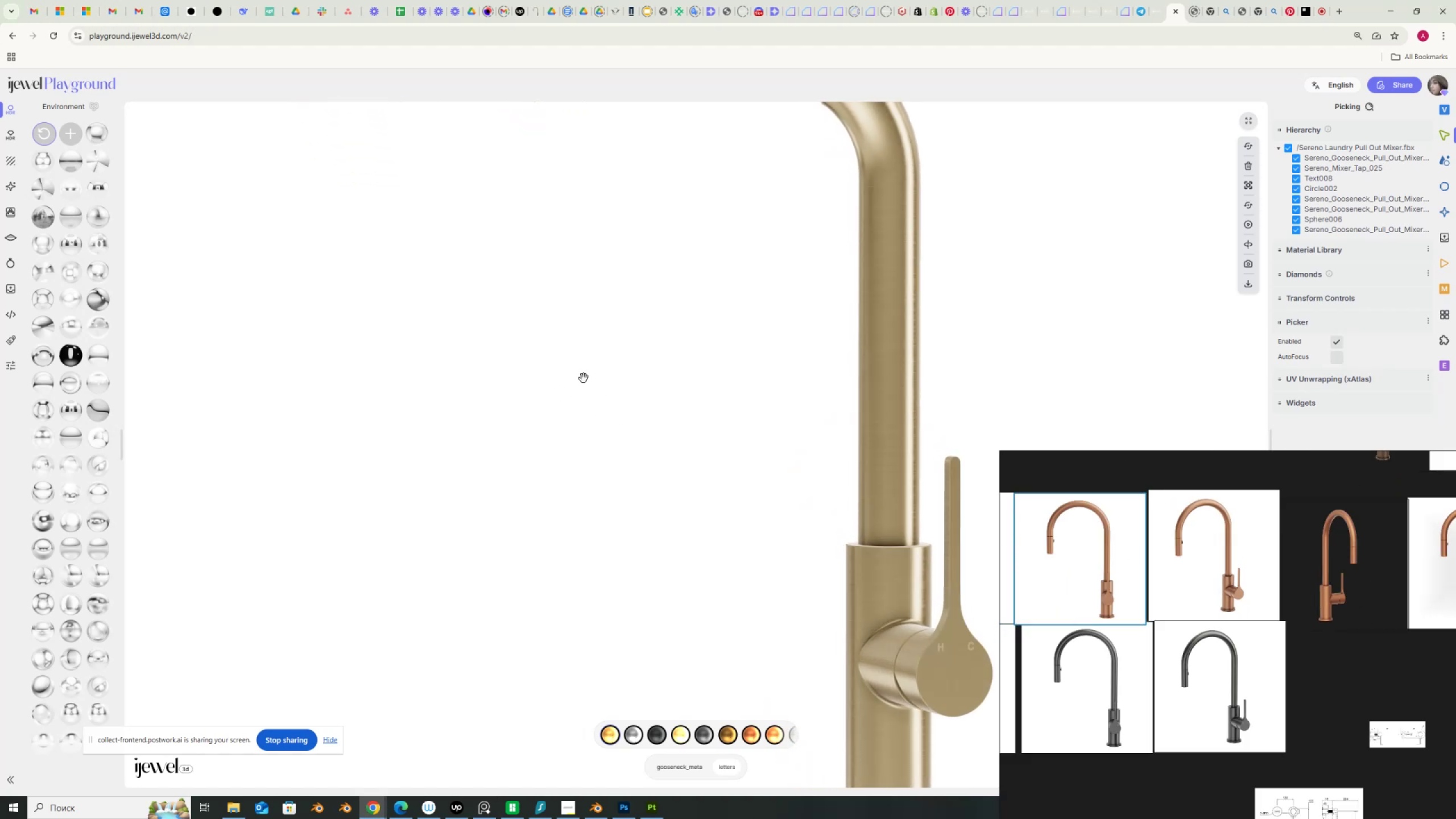 
scroll: coordinate [585, 379], scroll_direction: down, amount: 8.0
 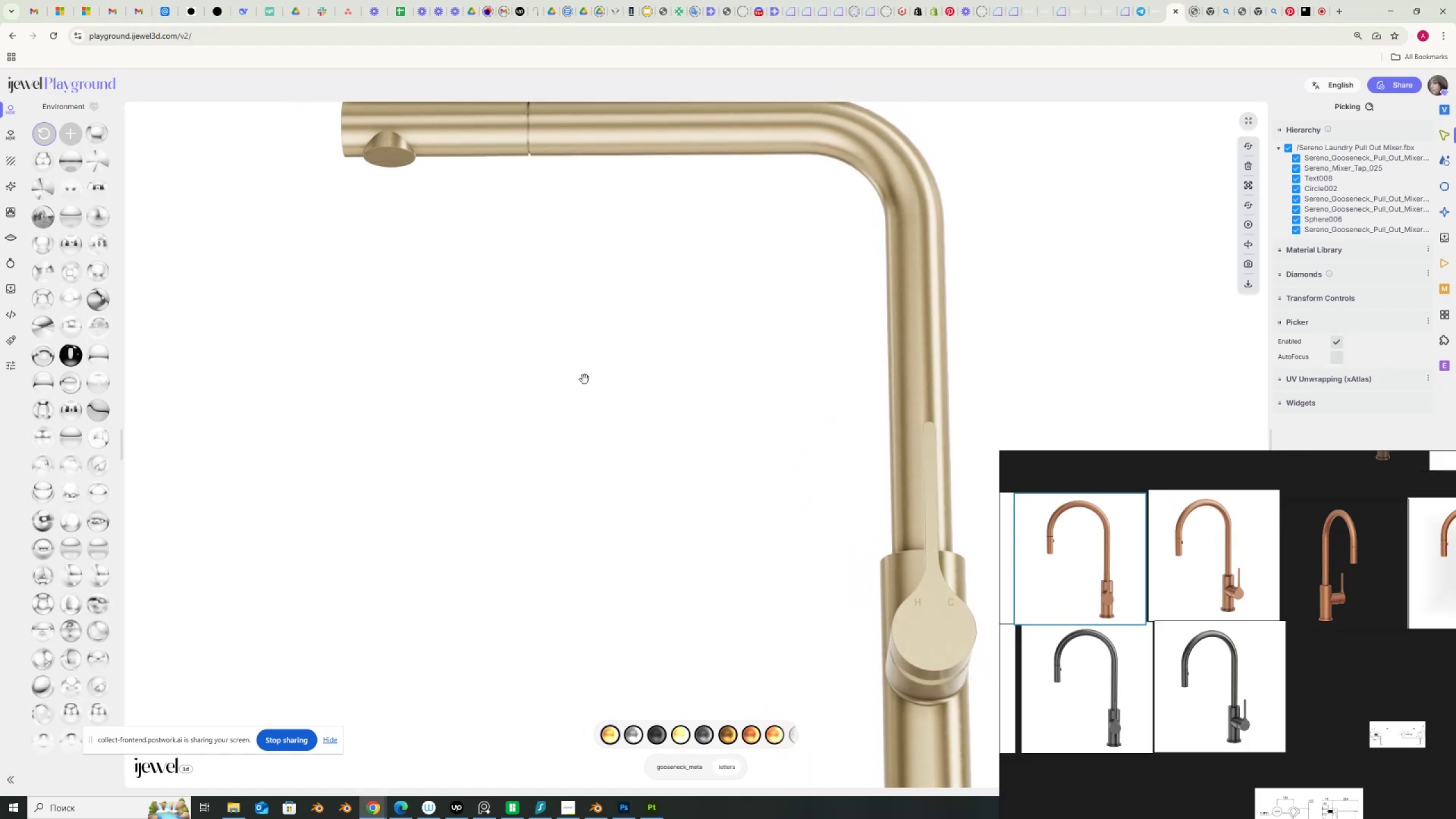 
left_click_drag(start_coordinate=[587, 404], to_coordinate=[602, 447])
 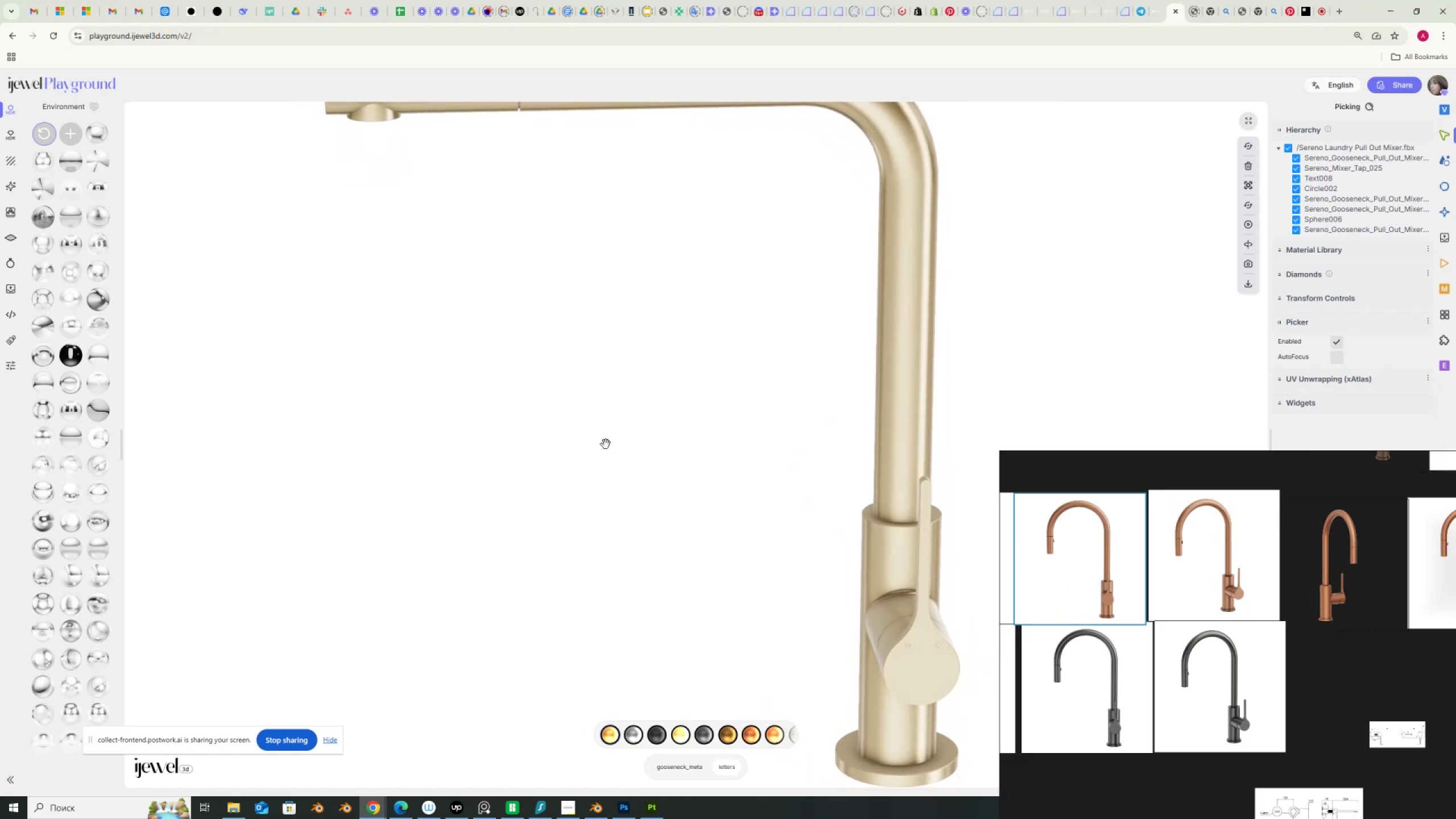 
scroll: coordinate [606, 444], scroll_direction: down, amount: 12.0
 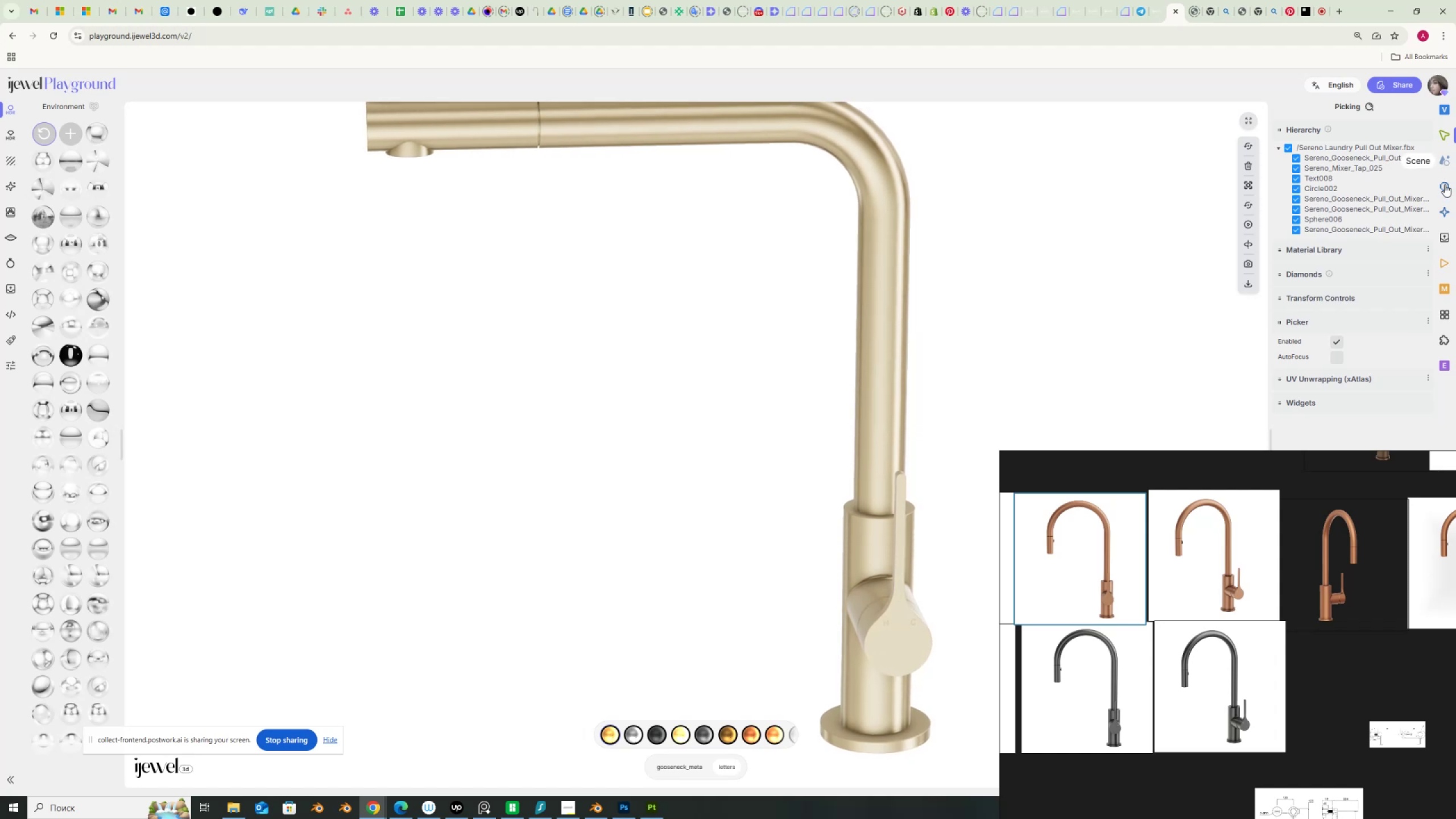 
left_click([1447, 135])
 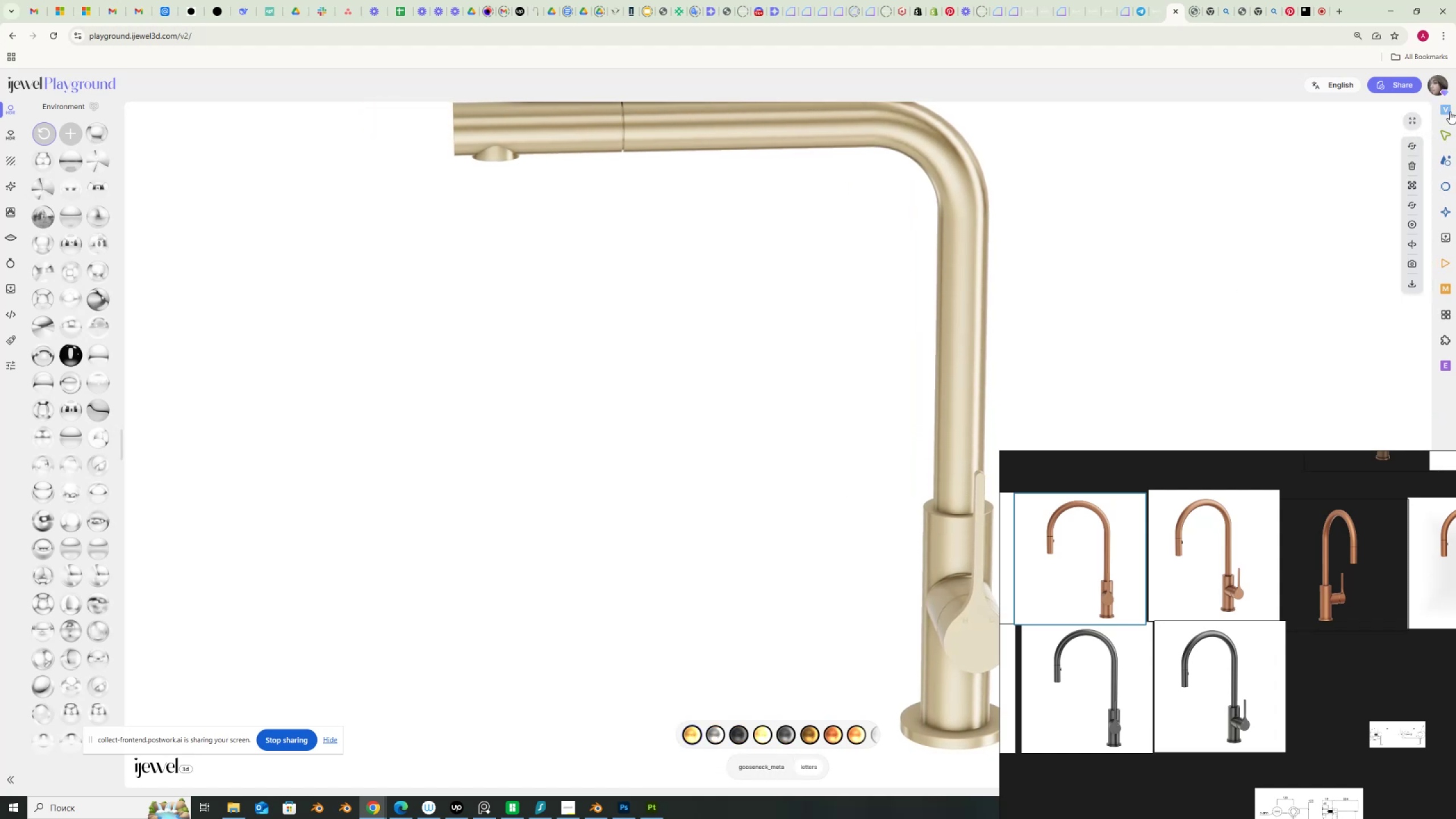 
left_click([1450, 111])
 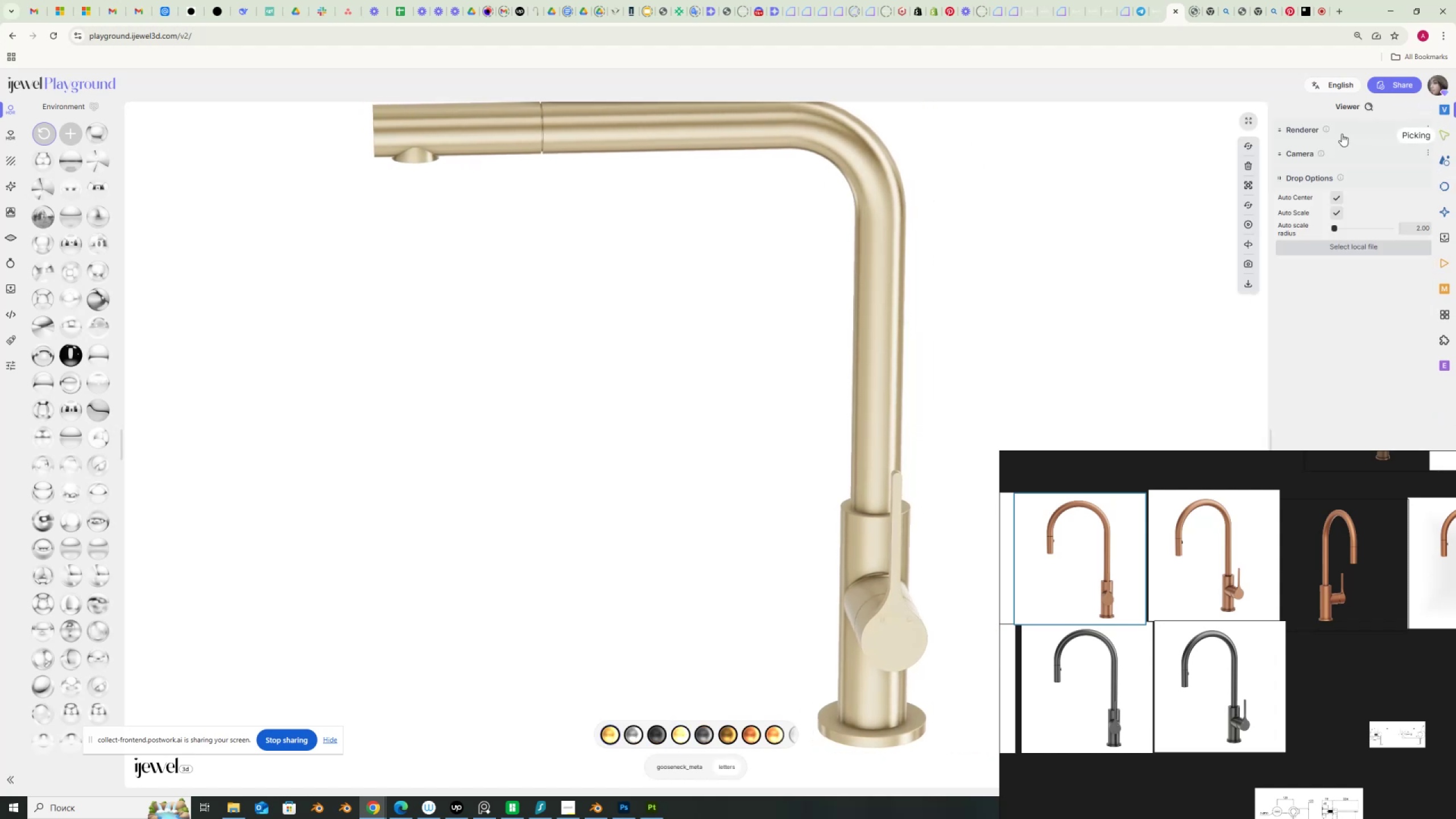 
left_click([1303, 131])
 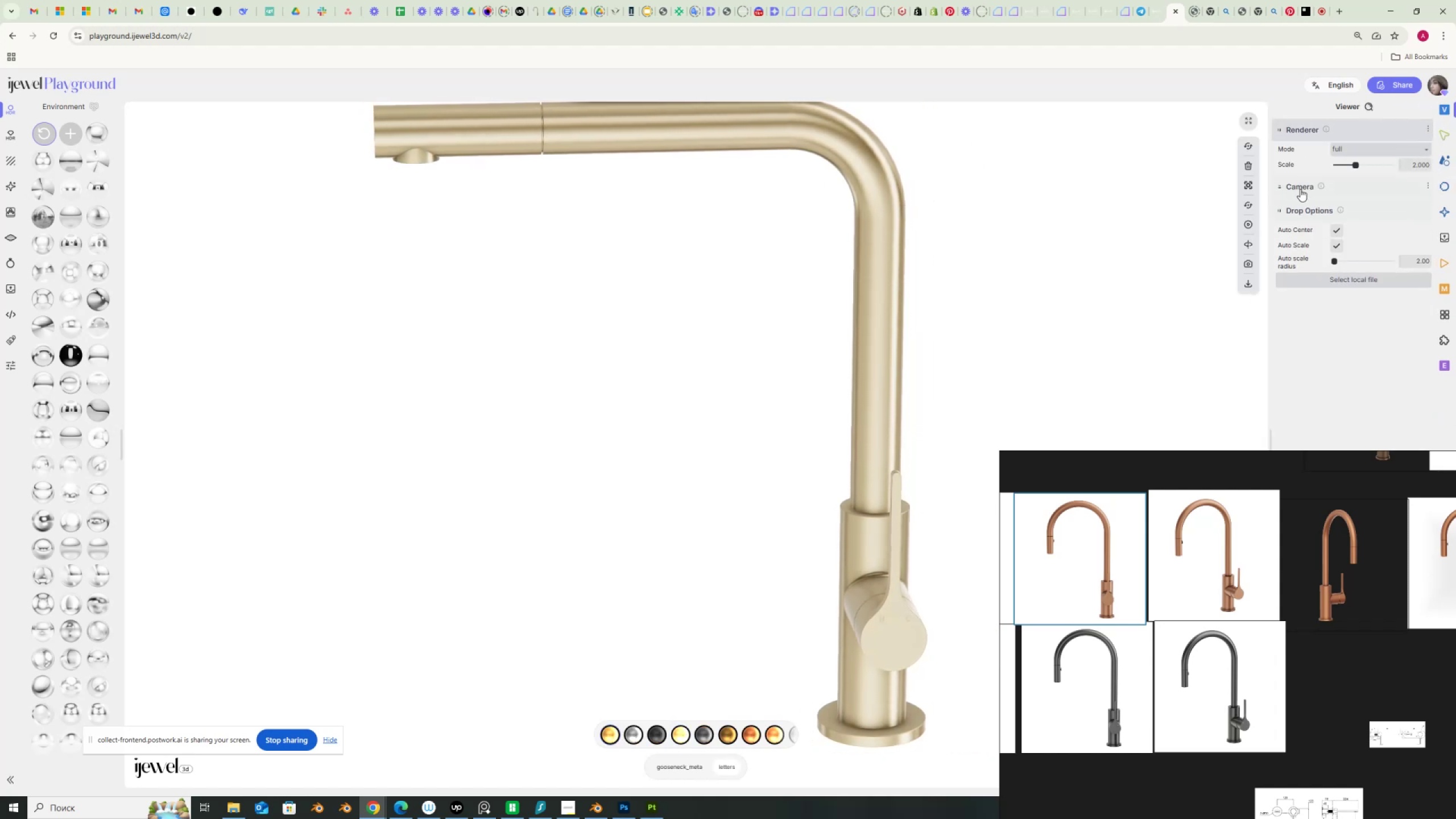 
left_click([1300, 190])
 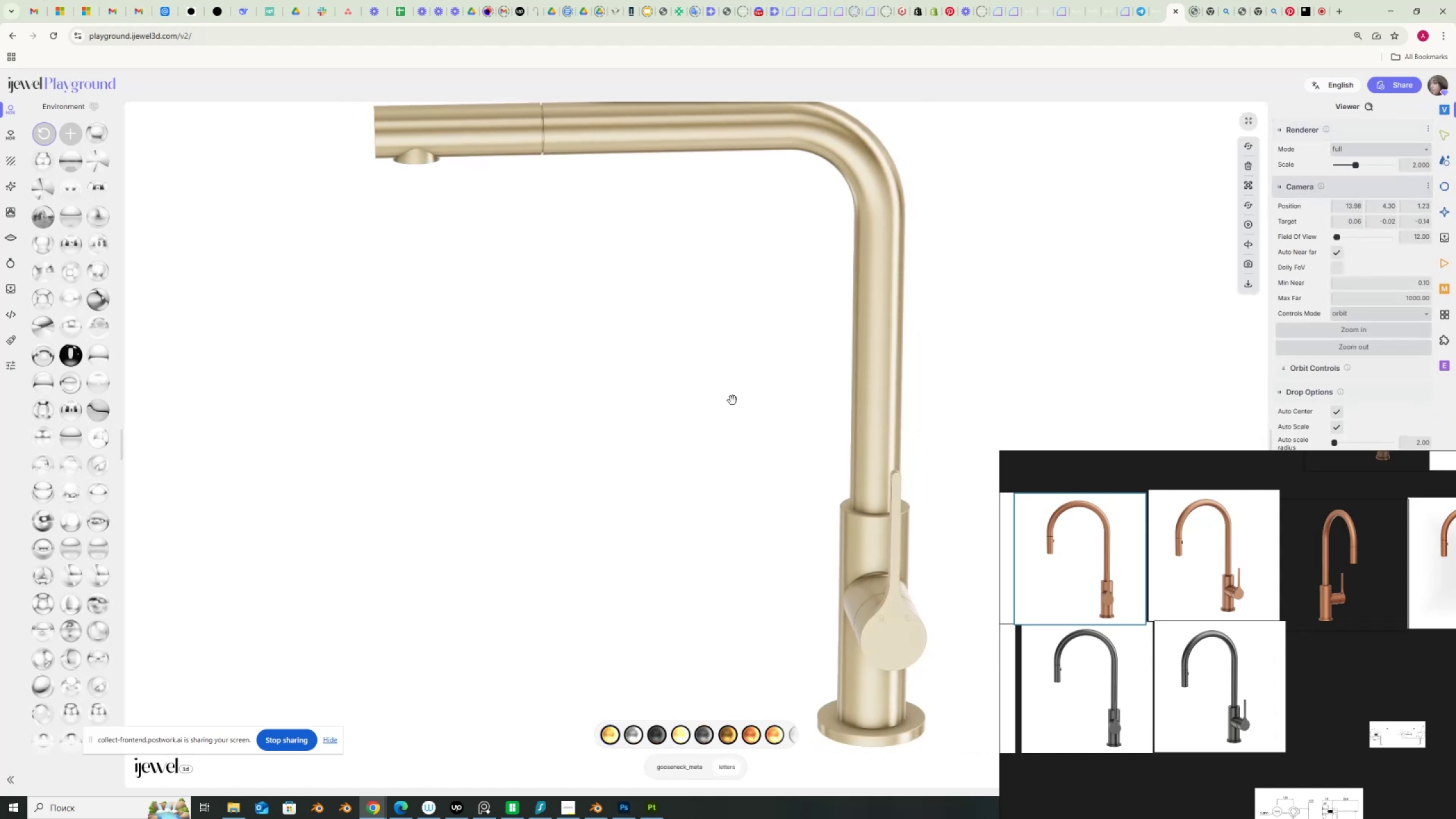 
scroll: coordinate [733, 400], scroll_direction: down, amount: 1.0
 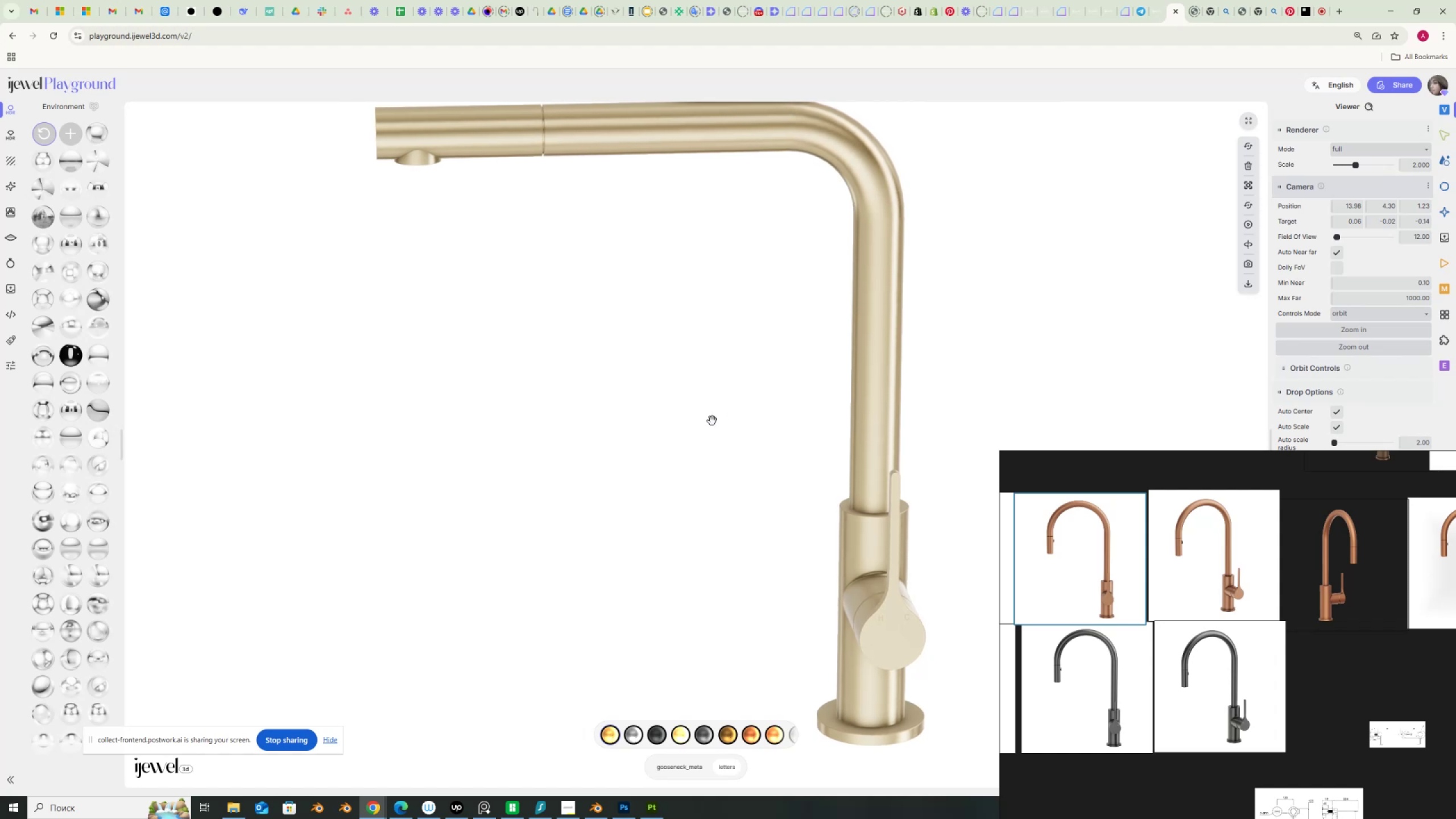 
left_click_drag(start_coordinate=[694, 430], to_coordinate=[688, 425])
 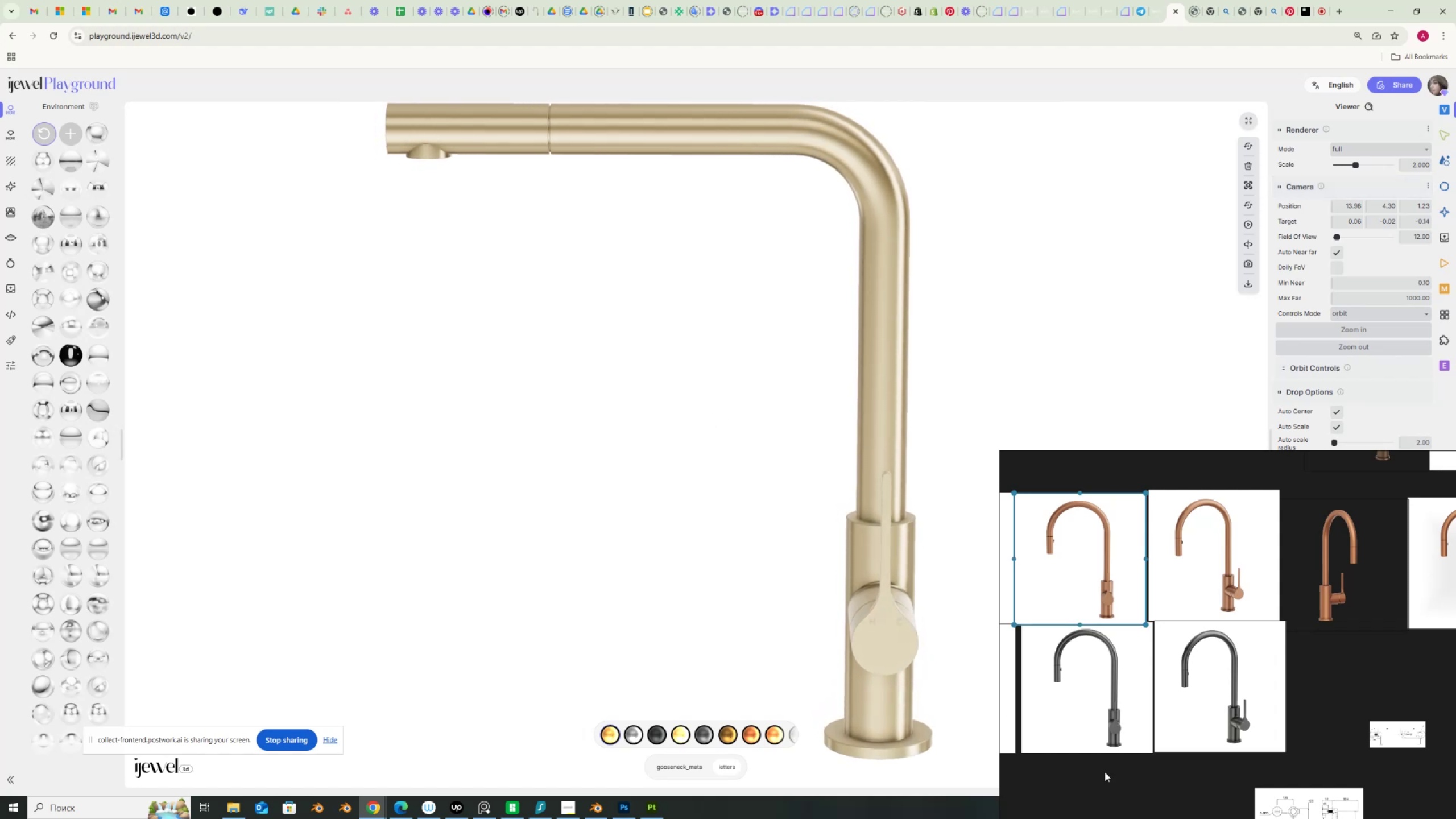 
scroll: coordinate [1082, 738], scroll_direction: up, amount: 6.0
 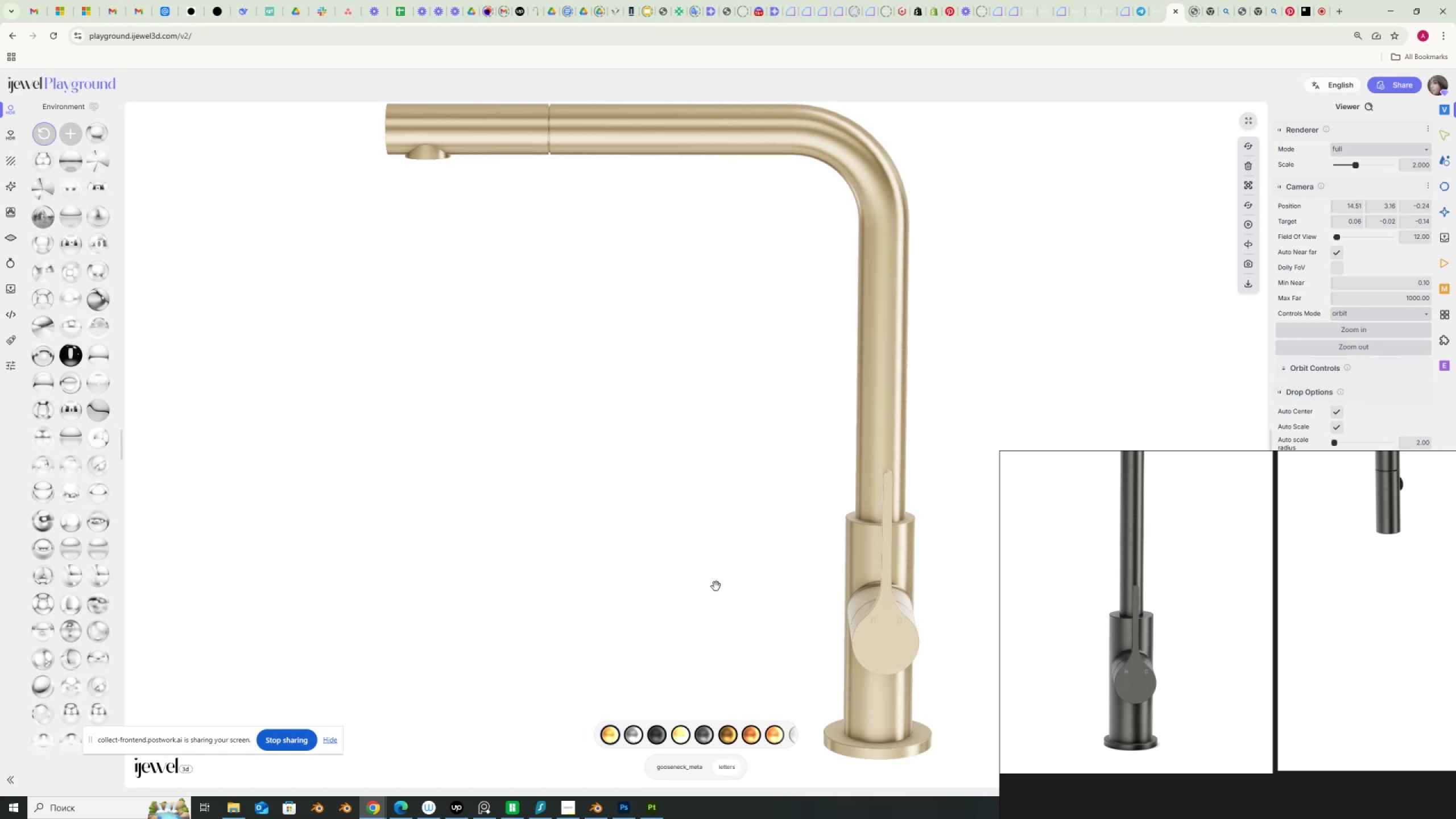 
wait(7.63)
 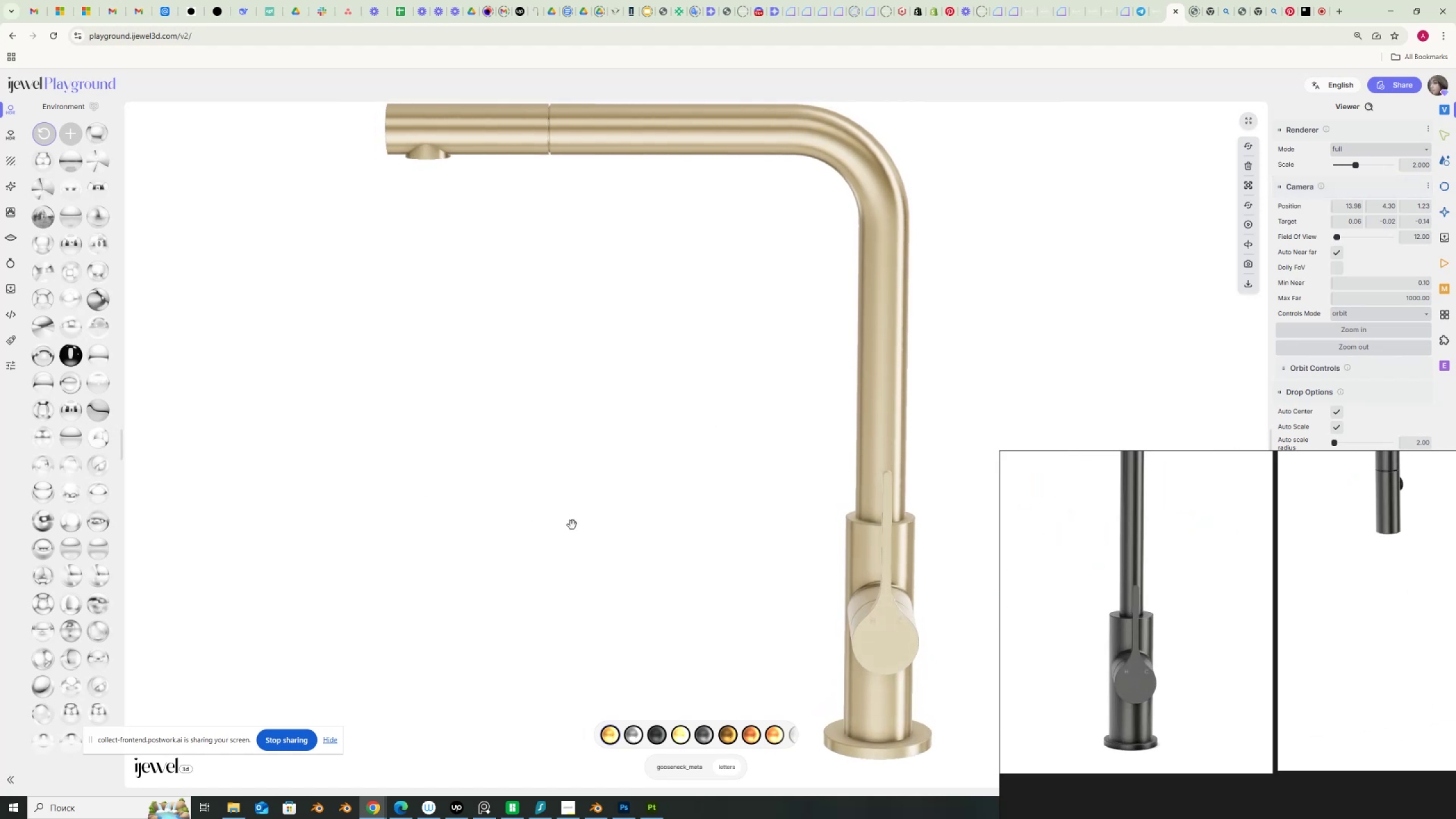 
scroll: coordinate [748, 529], scroll_direction: down, amount: 13.0
 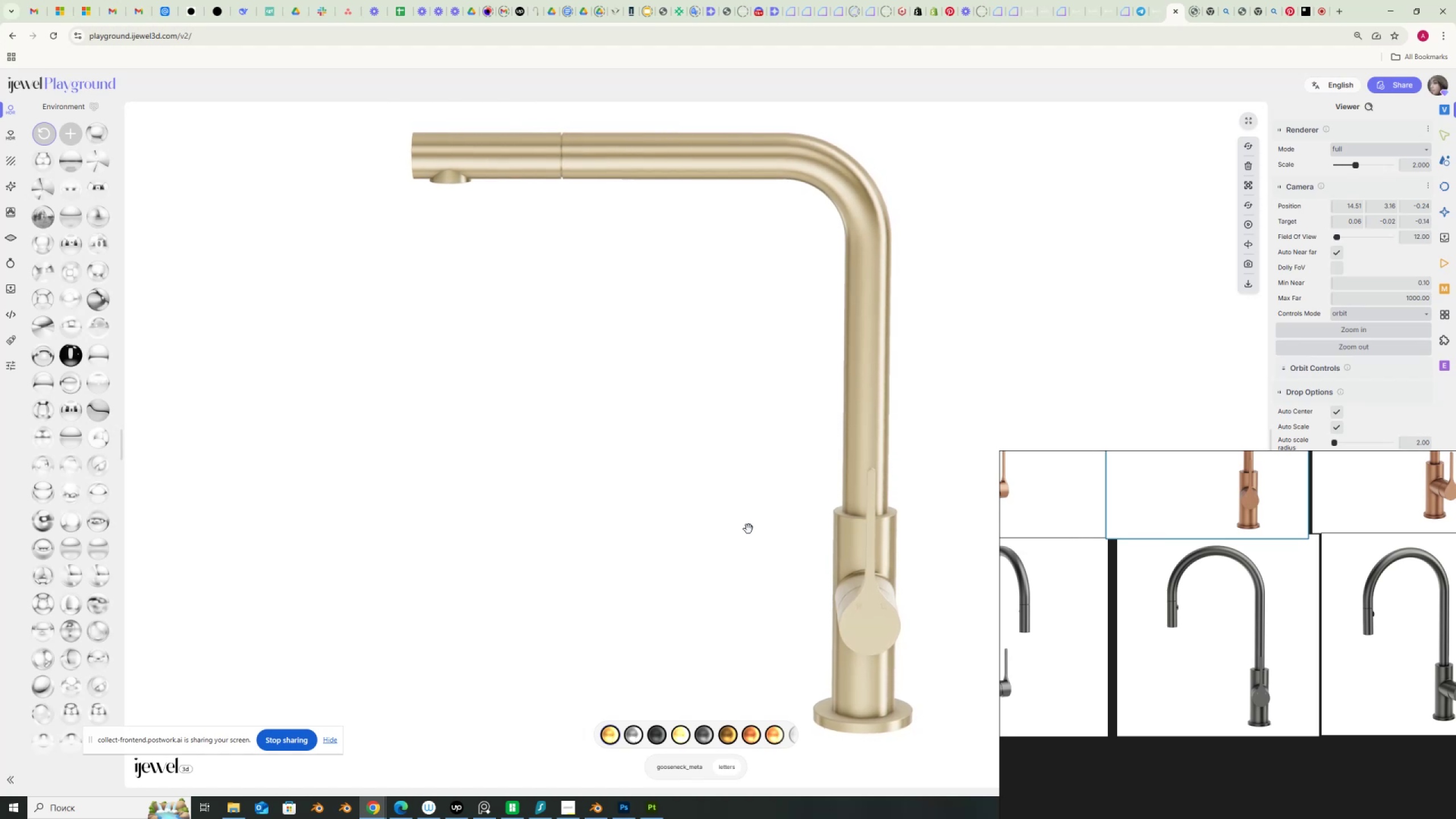 
scroll: coordinate [1210, 674], scroll_direction: up, amount: 7.0
 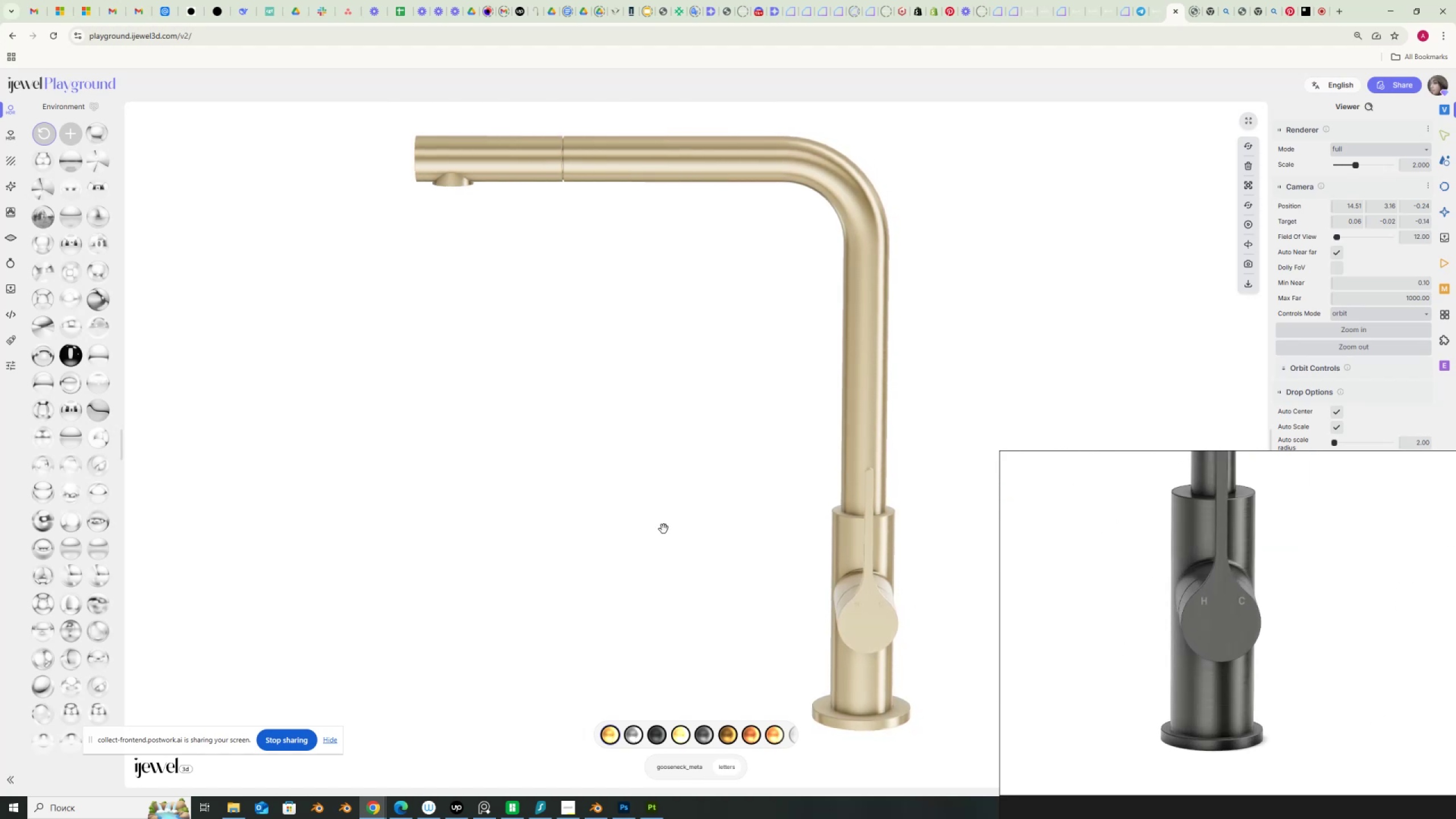 
scroll: coordinate [664, 529], scroll_direction: down, amount: 2.0
 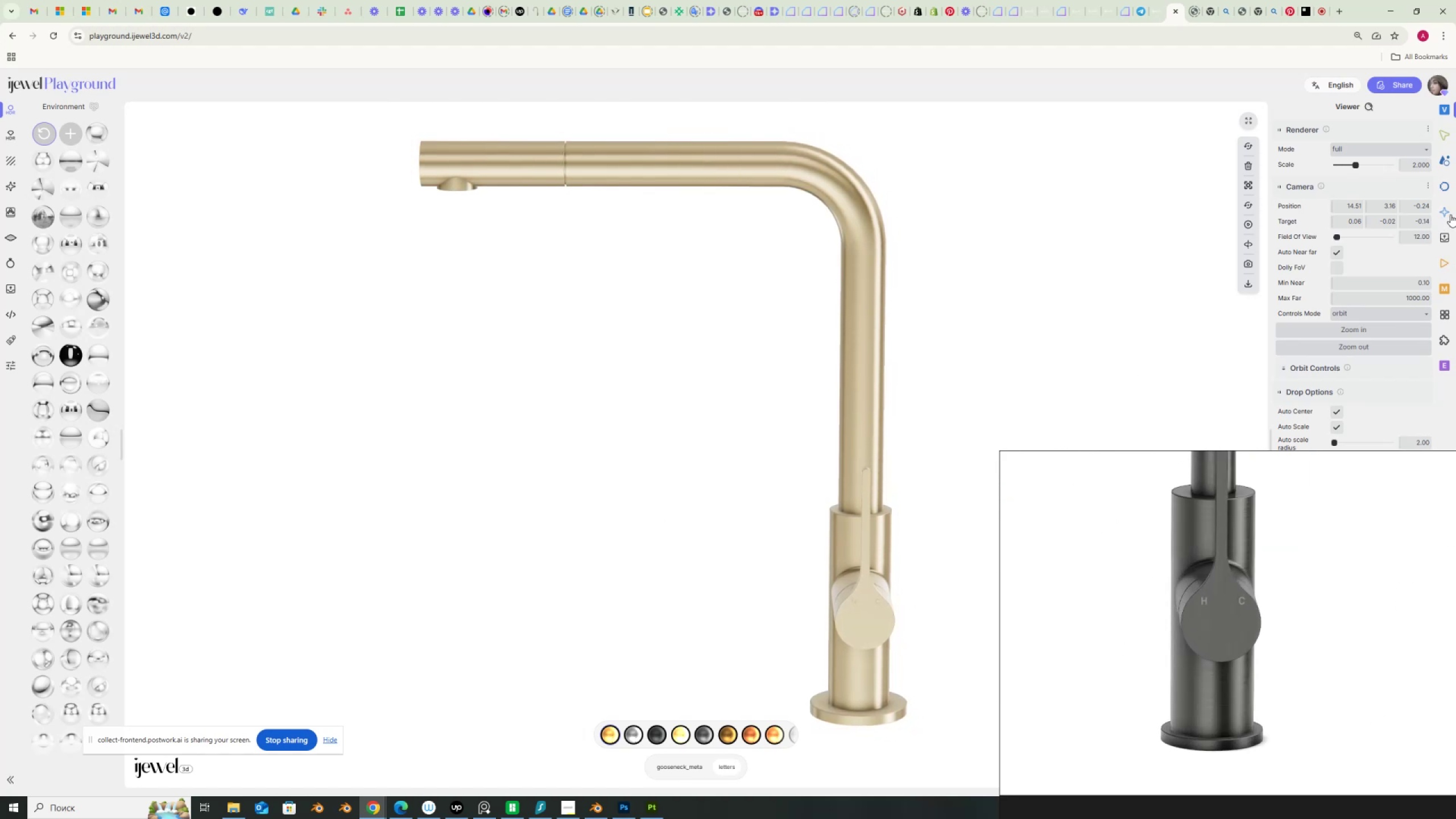 
left_click([1449, 213])
 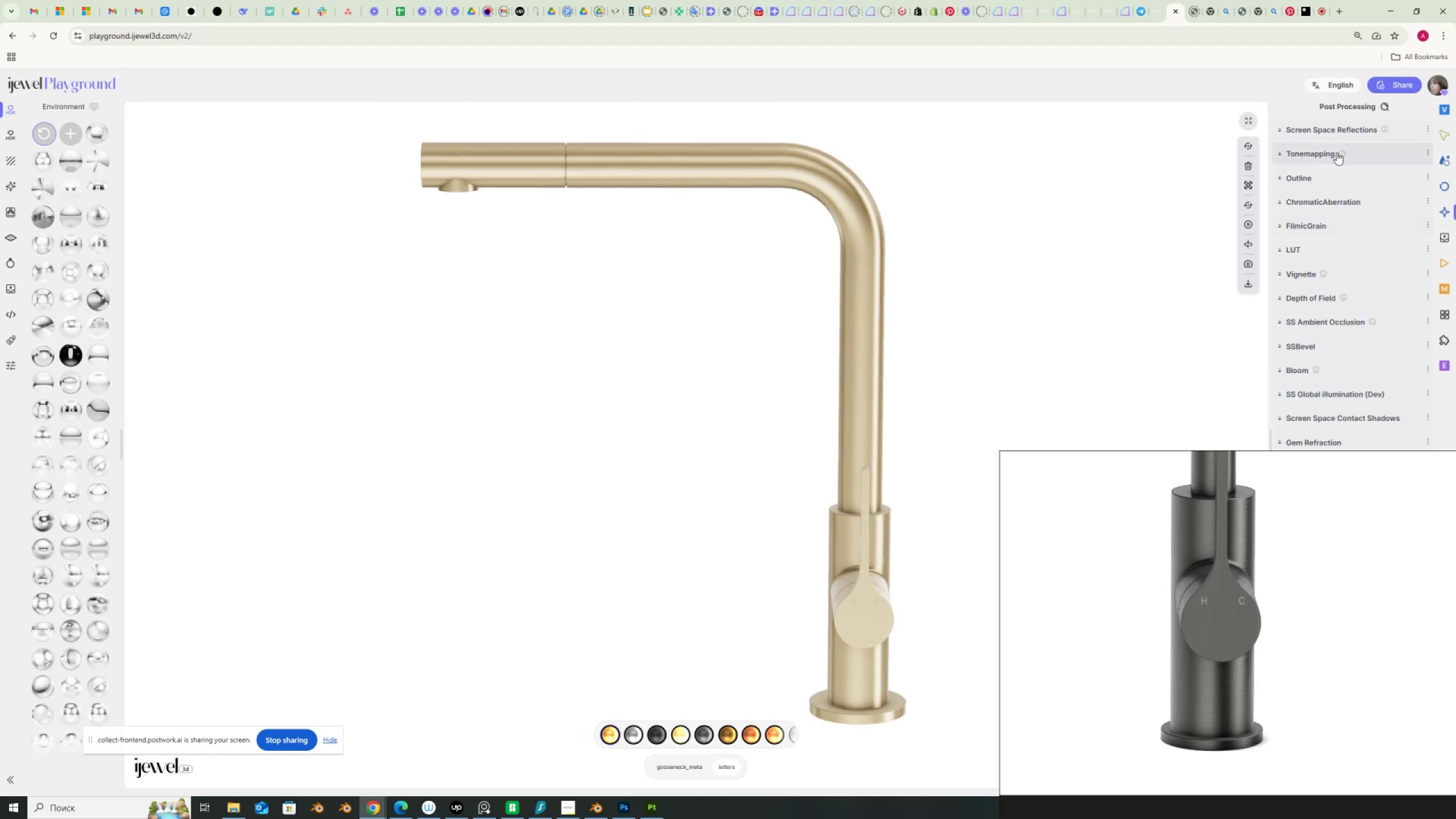 
left_click([1298, 151])
 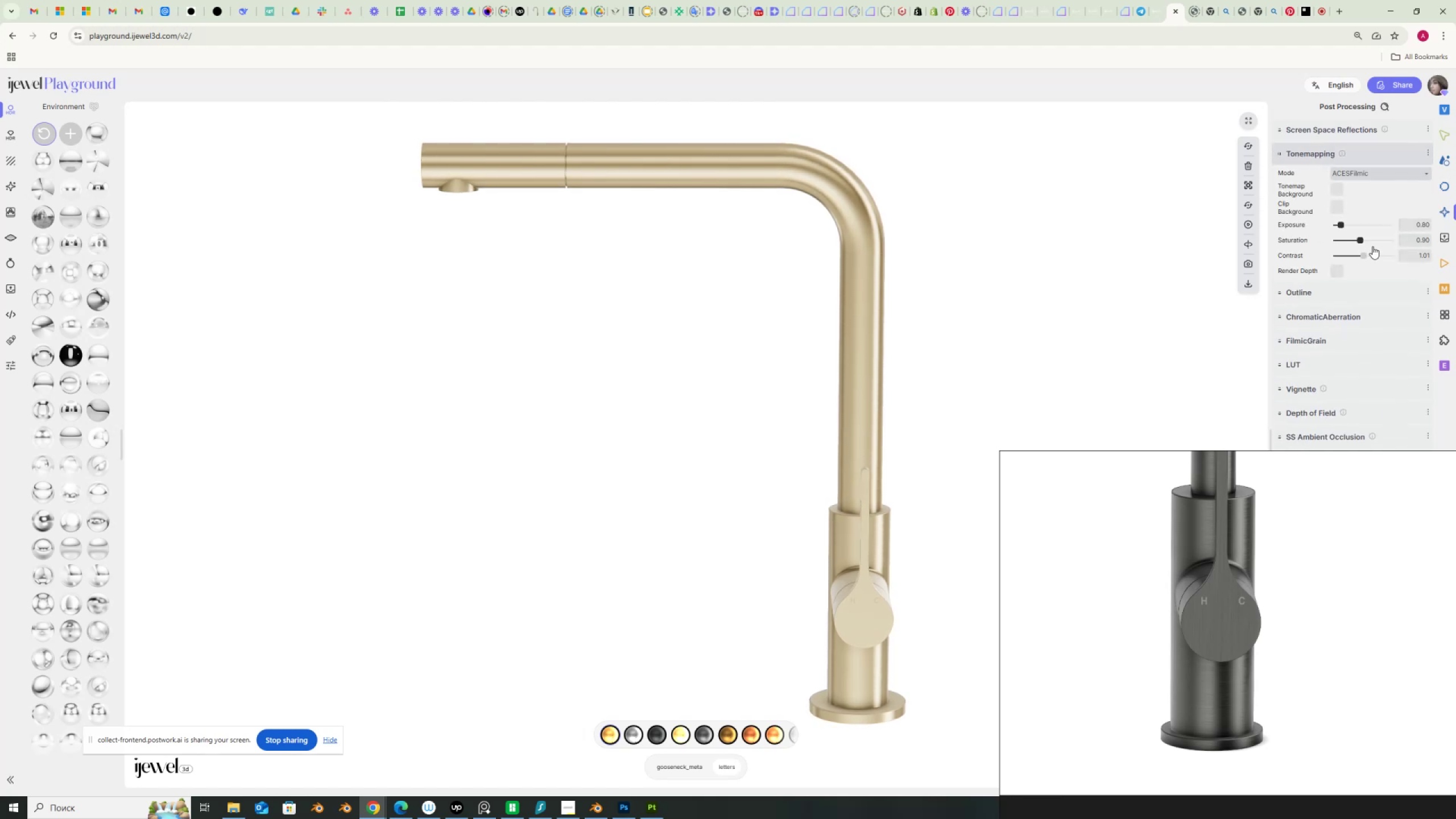 
left_click_drag(start_coordinate=[1410, 240], to_coordinate=[1455, 247])
 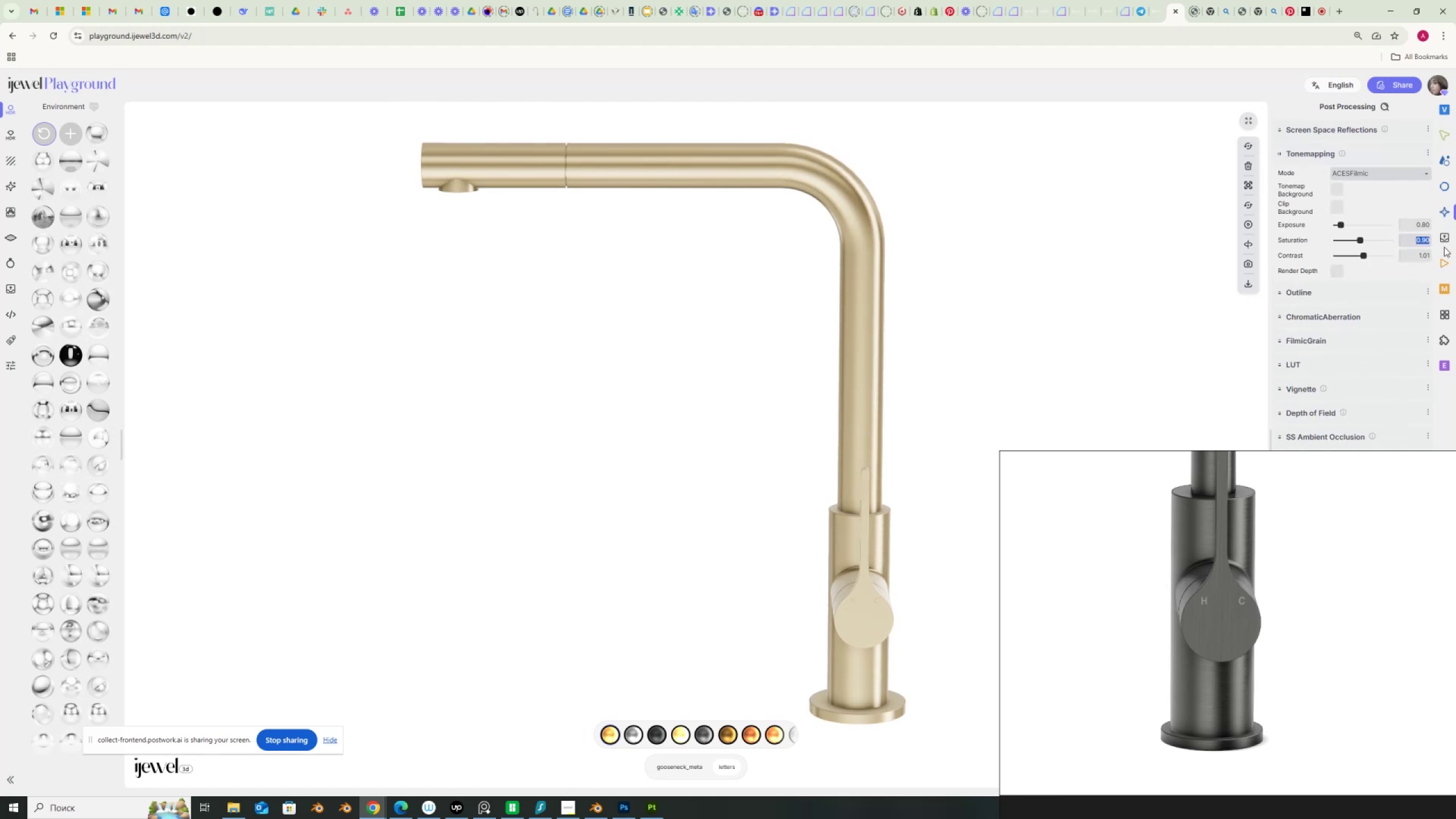 
key(Numpad1)
 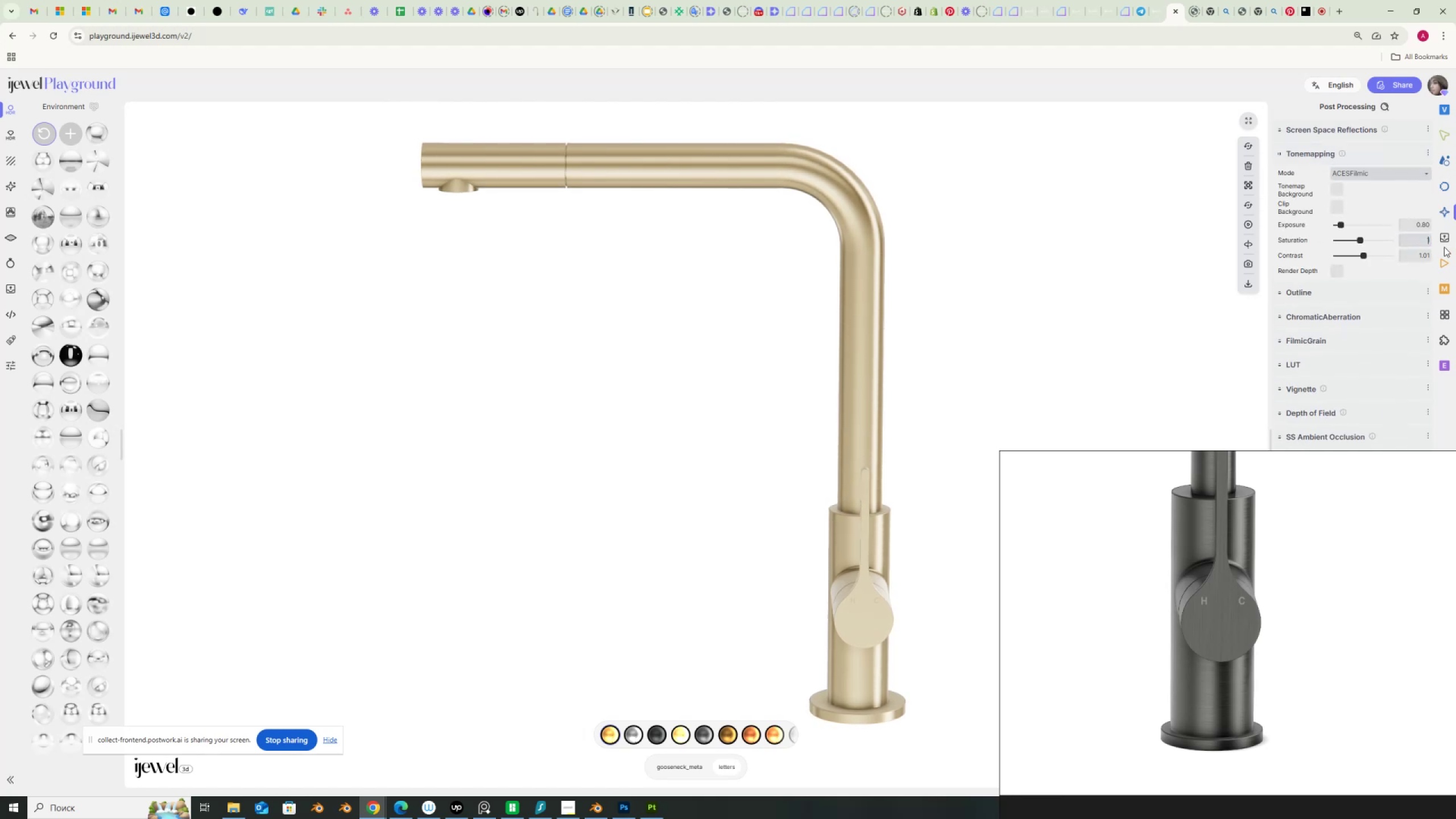 
key(NumpadEnter)
 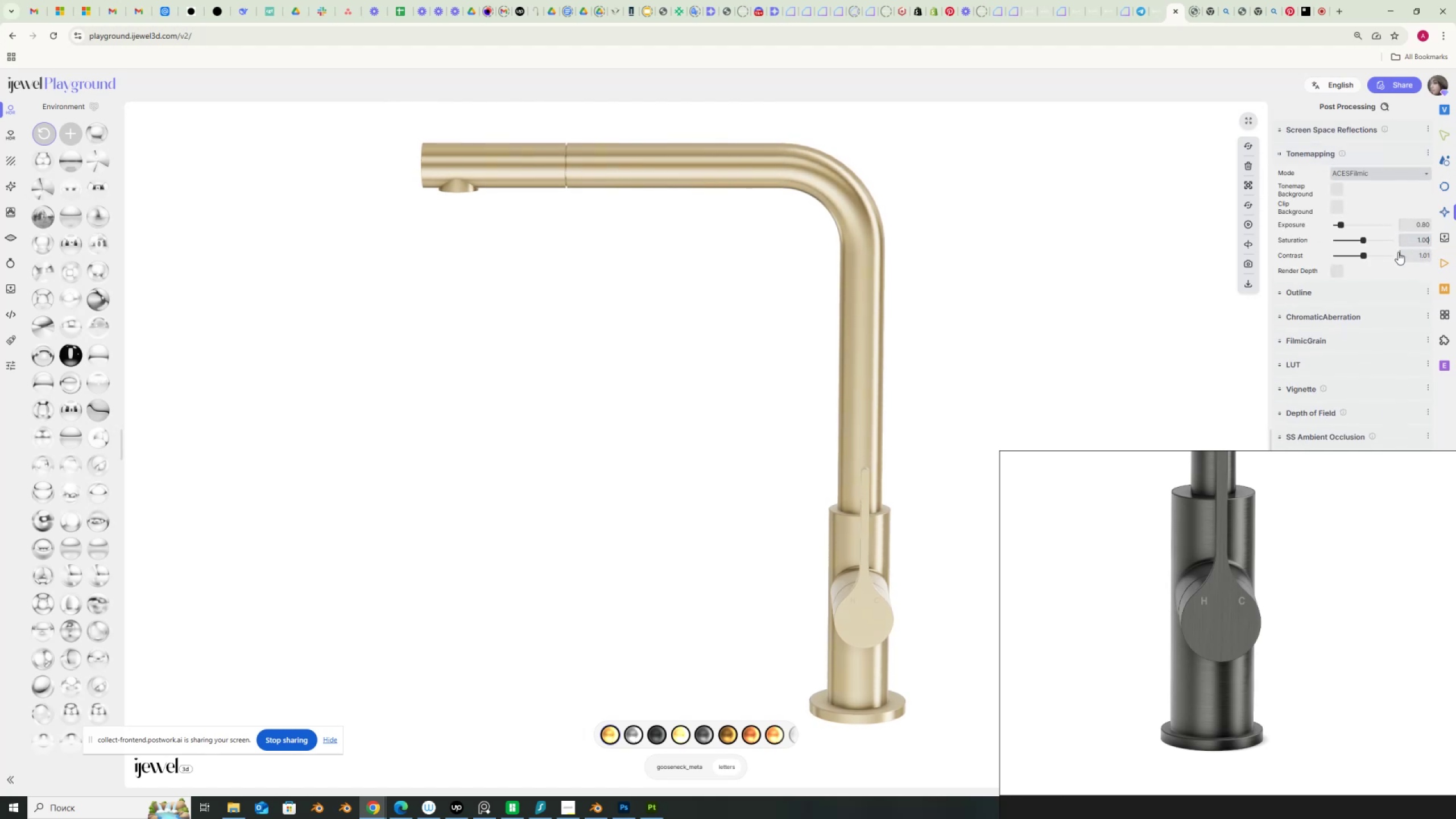 
left_click_drag(start_coordinate=[1406, 225], to_coordinate=[1455, 227])
 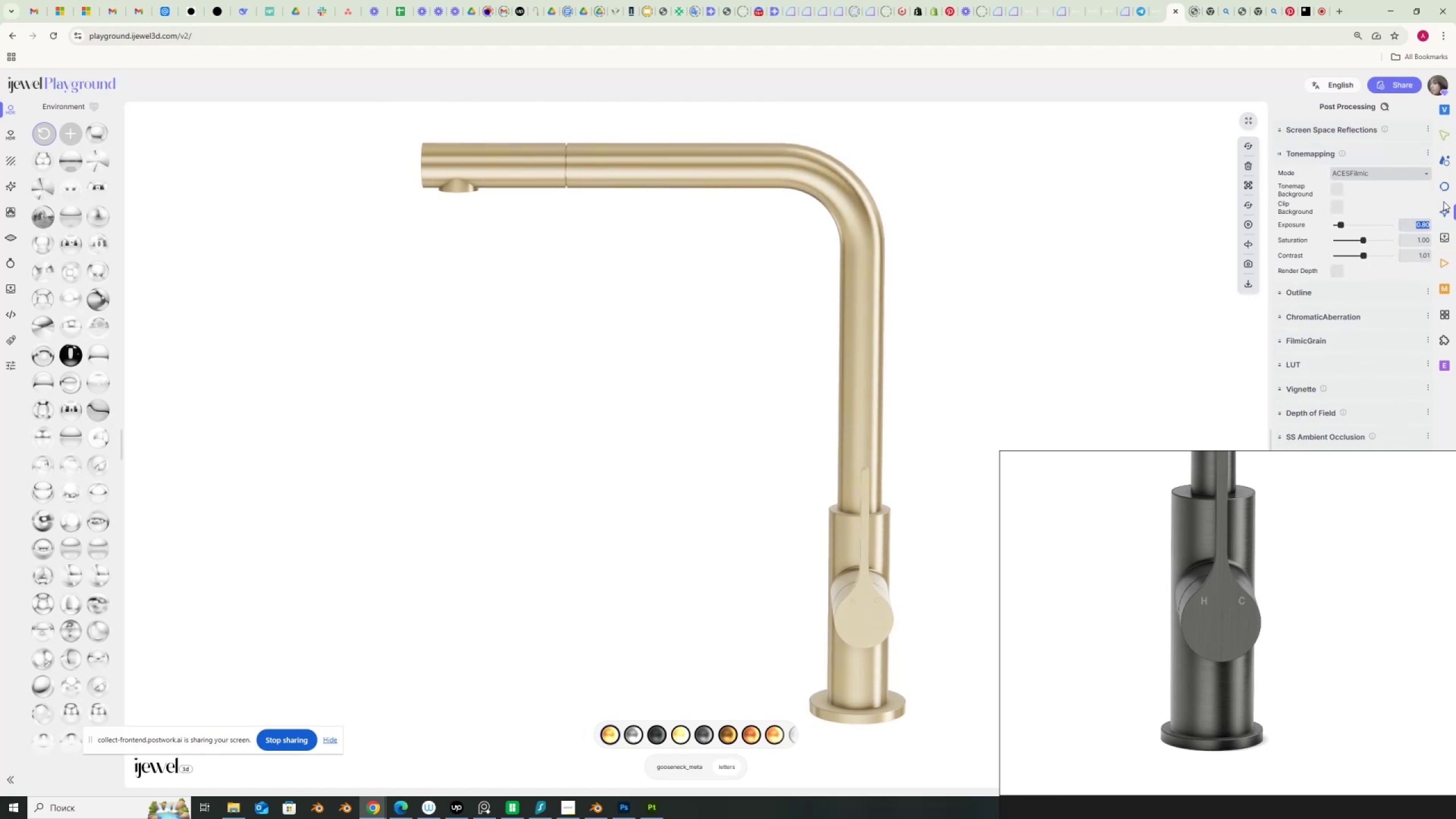 
key(Numpad1)
 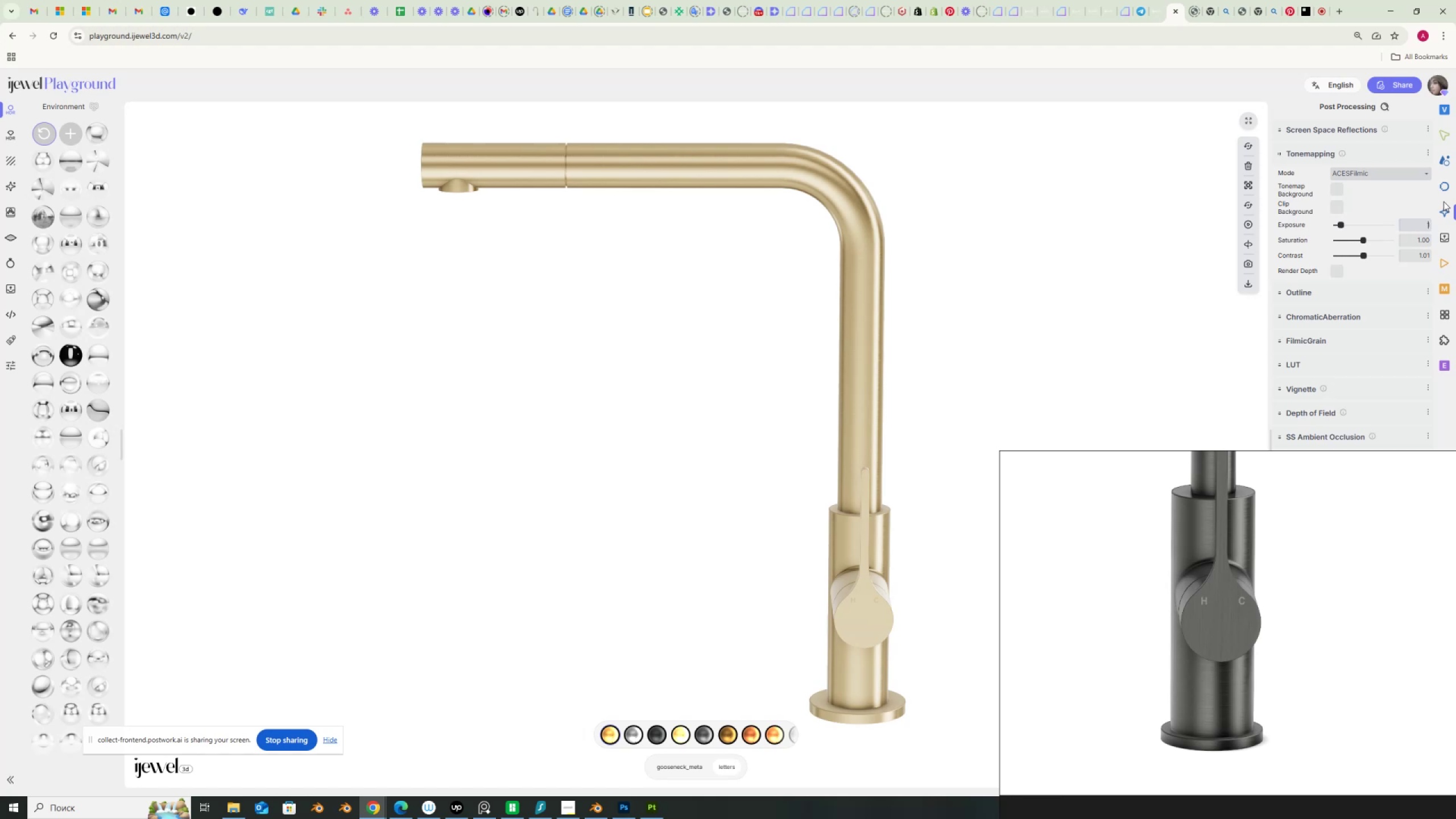 
key(NumpadEnter)
 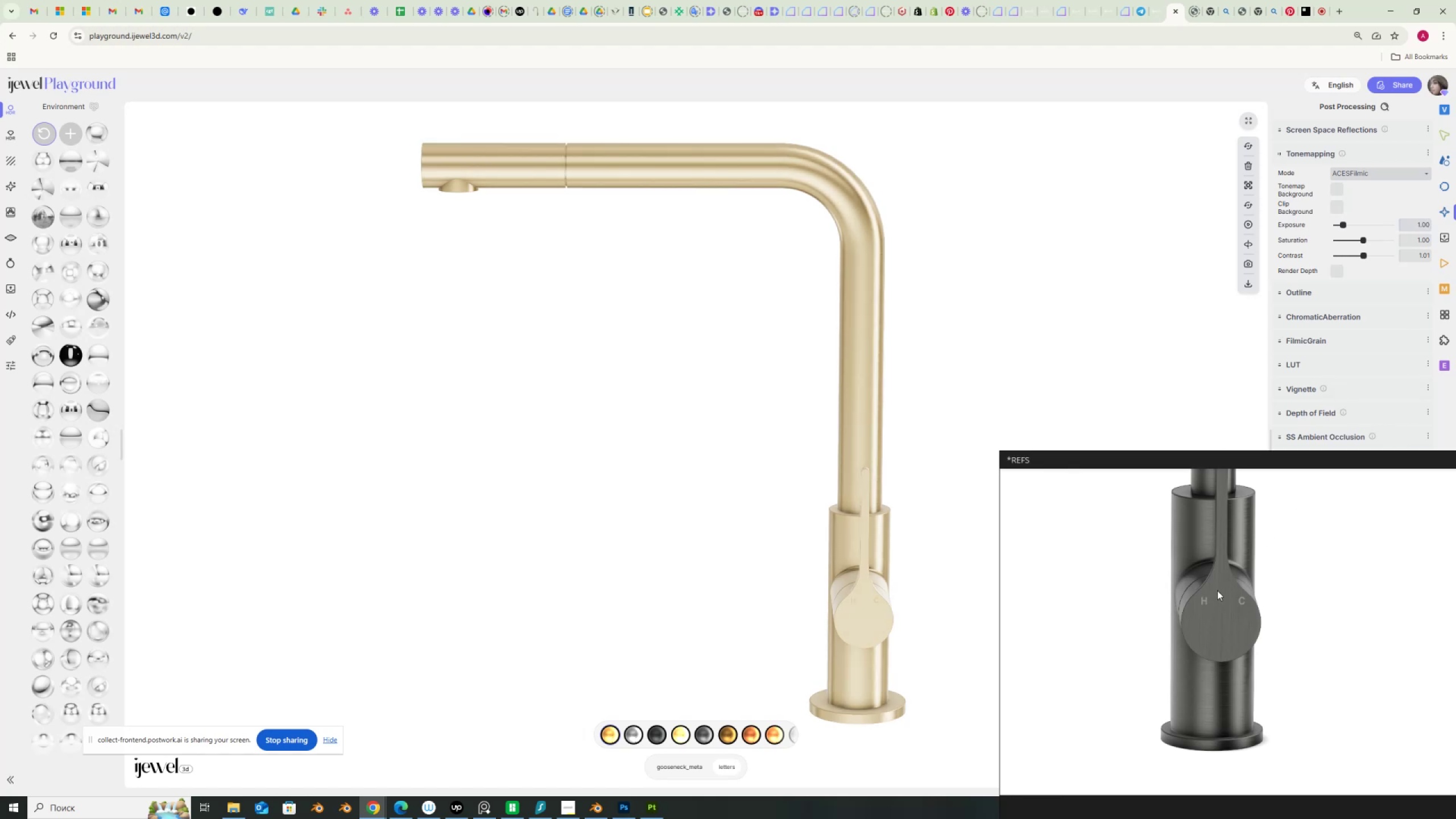 
scroll: coordinate [1203, 553], scroll_direction: down, amount: 13.0
 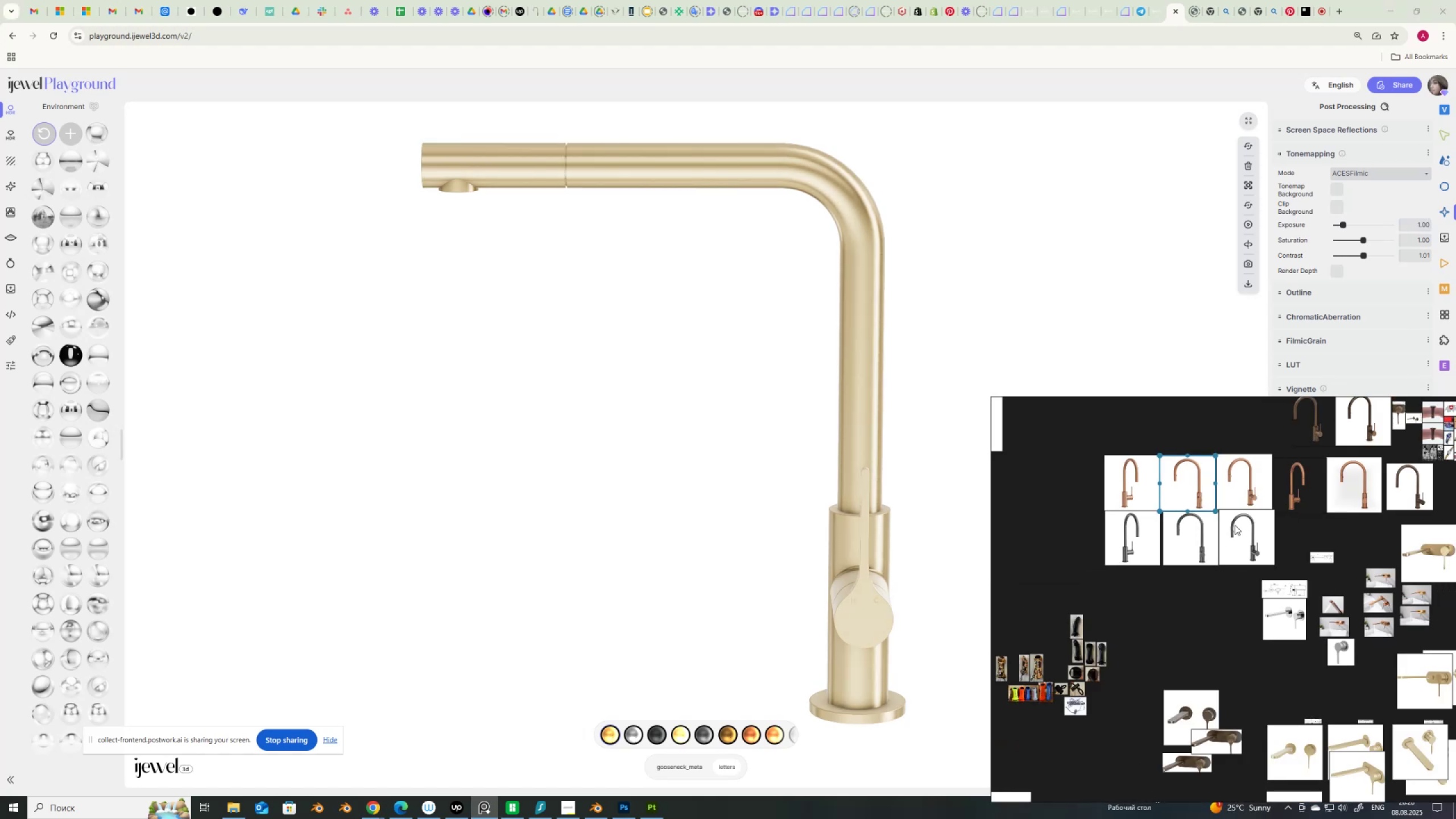 
scroll: coordinate [1141, 529], scroll_direction: up, amount: 5.0
 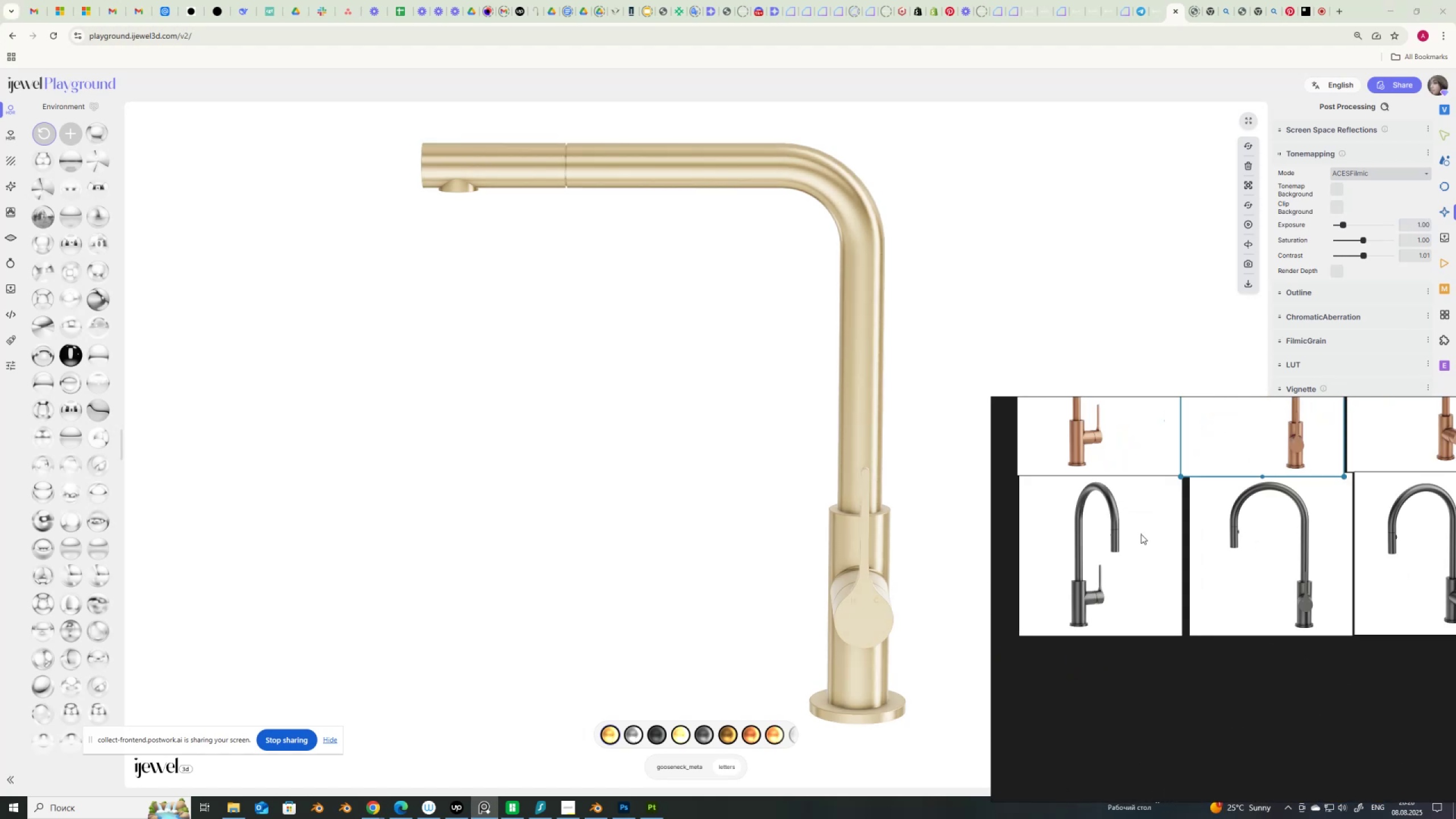 
scroll: coordinate [1182, 570], scroll_direction: down, amount: 6.0
 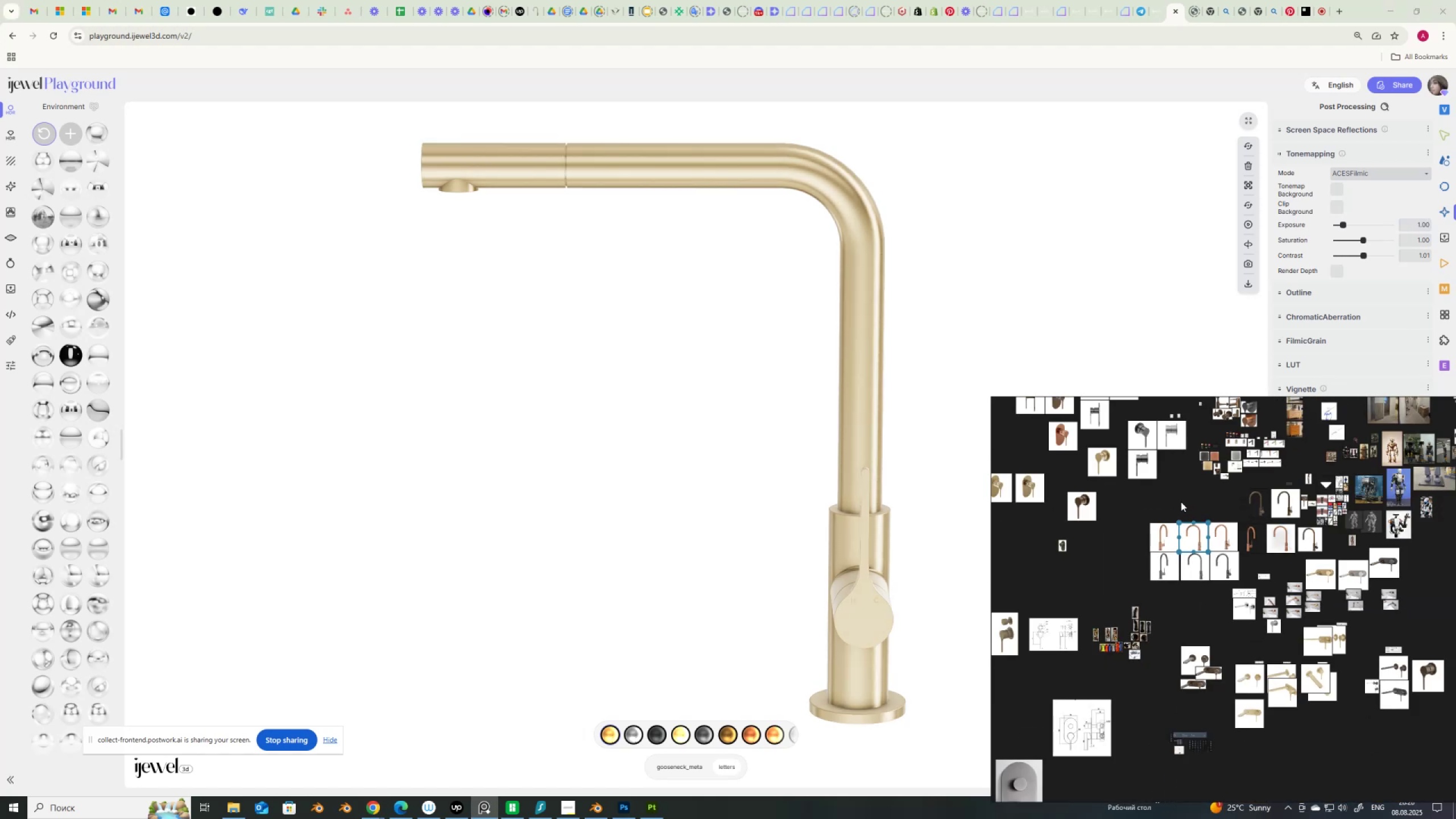 
scroll: coordinate [1329, 689], scroll_direction: up, amount: 11.0
 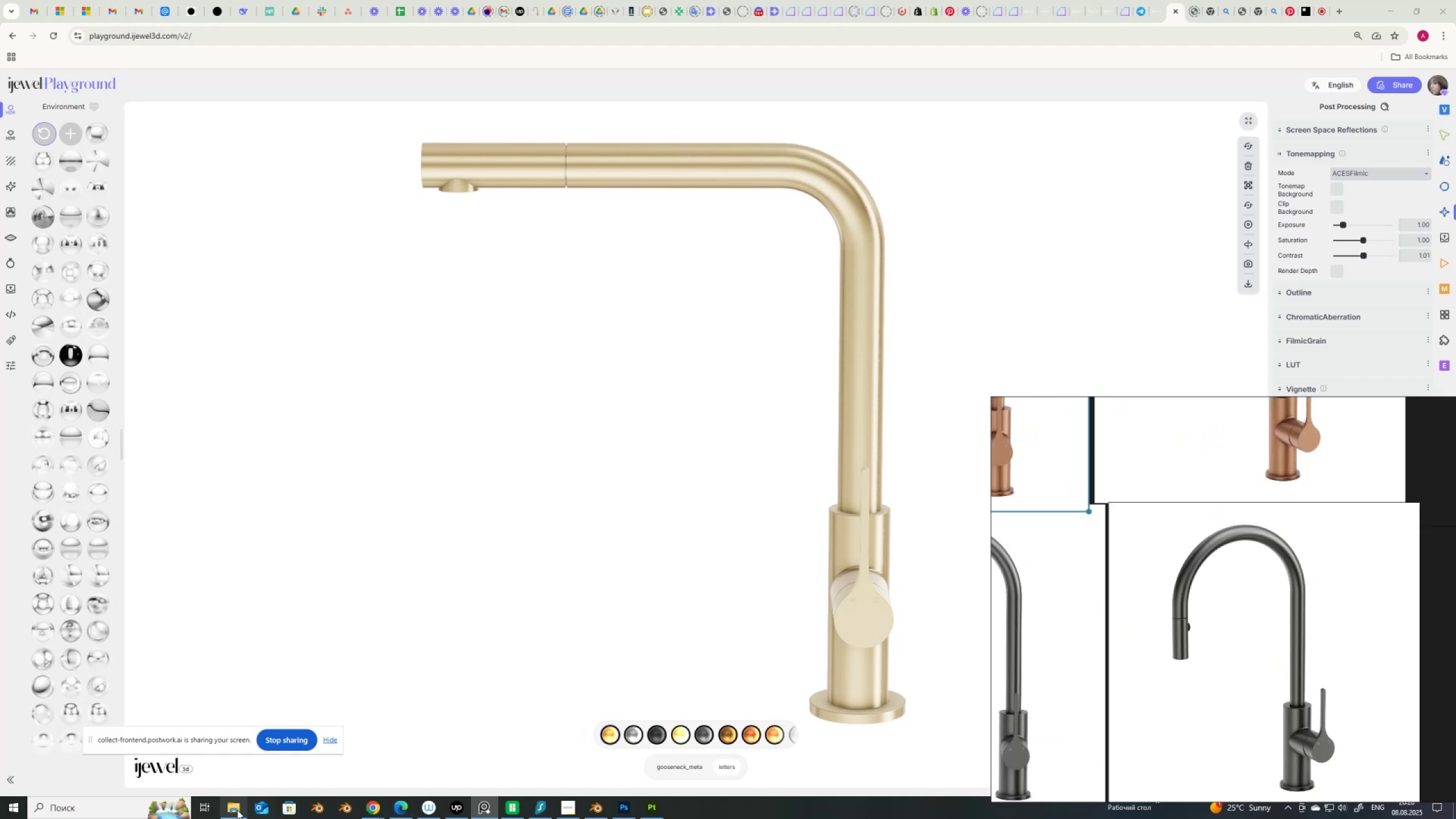 
left_click([233, 810])
 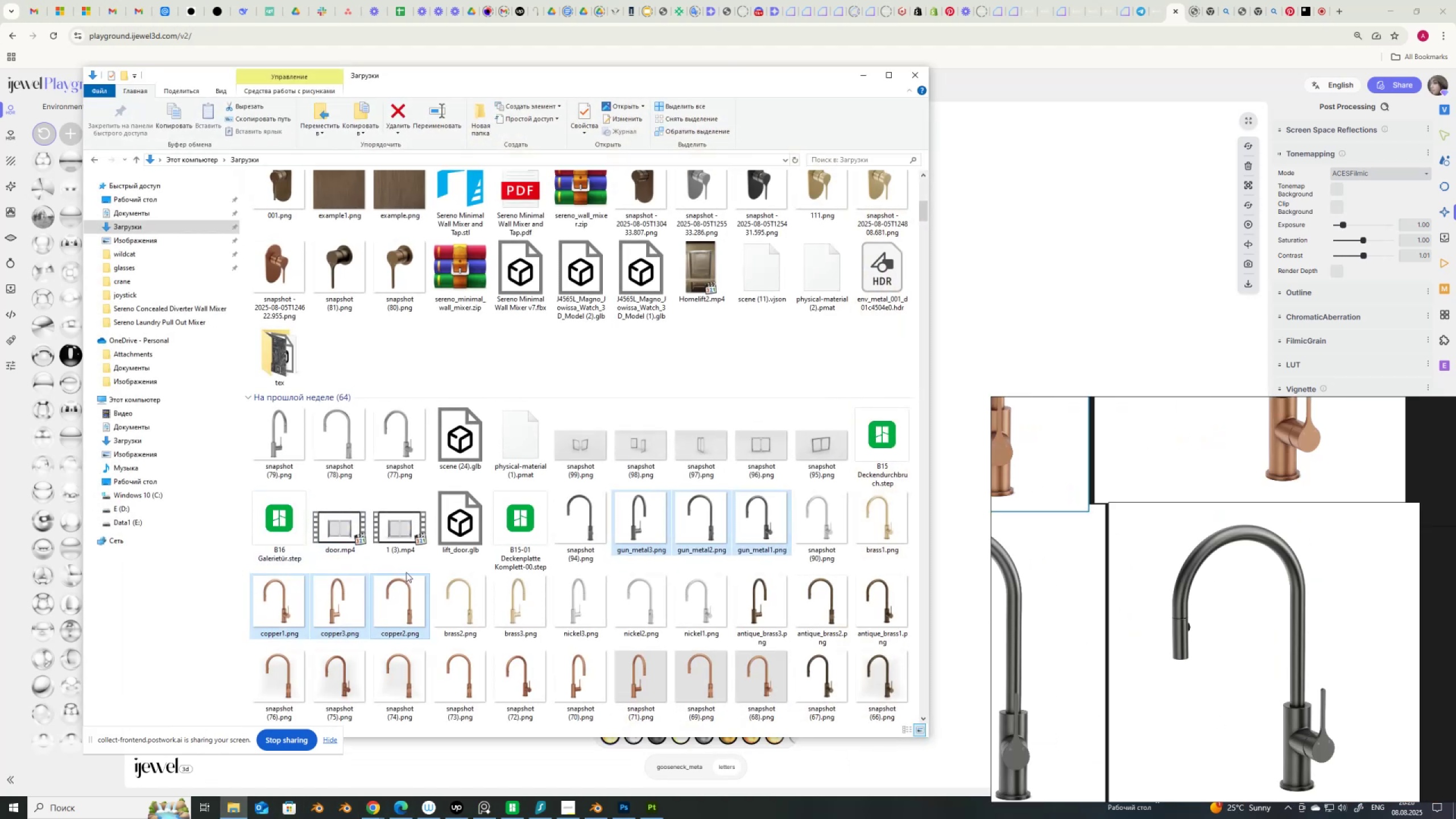 
wait(5.33)
 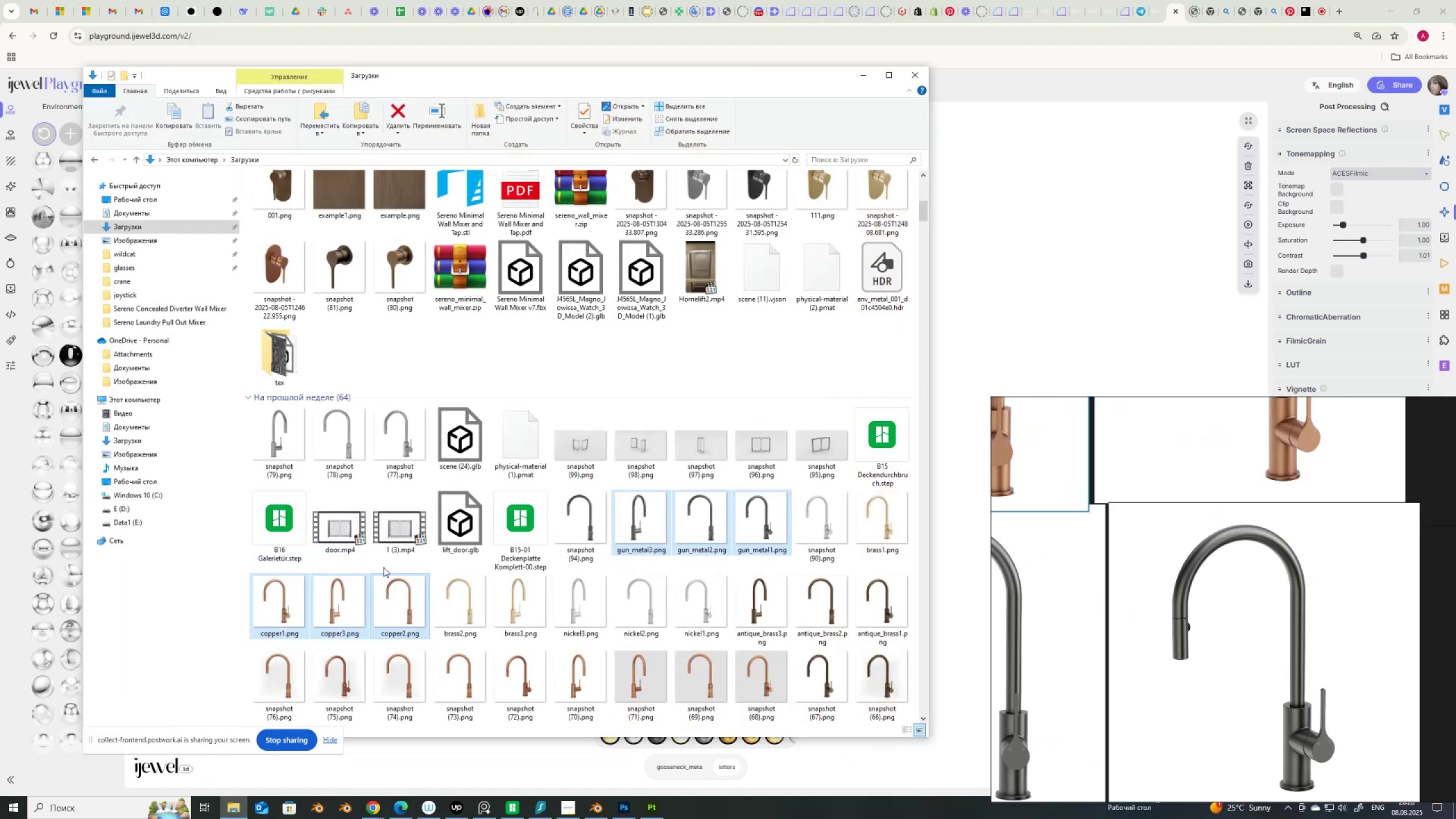 
scroll: coordinate [1262, 721], scroll_direction: up, amount: 8.0
 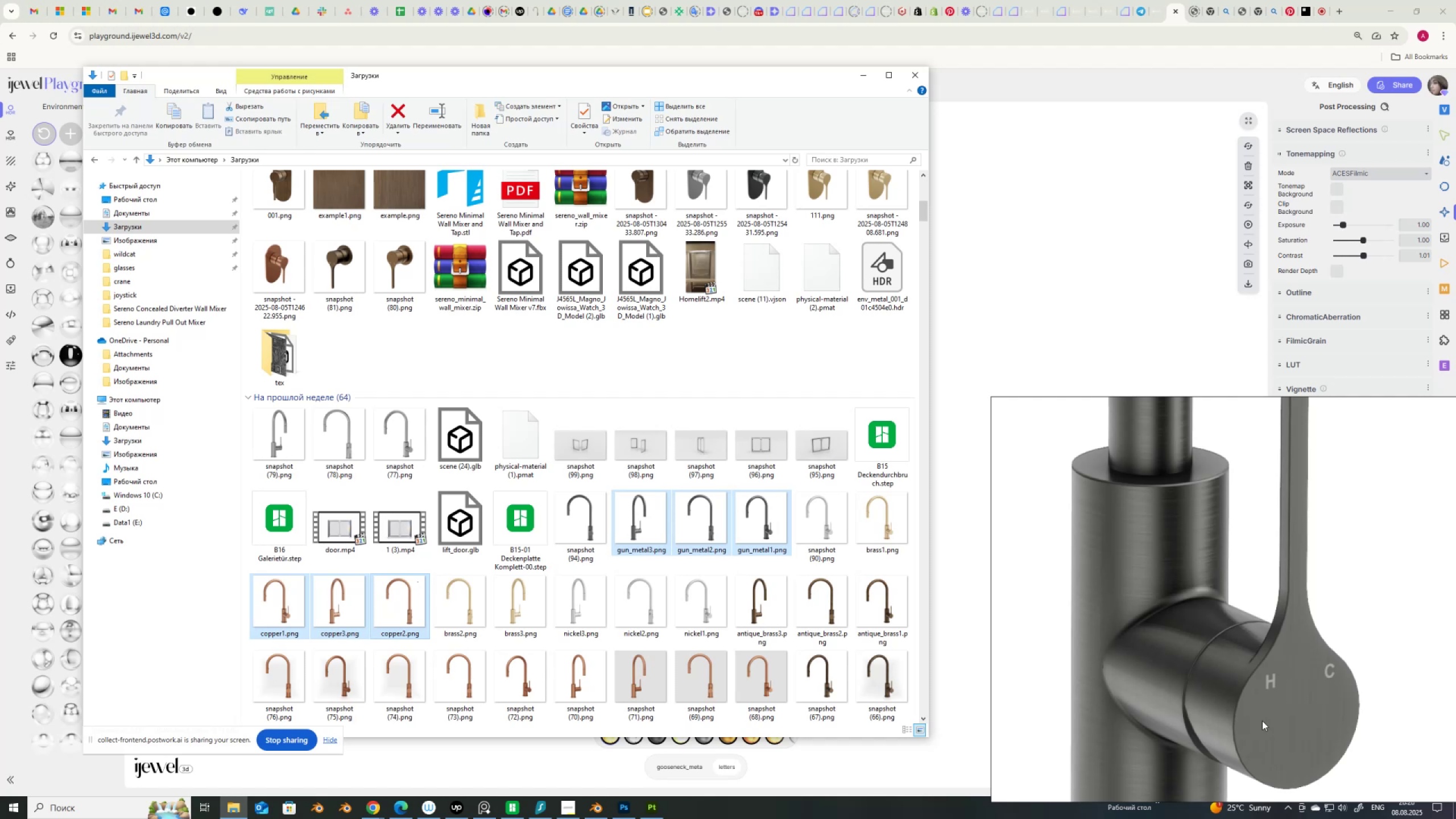 
scroll: coordinate [1262, 721], scroll_direction: down, amount: 15.0
 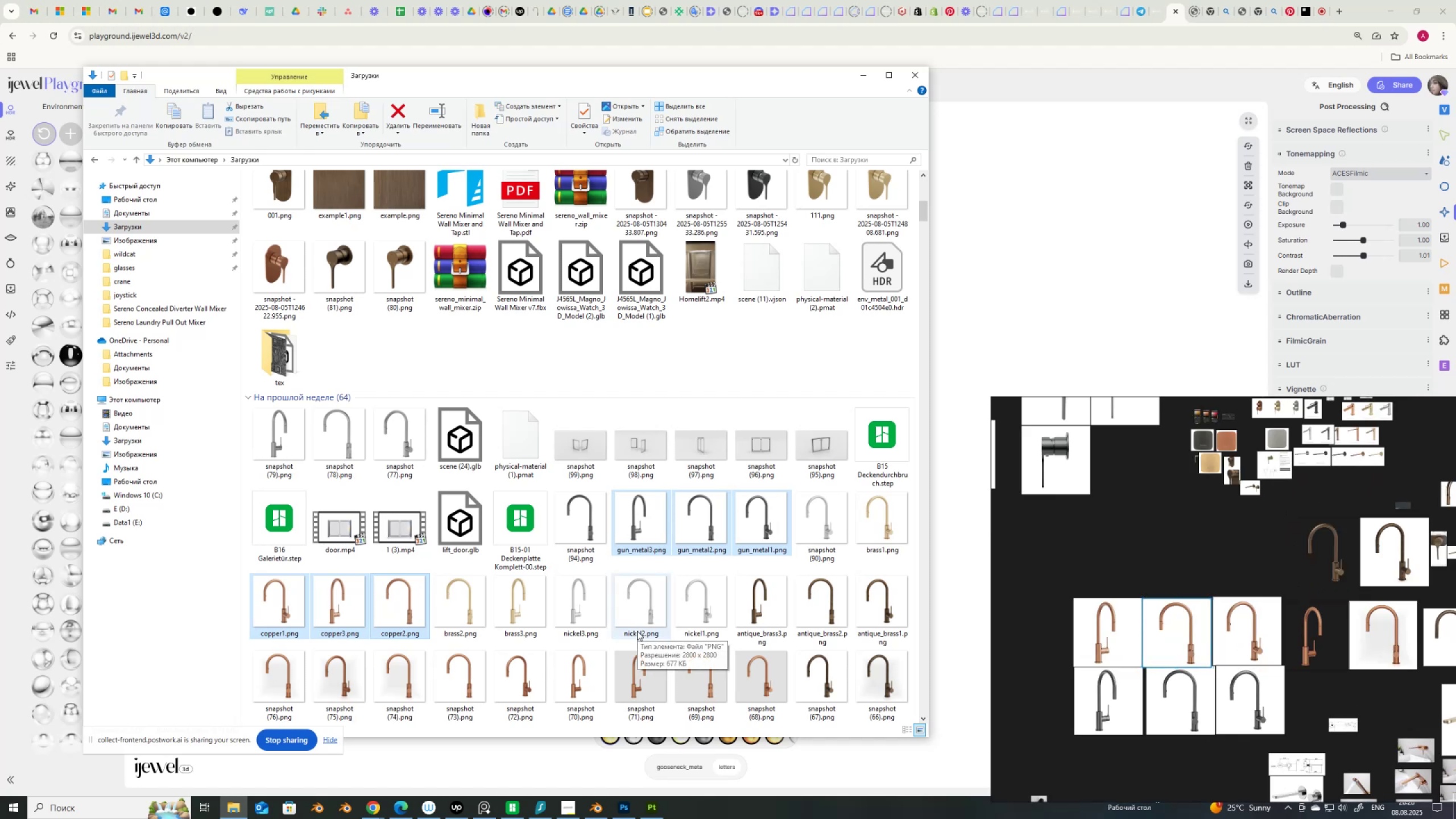 
scroll: coordinate [1099, 673], scroll_direction: up, amount: 12.0
 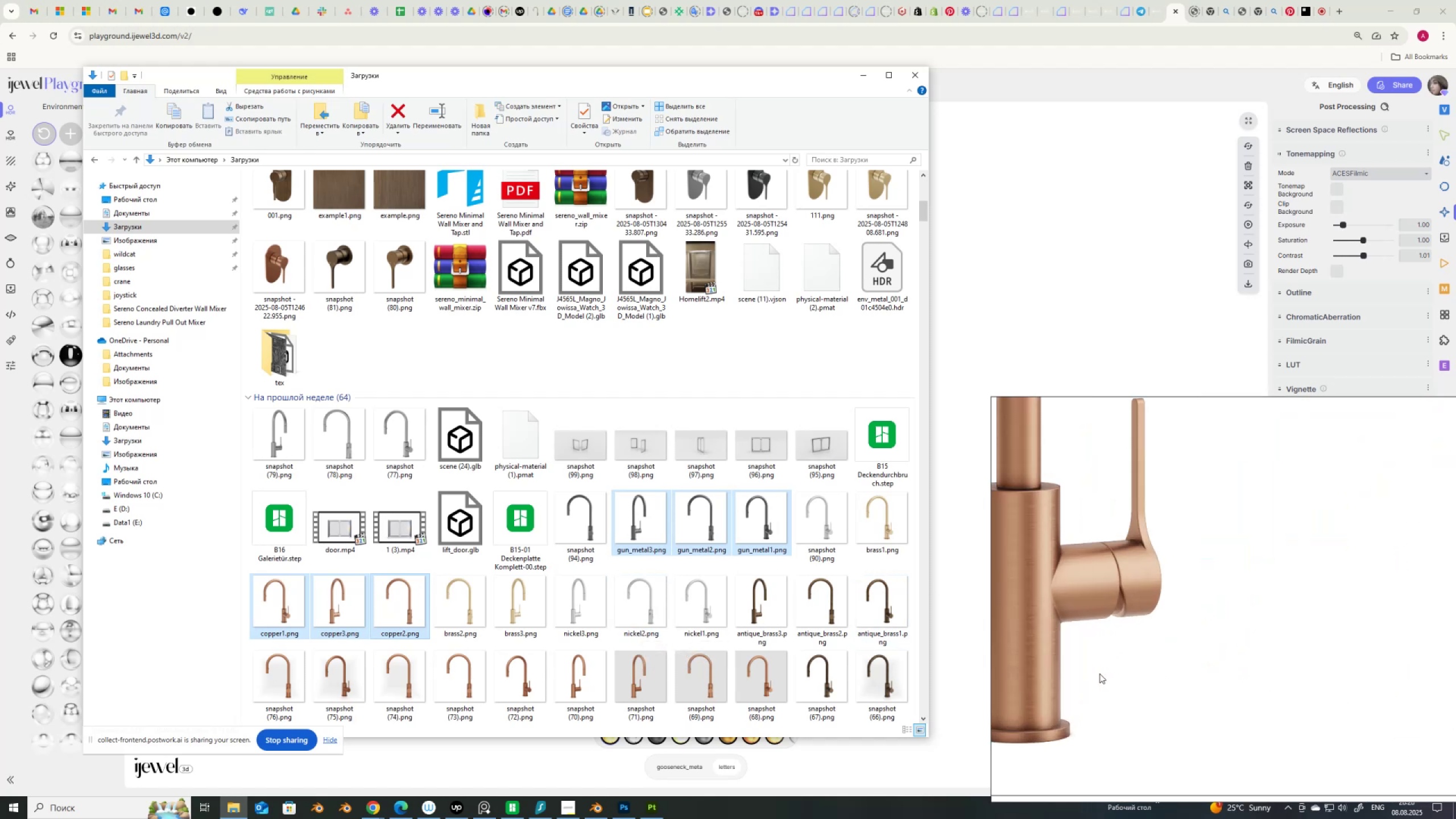 
scroll: coordinate [1163, 576], scroll_direction: down, amount: 9.0
 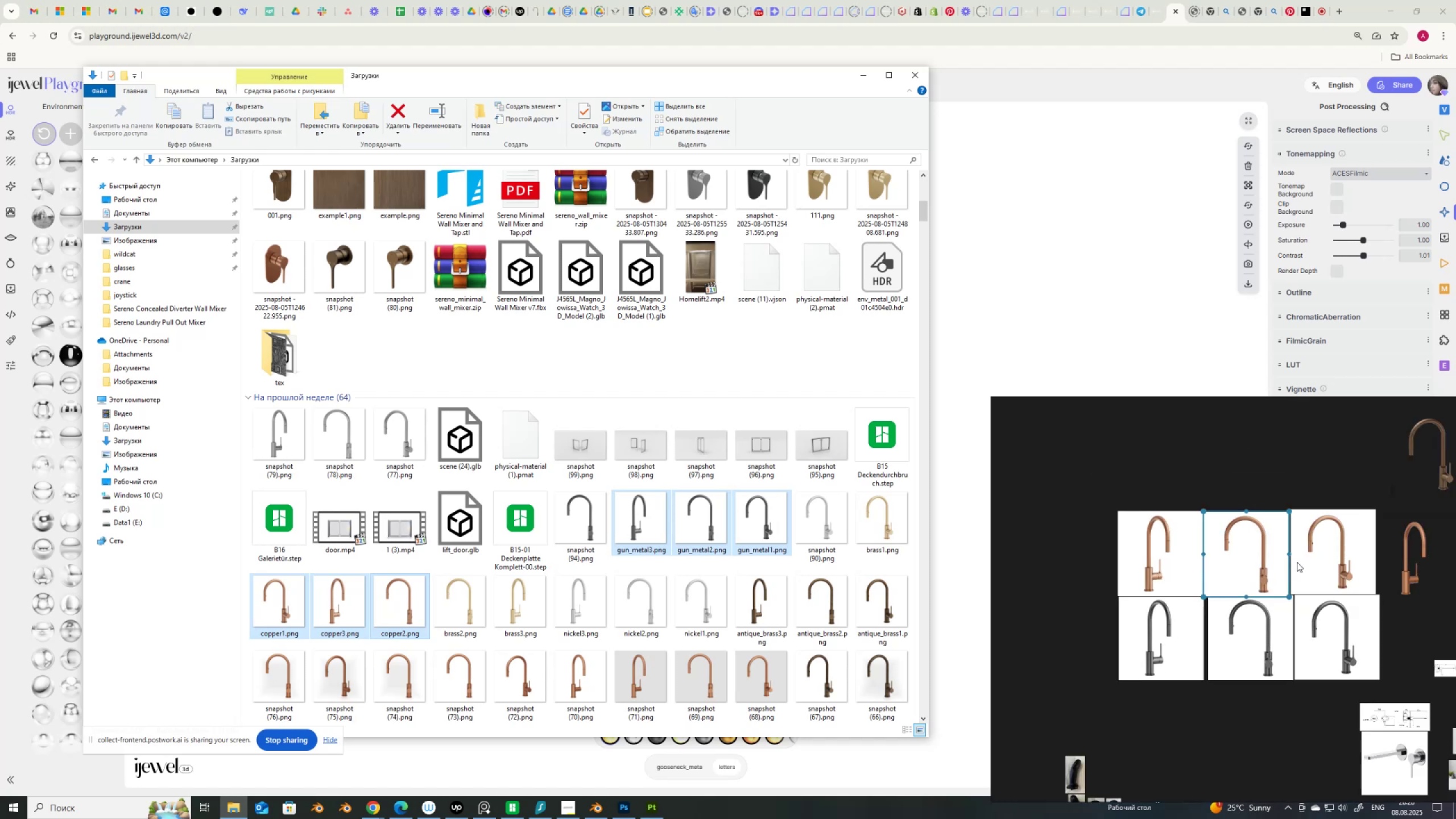 
scroll: coordinate [1357, 580], scroll_direction: up, amount: 8.0
 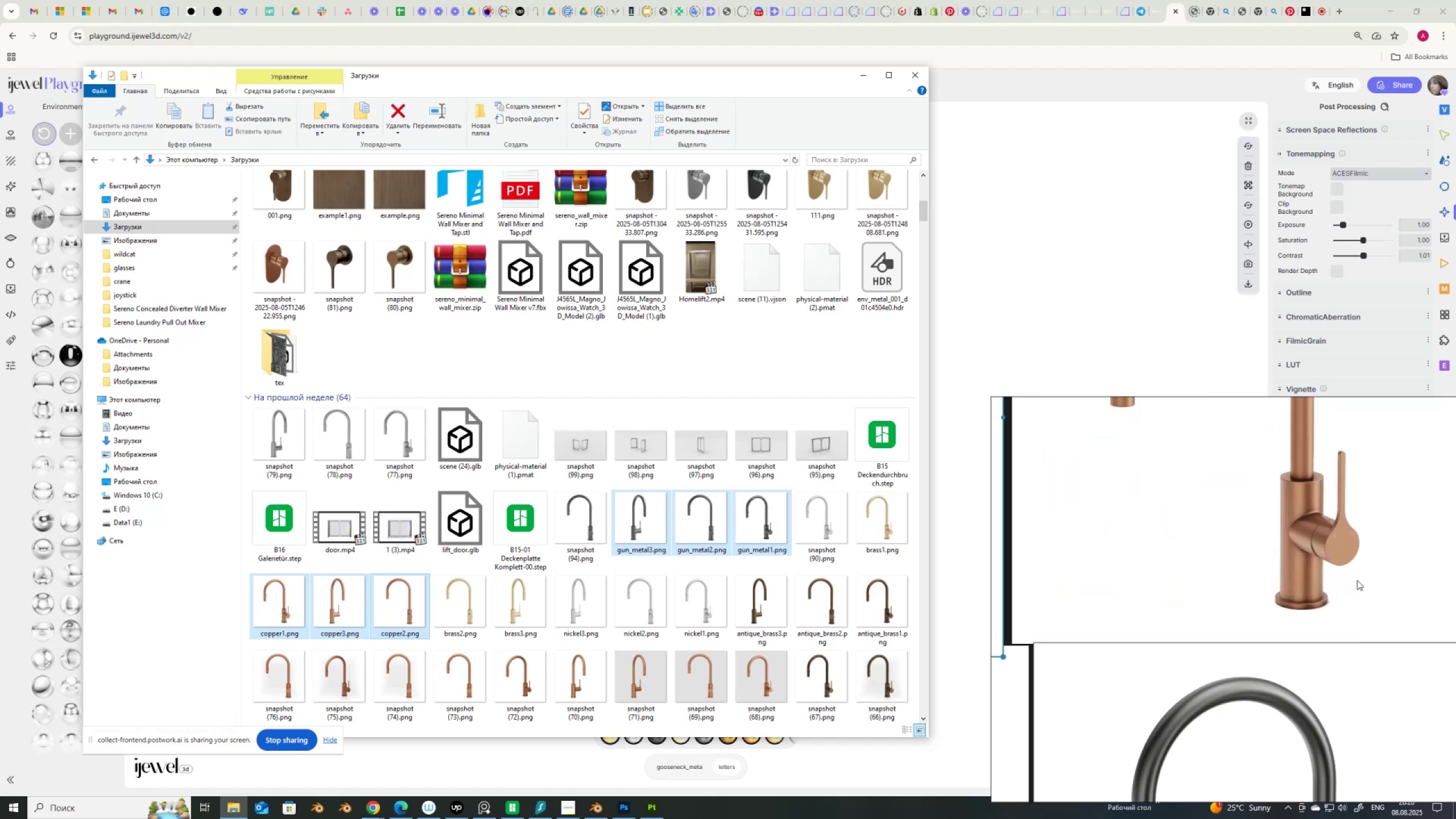 
scroll: coordinate [1357, 580], scroll_direction: down, amount: 9.0
 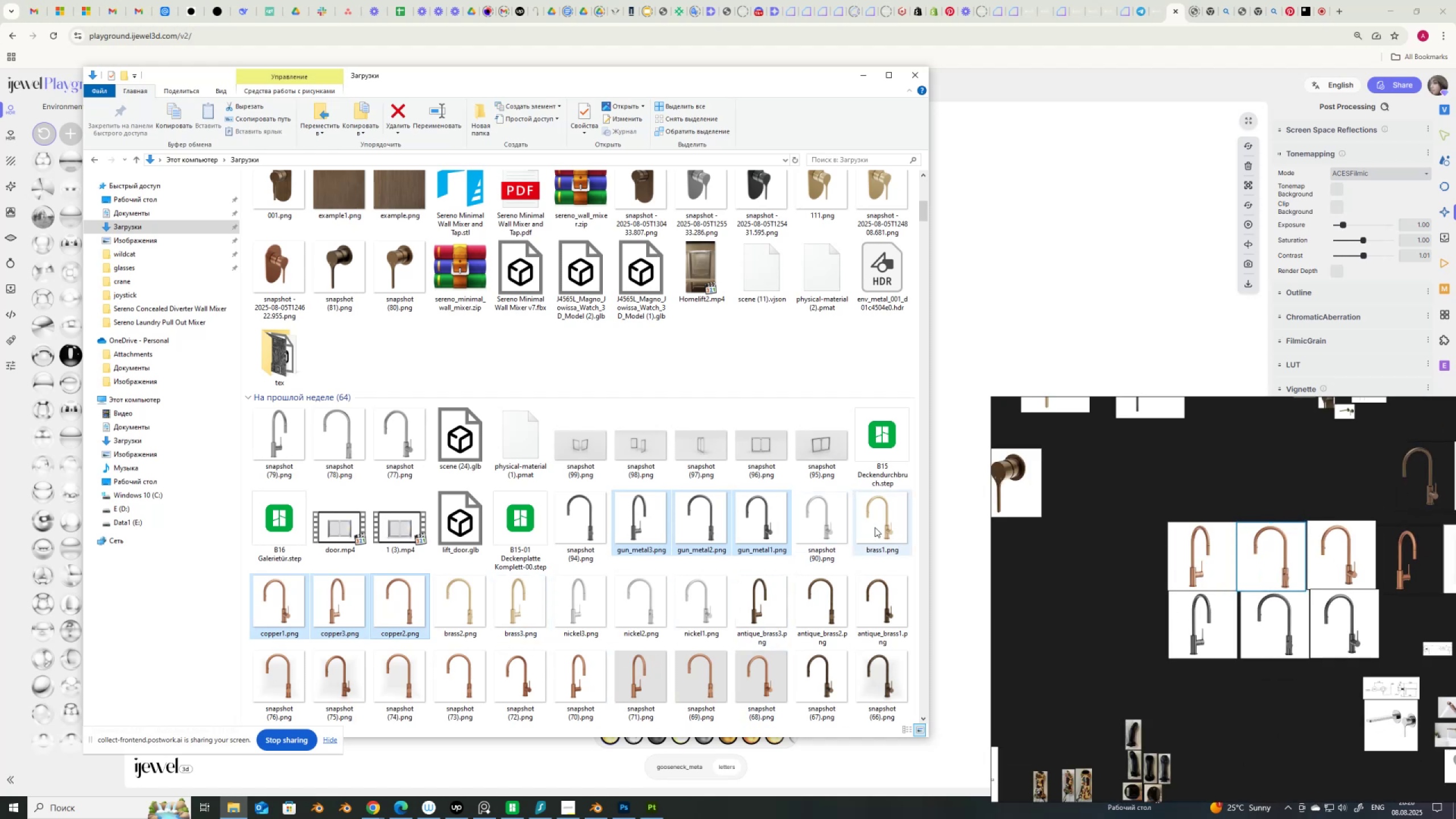 
left_click([879, 524])
 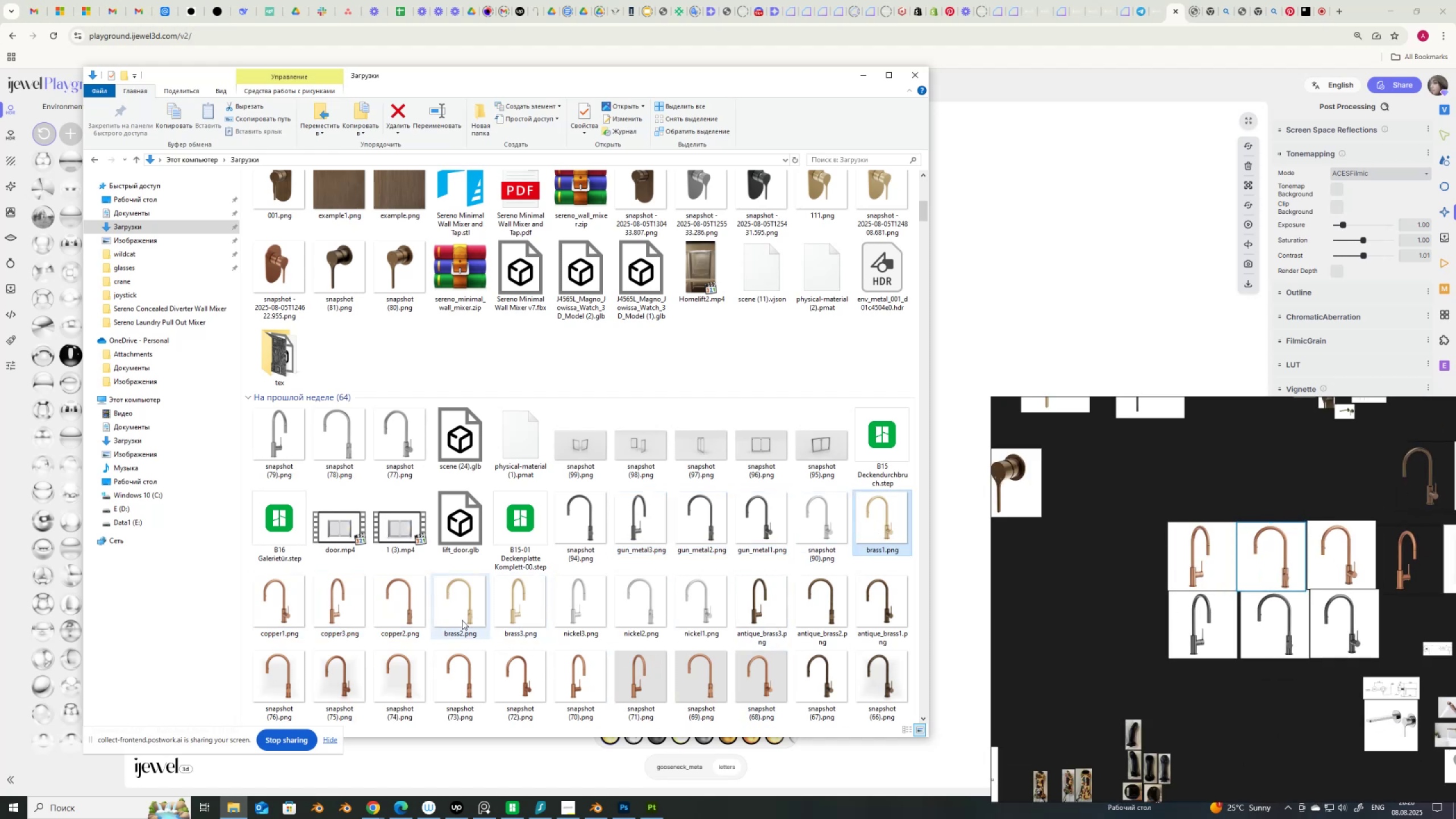 
hold_key(key=ControlLeft, duration=1.53)
left_click([468, 605])
 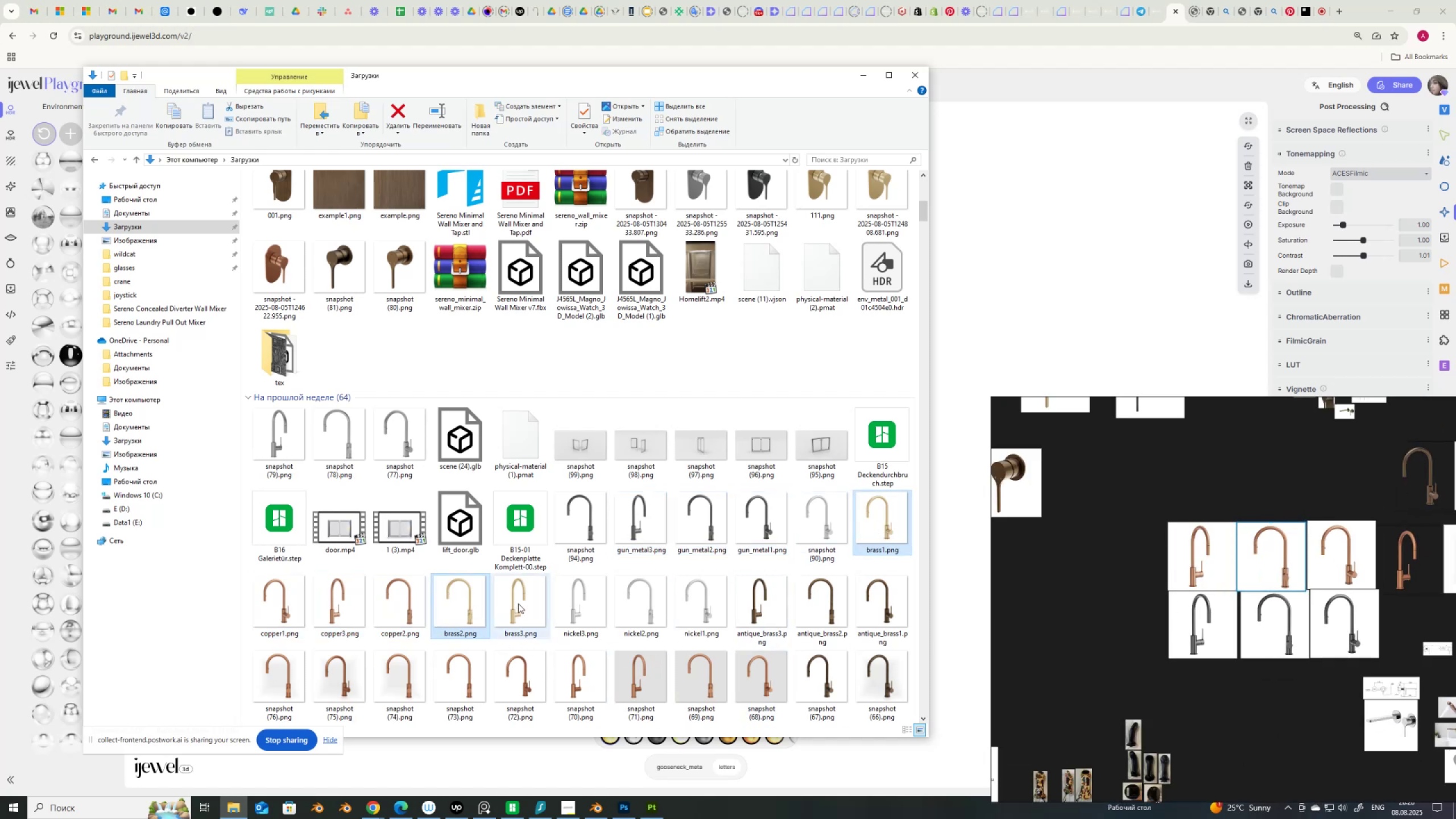 
left_click([518, 603])
 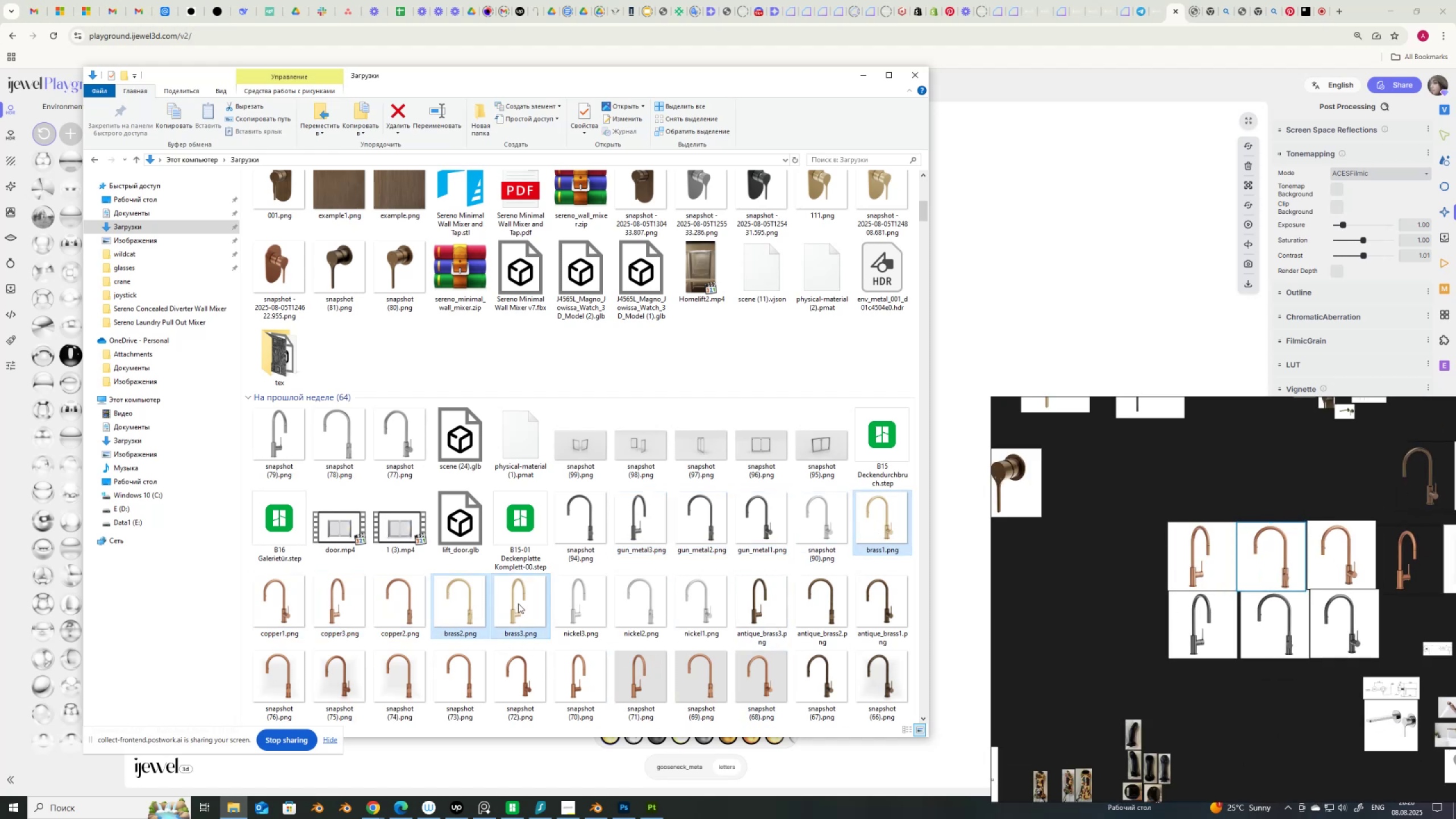 
hold_key(key=ControlLeft, duration=1.52)
left_click([587, 611])
 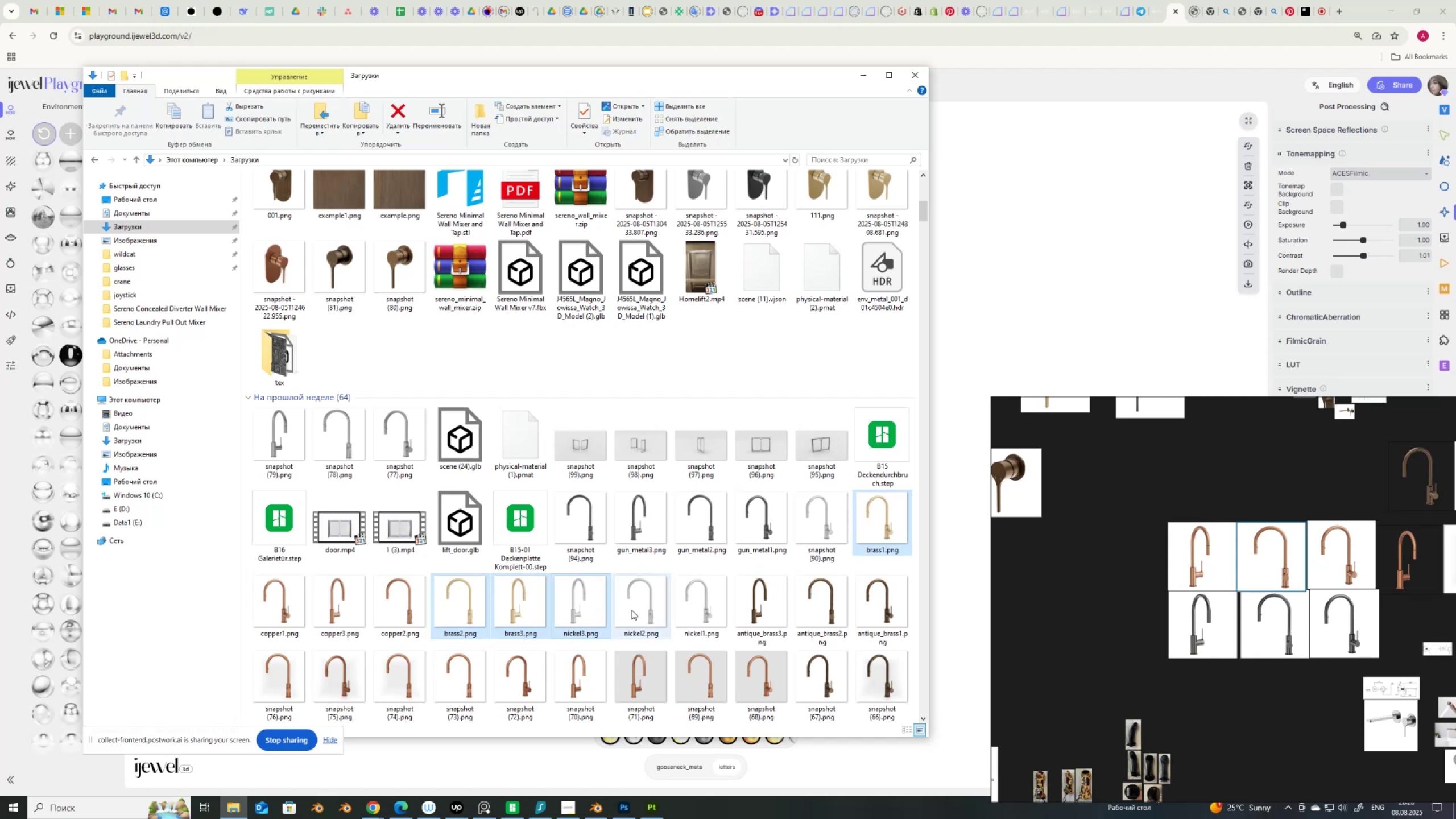 
hold_key(key=ControlLeft, duration=1.53)
double_click([631, 610])
 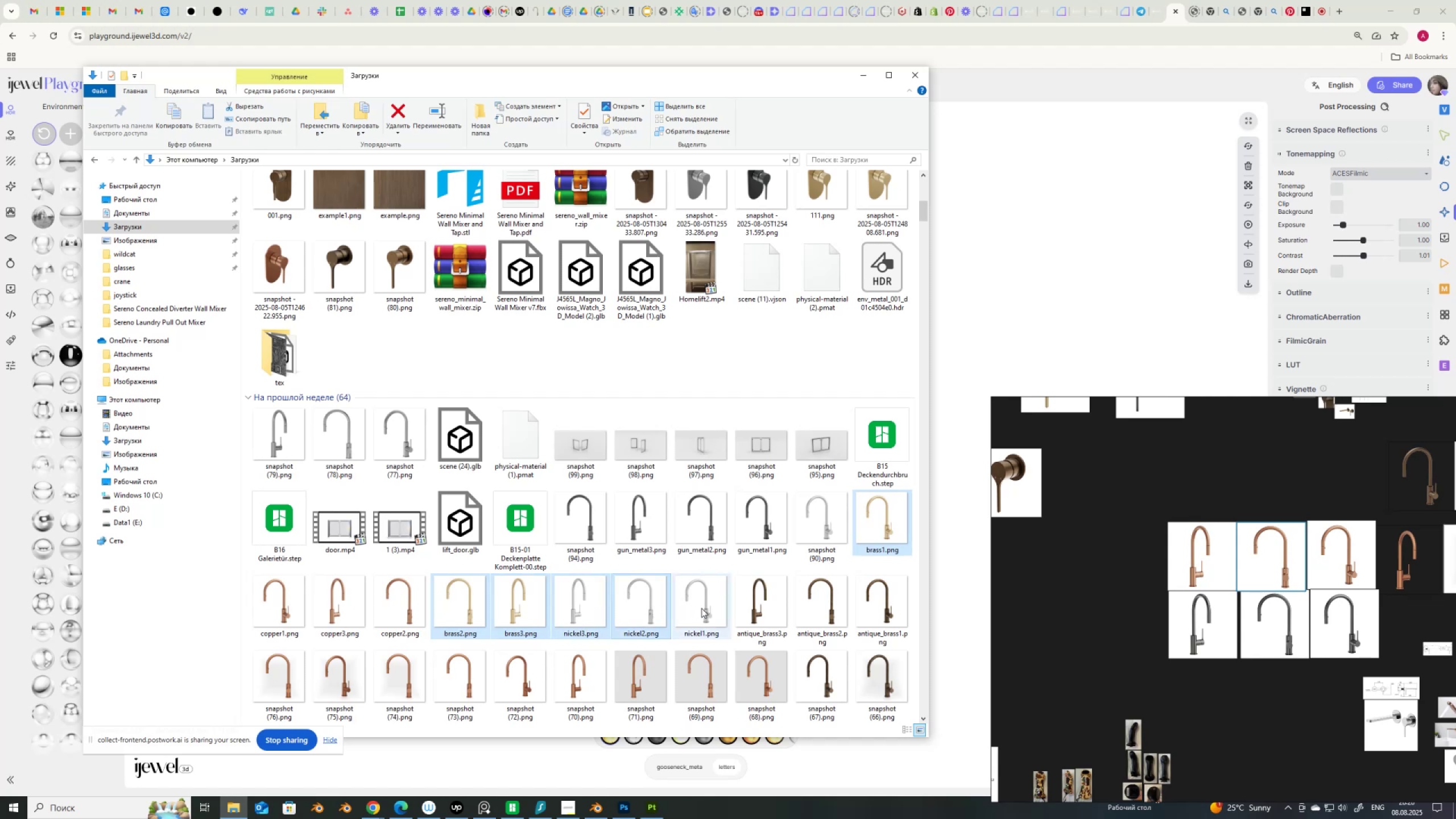 
left_click([702, 608])
 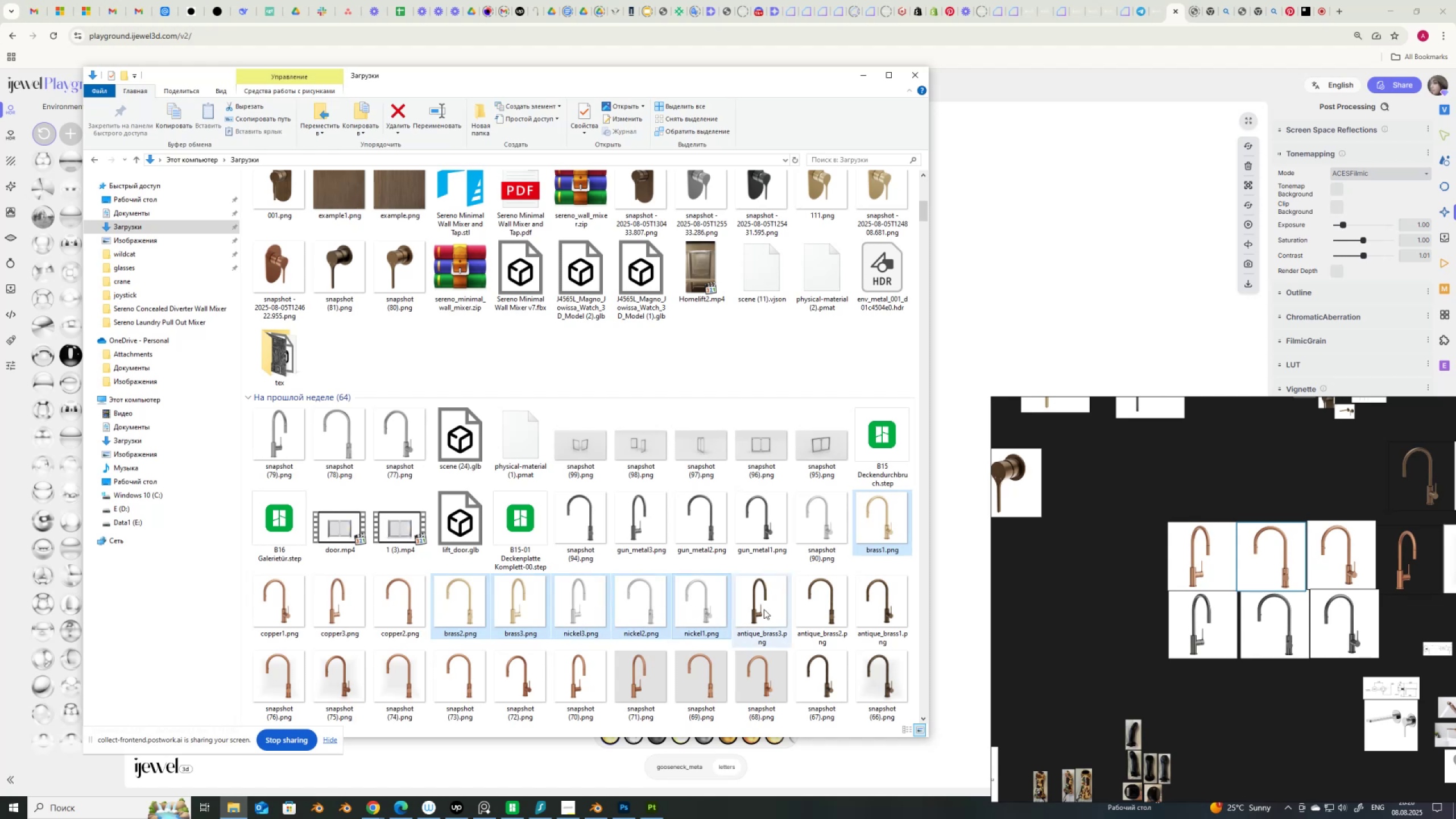 
hold_key(key=ControlLeft, duration=1.51)
 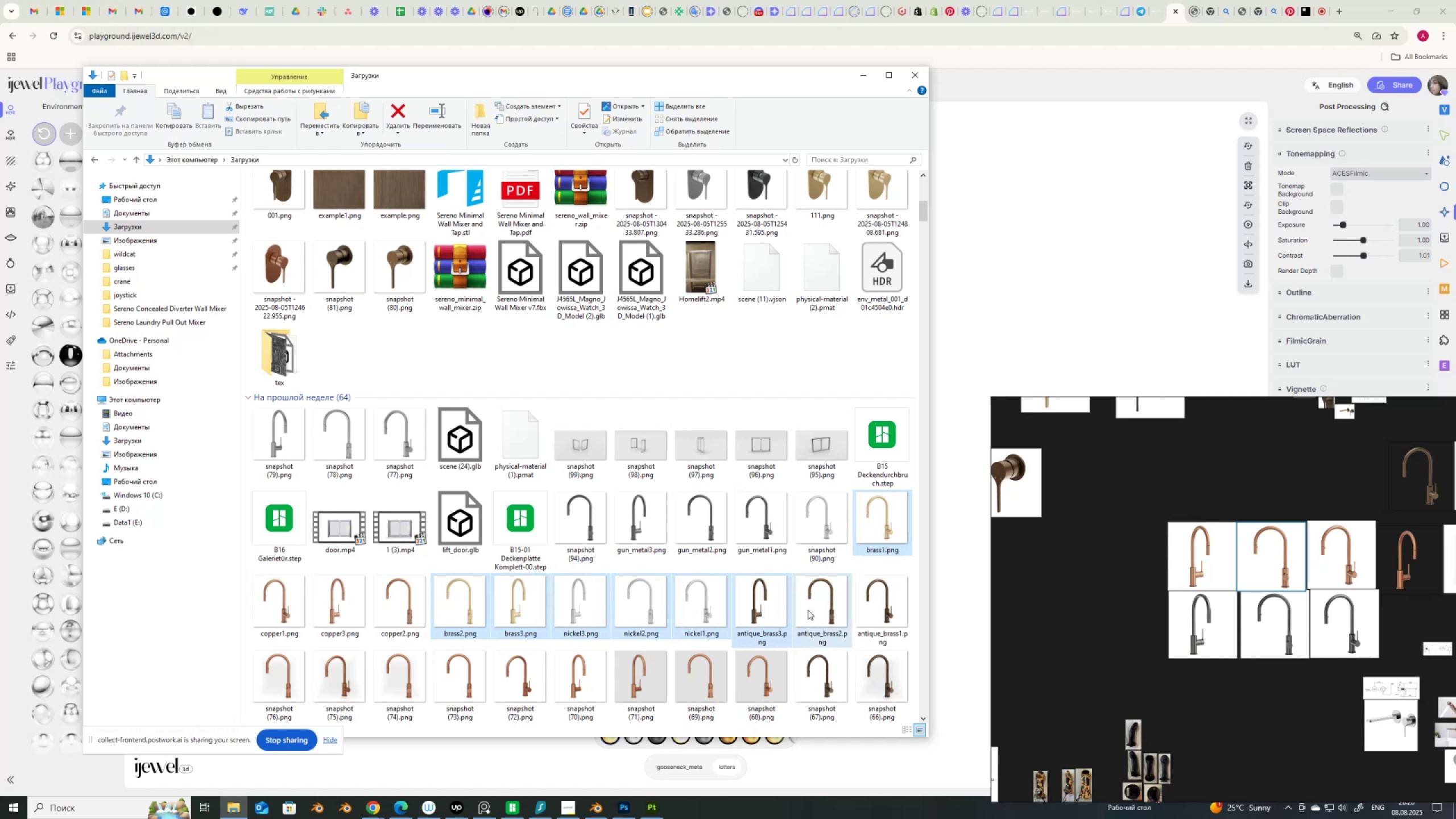 
hold_key(key=ControlLeft, duration=1.33)
left_click([766, 609])
 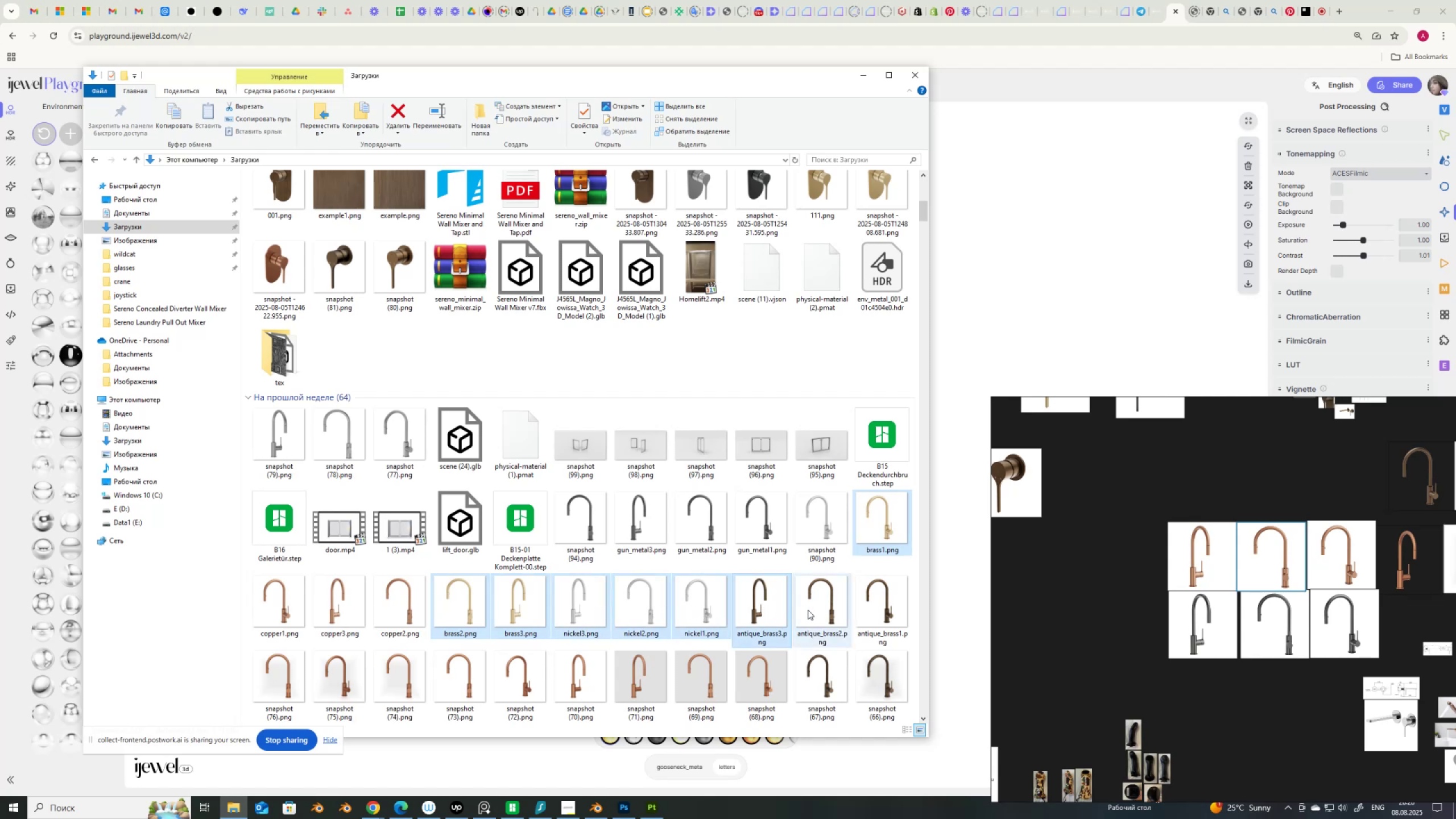 
double_click([808, 610])
 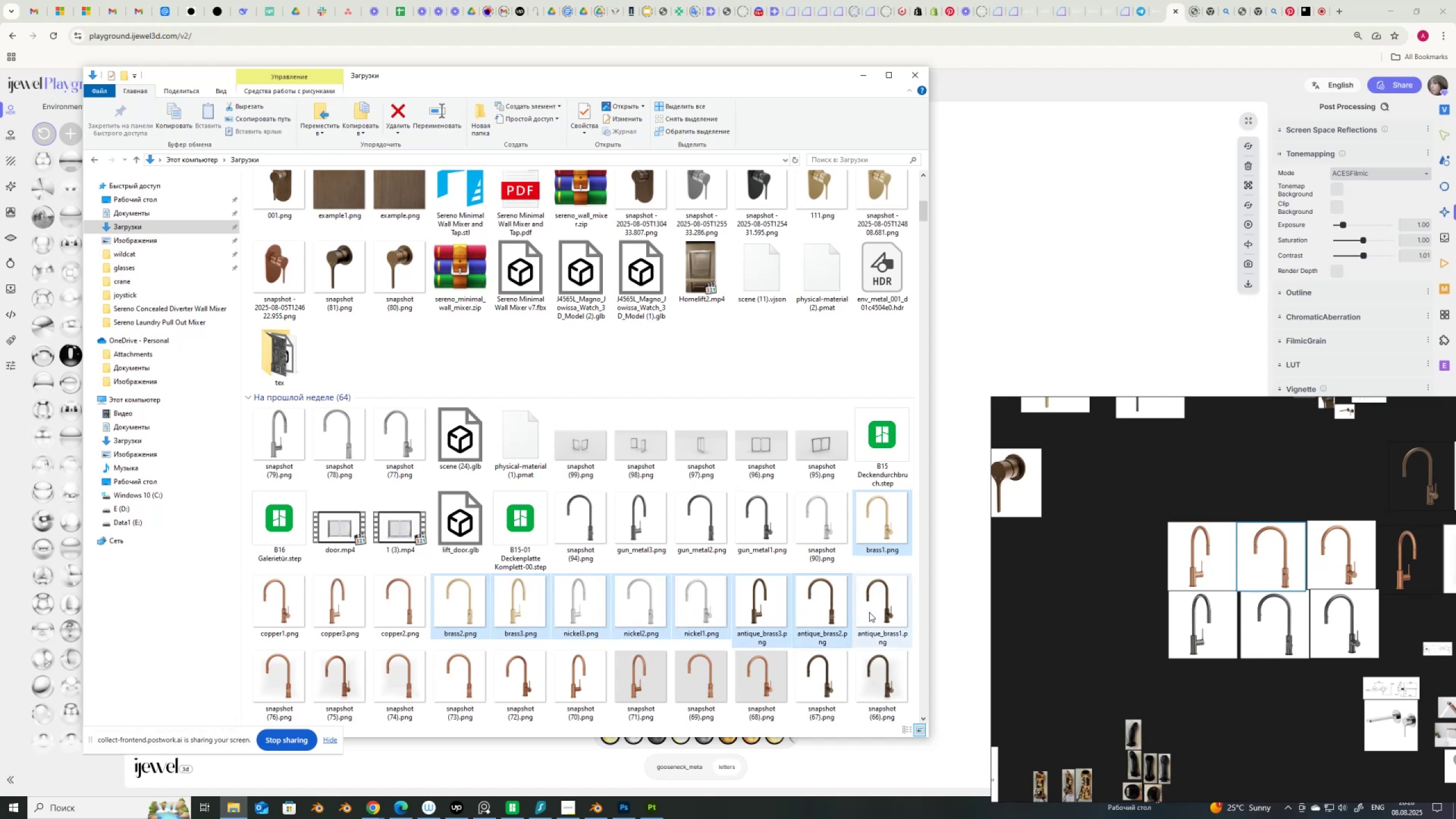 
left_click([869, 612])
 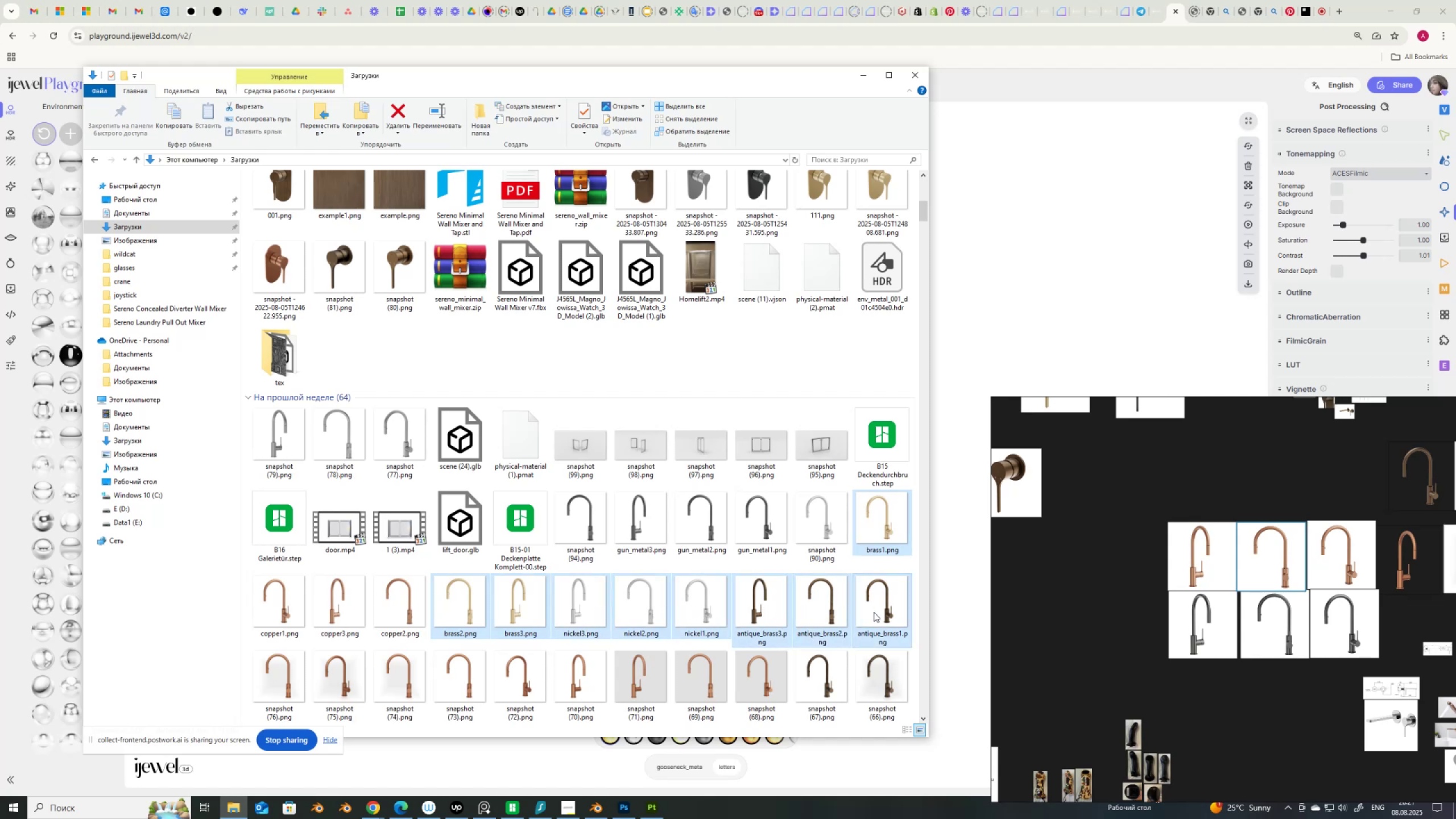 
left_click_drag(start_coordinate=[885, 612], to_coordinate=[1159, 559])
 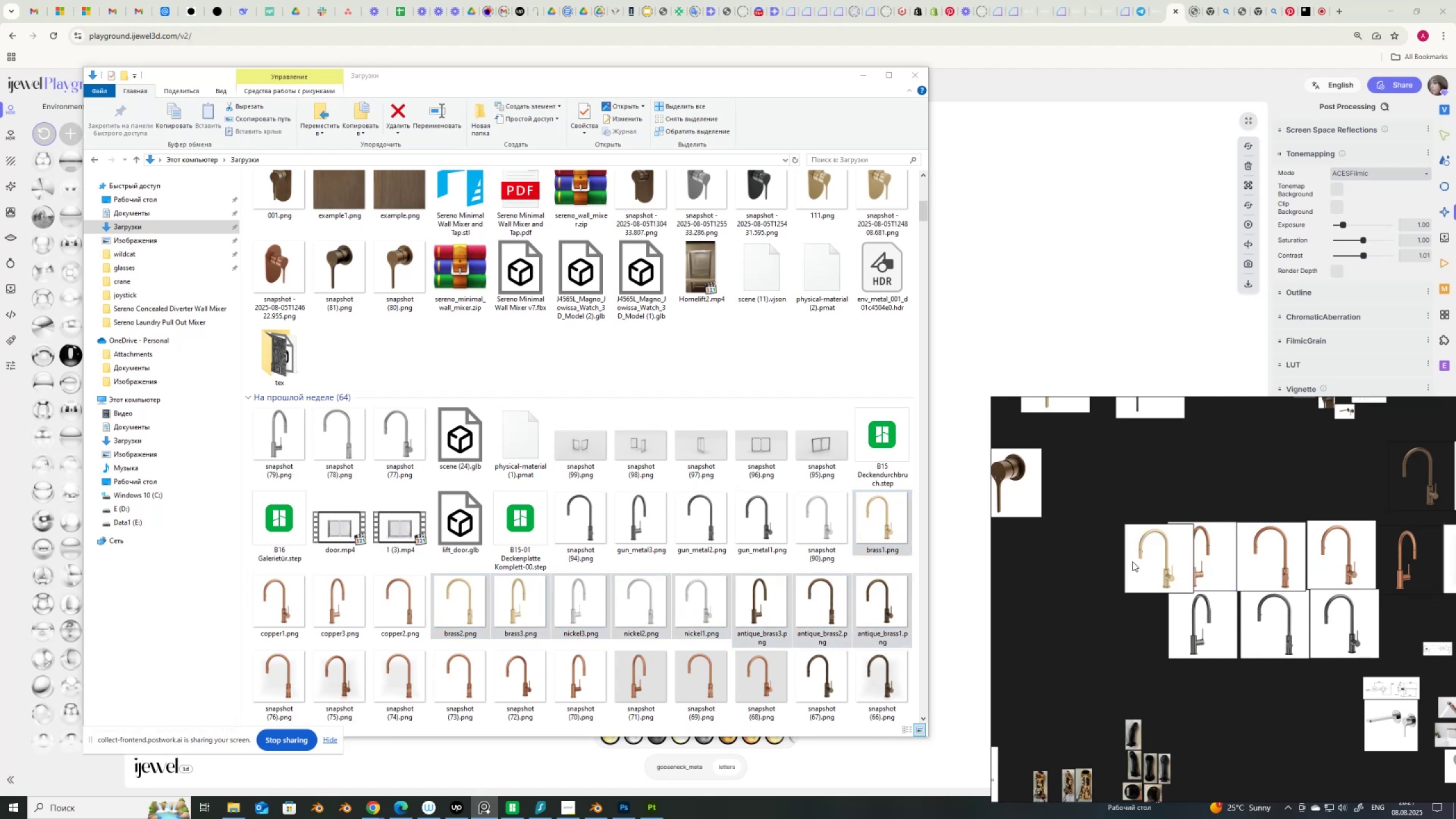 
scroll: coordinate [1182, 593], scroll_direction: down, amount: 3.0
 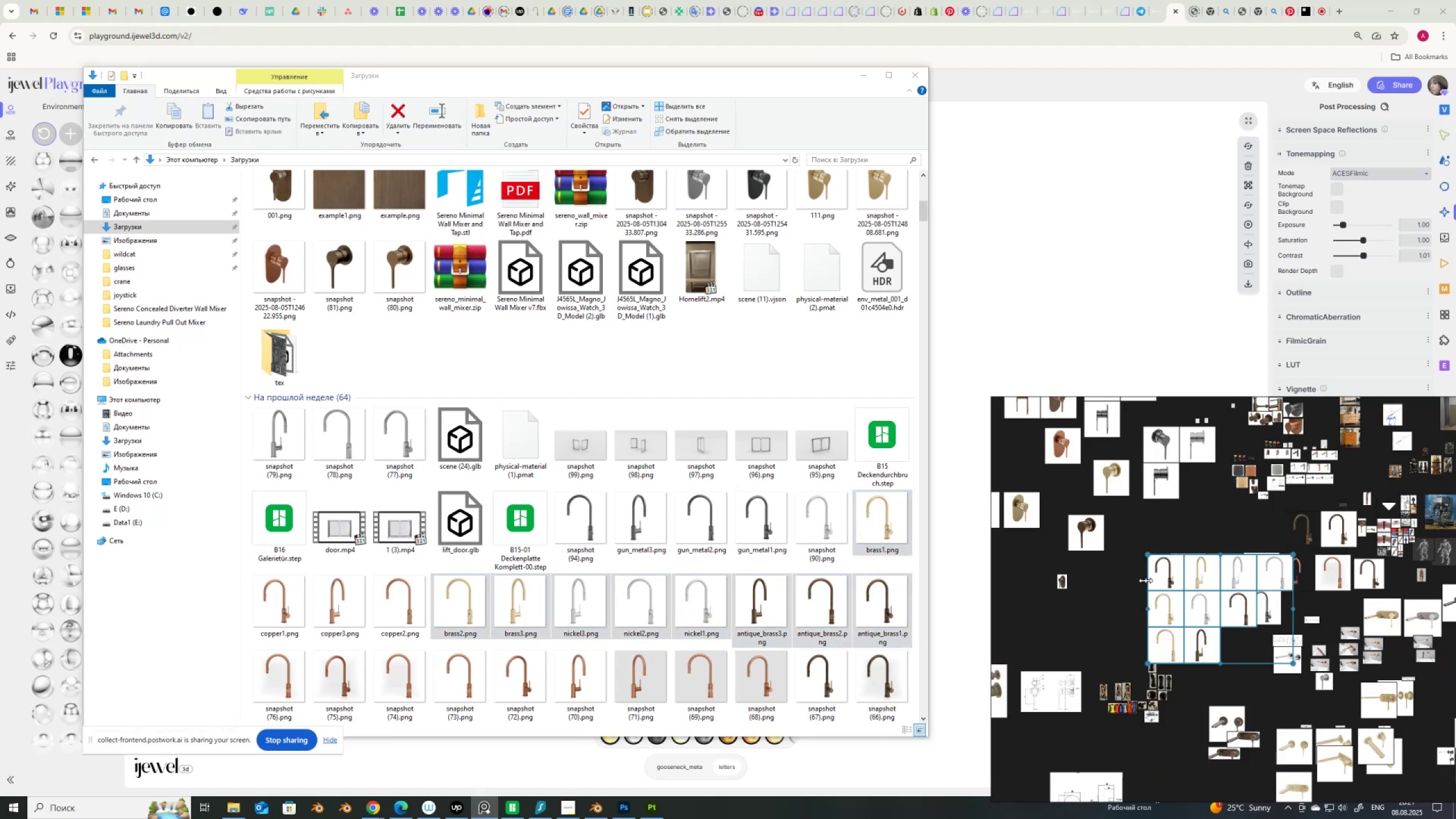 
left_click_drag(start_coordinate=[1163, 565], to_coordinate=[1028, 568])
 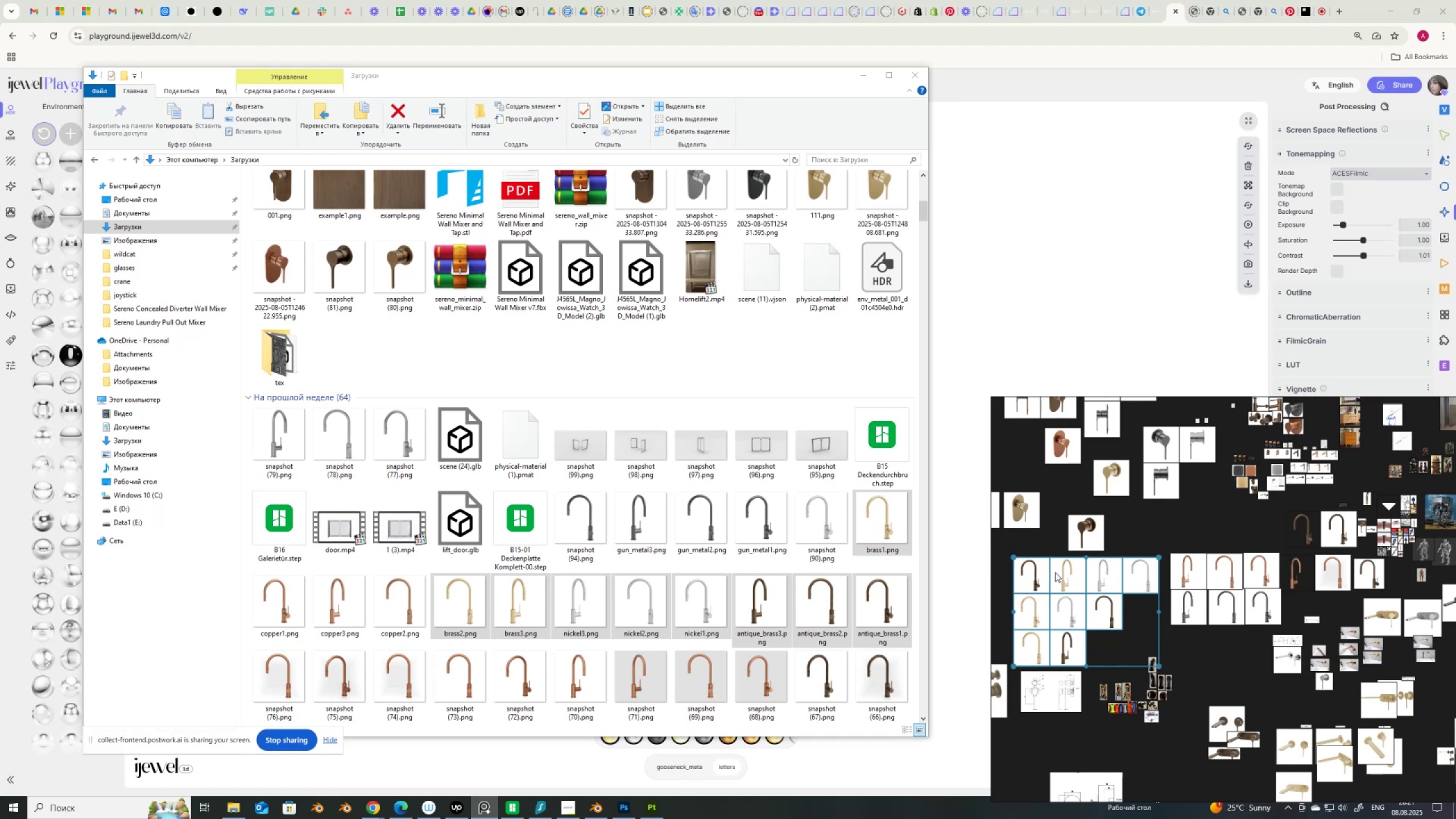 
scroll: coordinate [1063, 572], scroll_direction: up, amount: 3.0
 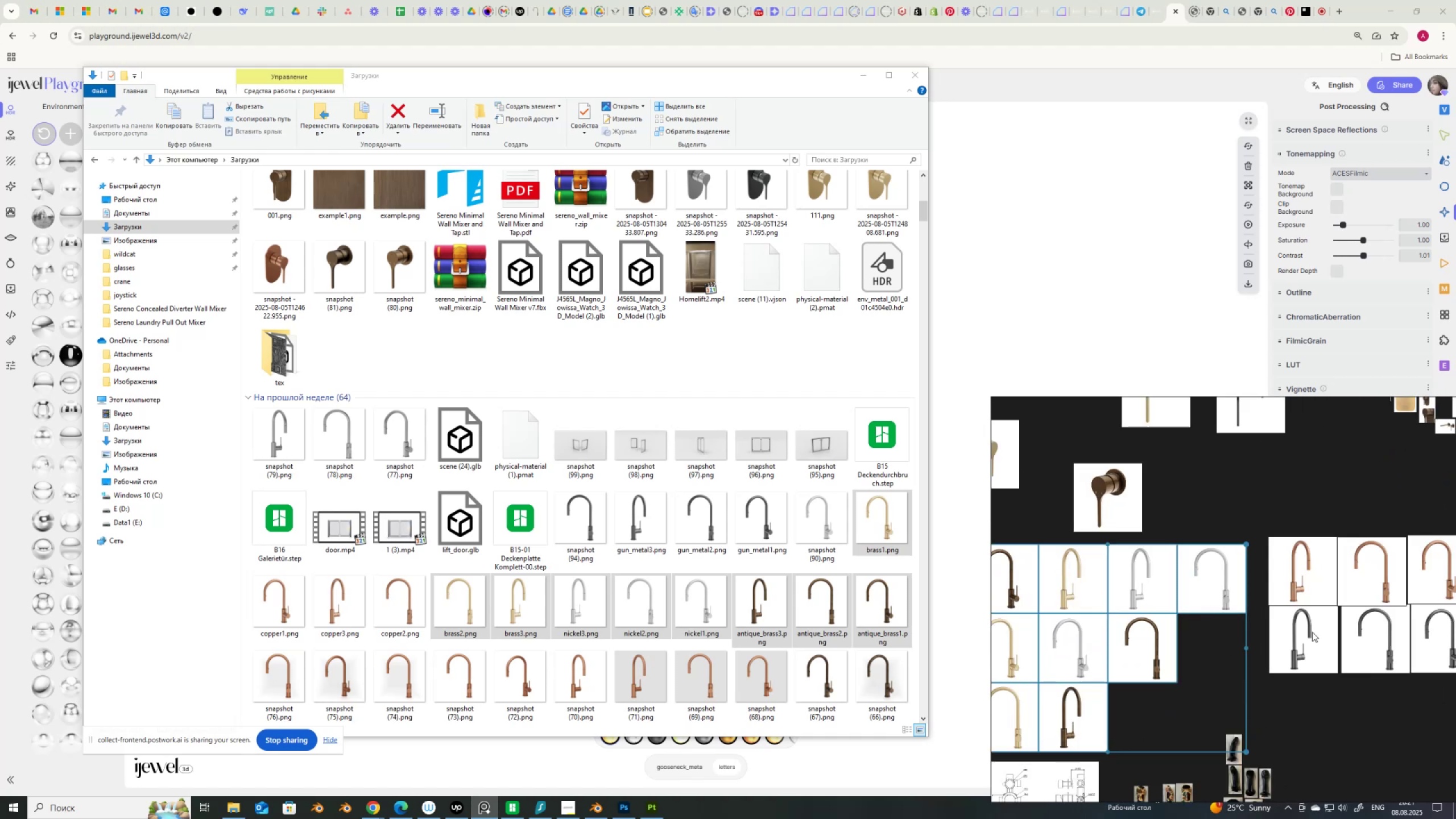 
scroll: coordinate [1310, 634], scroll_direction: down, amount: 1.0
 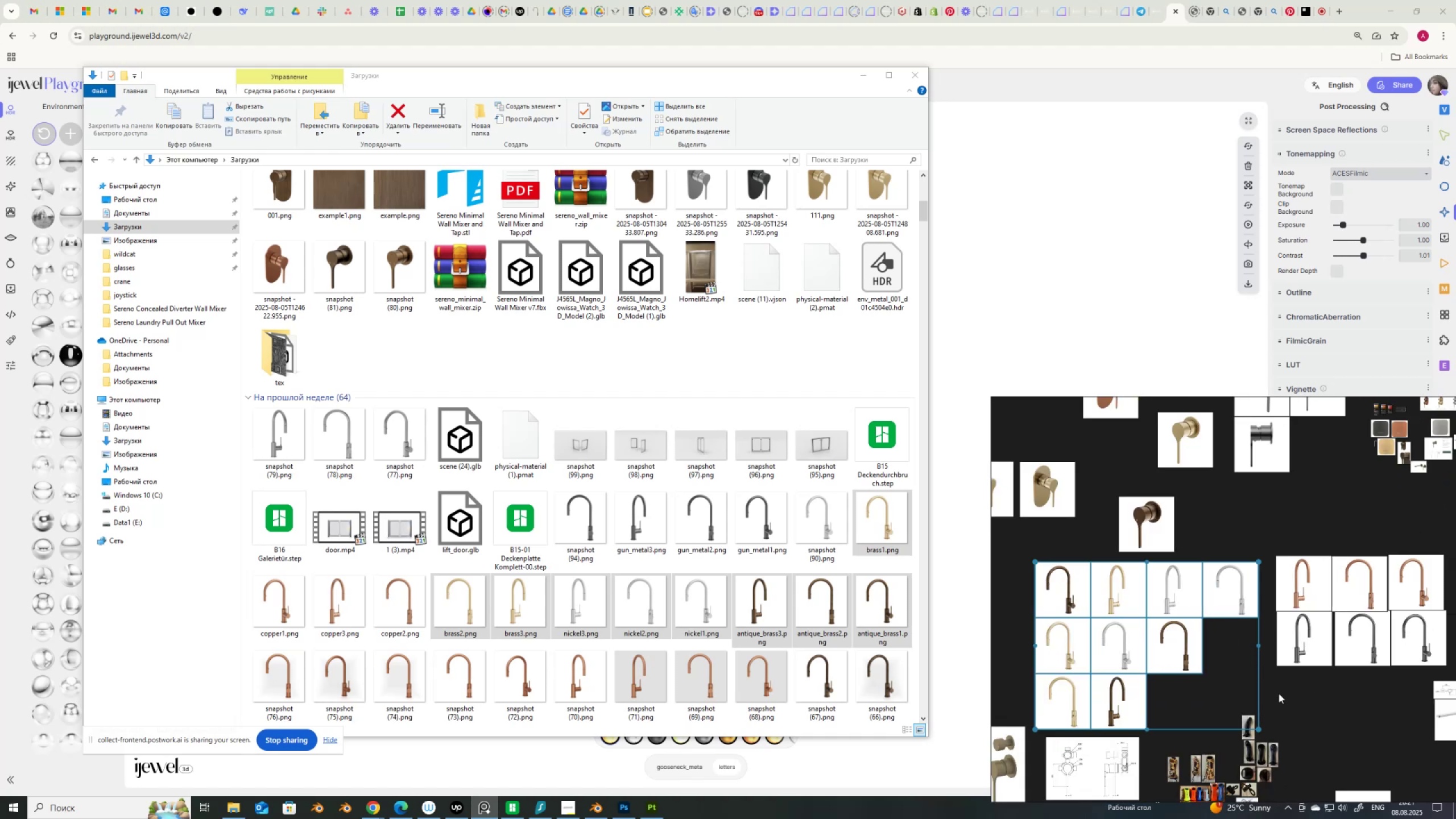 
left_click([1297, 708])
 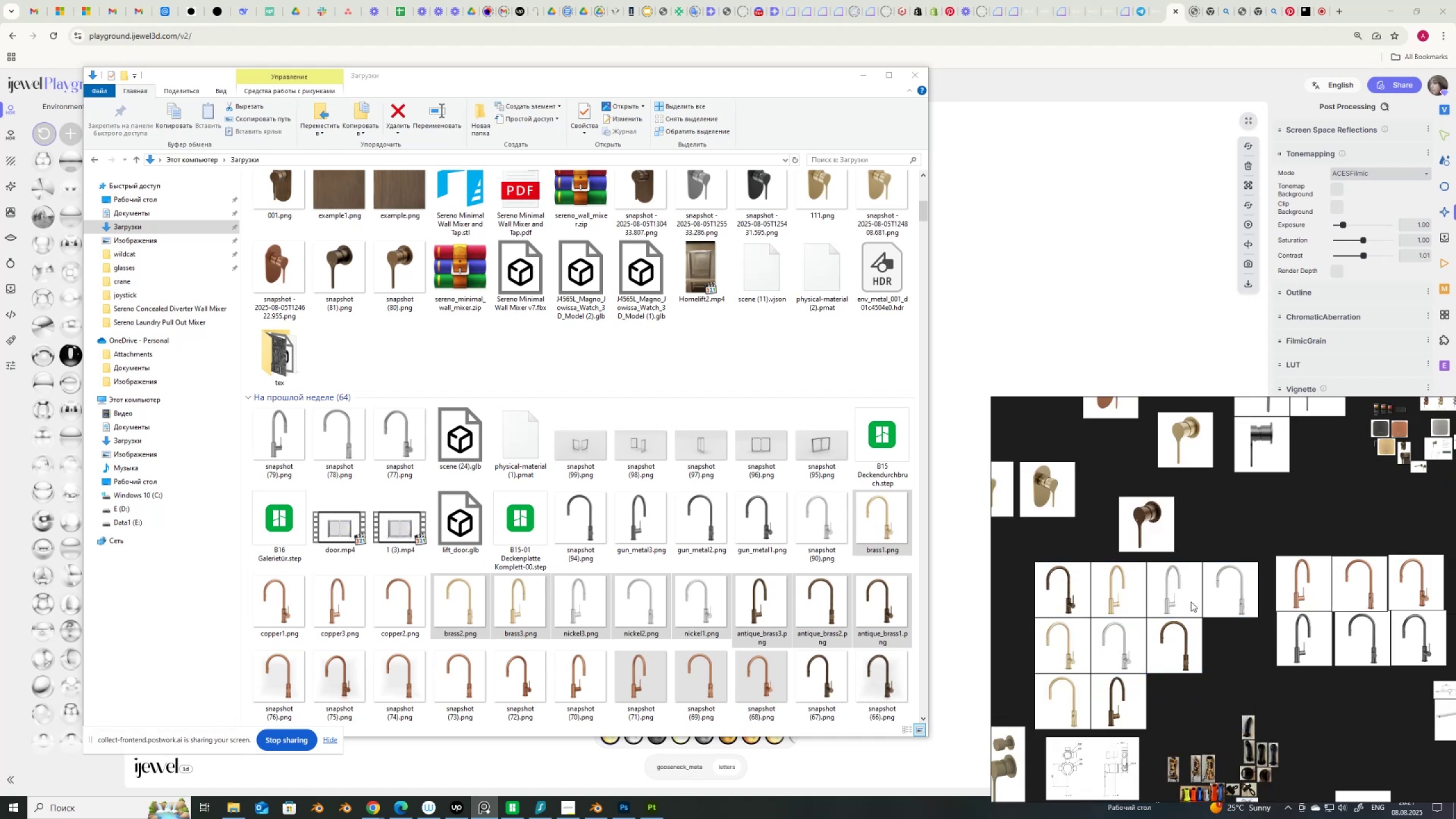 
left_click_drag(start_coordinate=[1179, 592], to_coordinate=[1306, 530])
 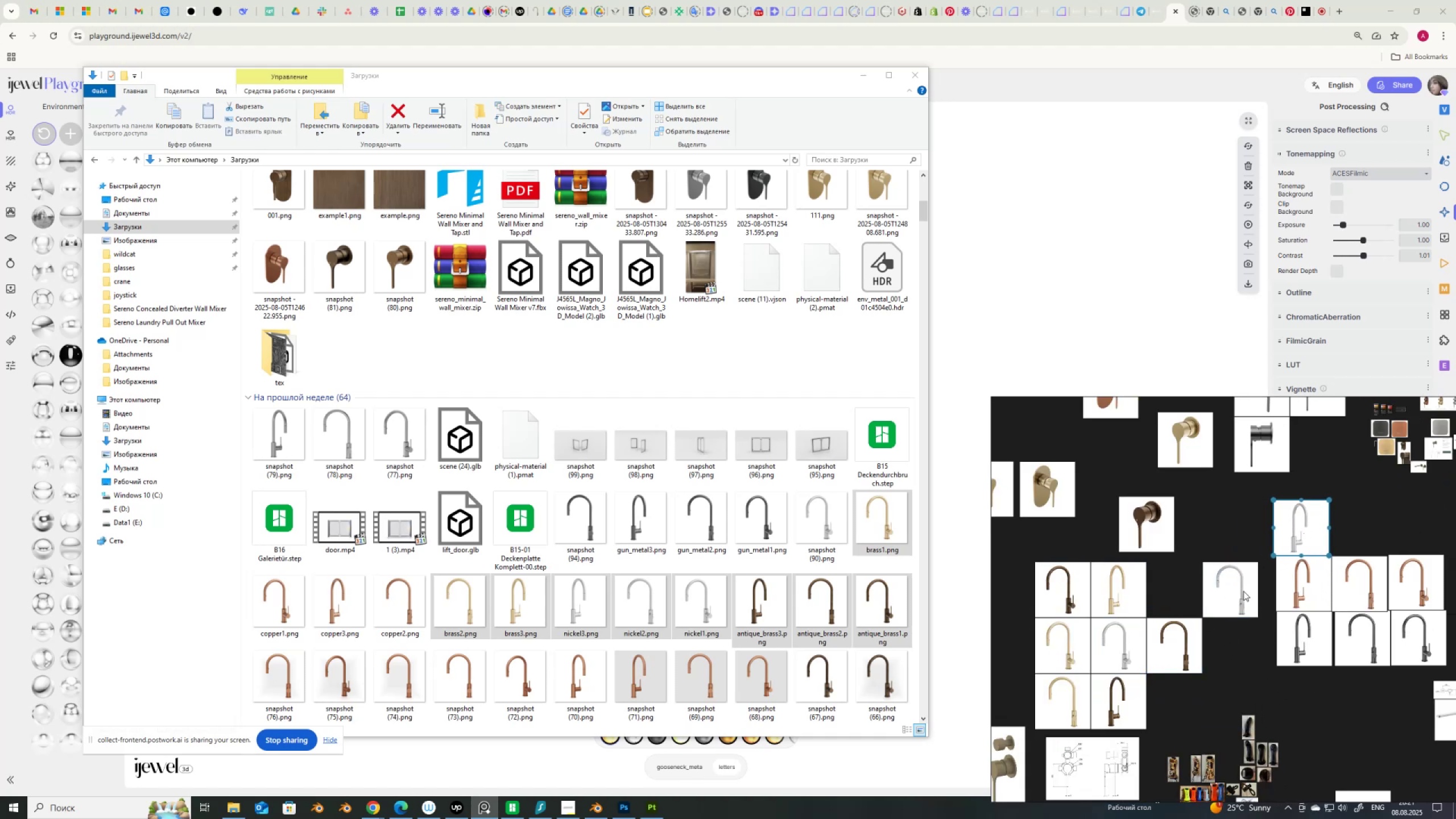 
left_click_drag(start_coordinate=[1238, 598], to_coordinate=[1363, 536])
 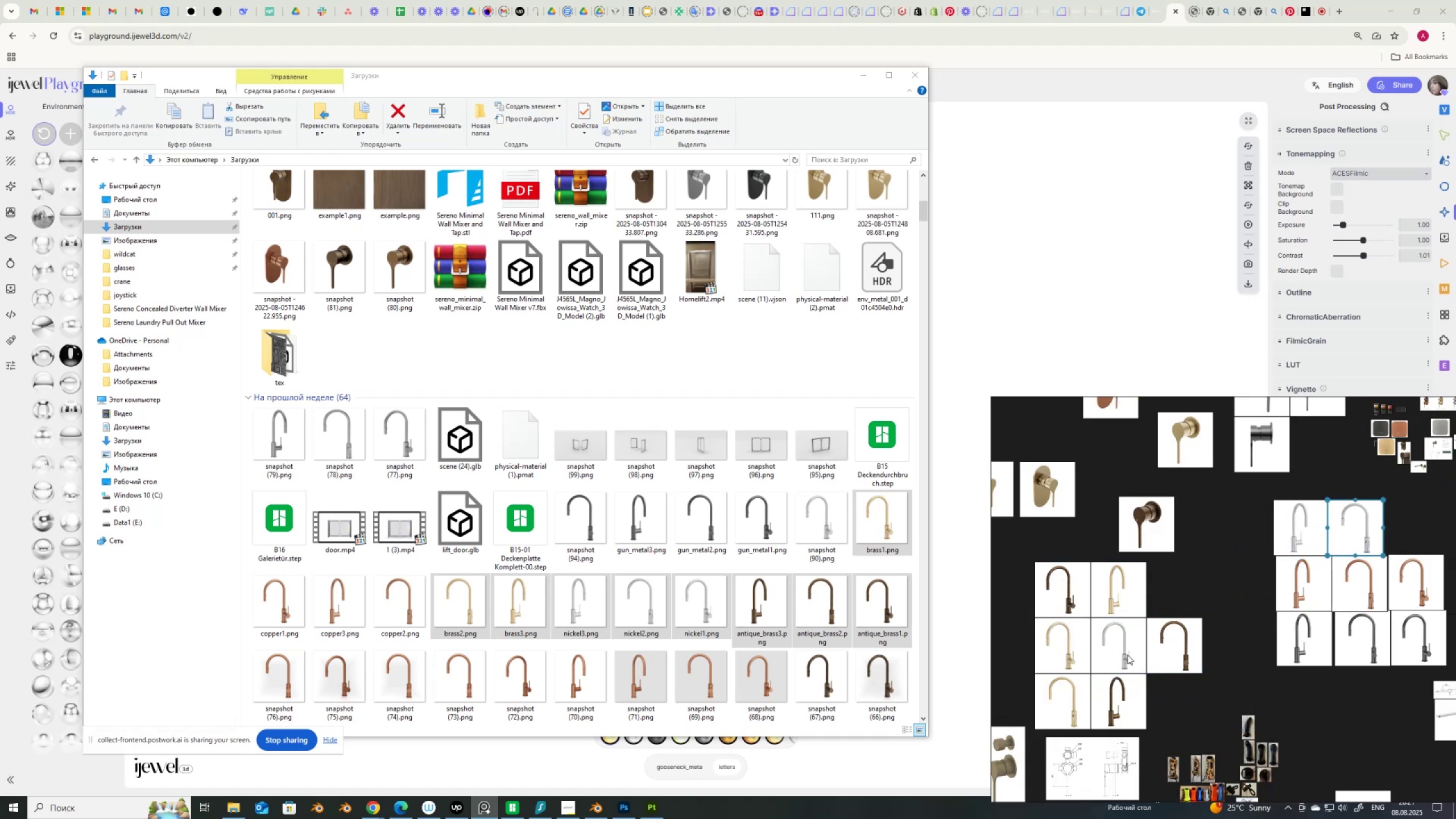 
left_click_drag(start_coordinate=[1126, 652], to_coordinate=[1423, 532])
 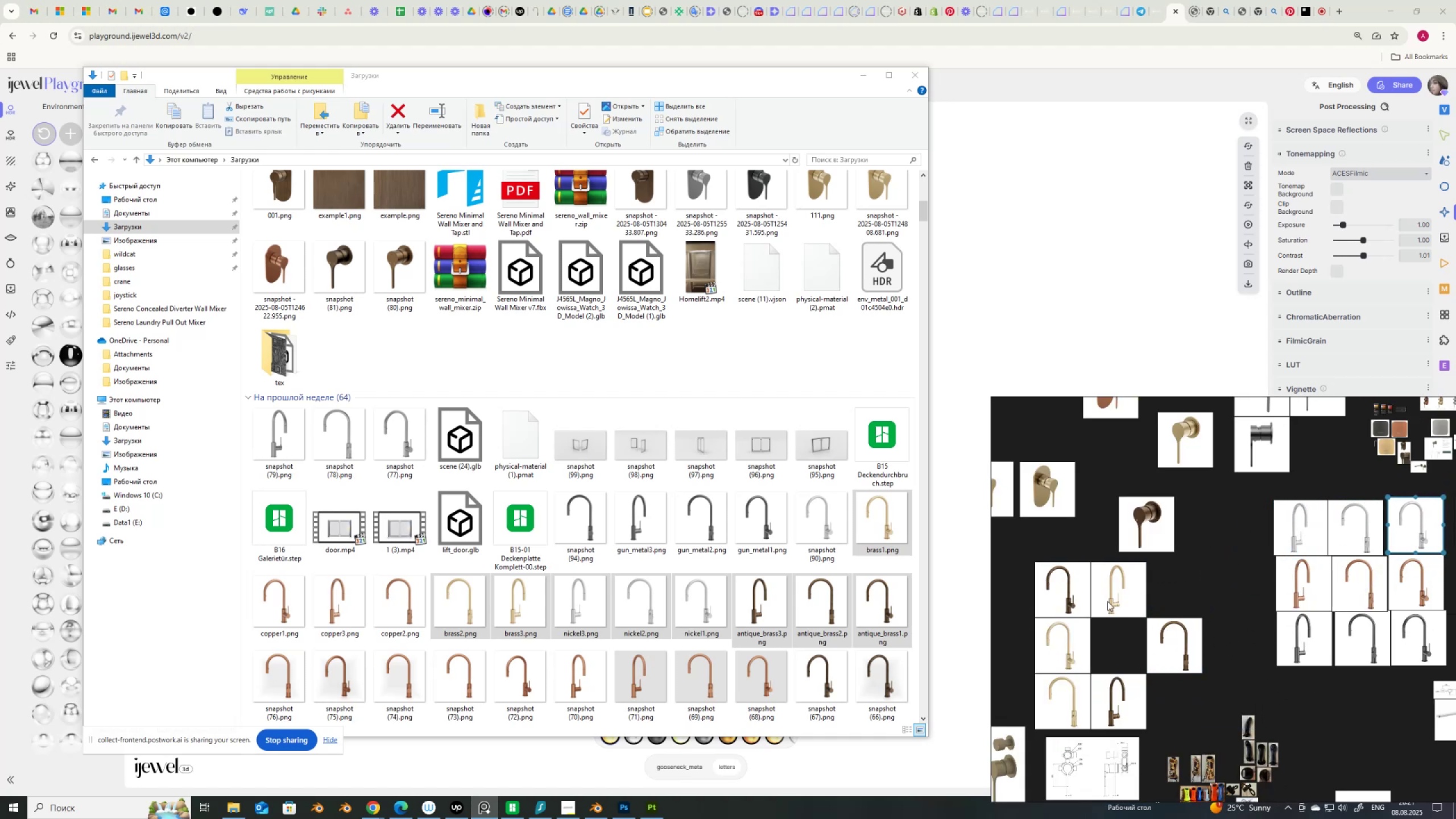 
left_click_drag(start_coordinate=[1115, 593], to_coordinate=[1302, 699])
 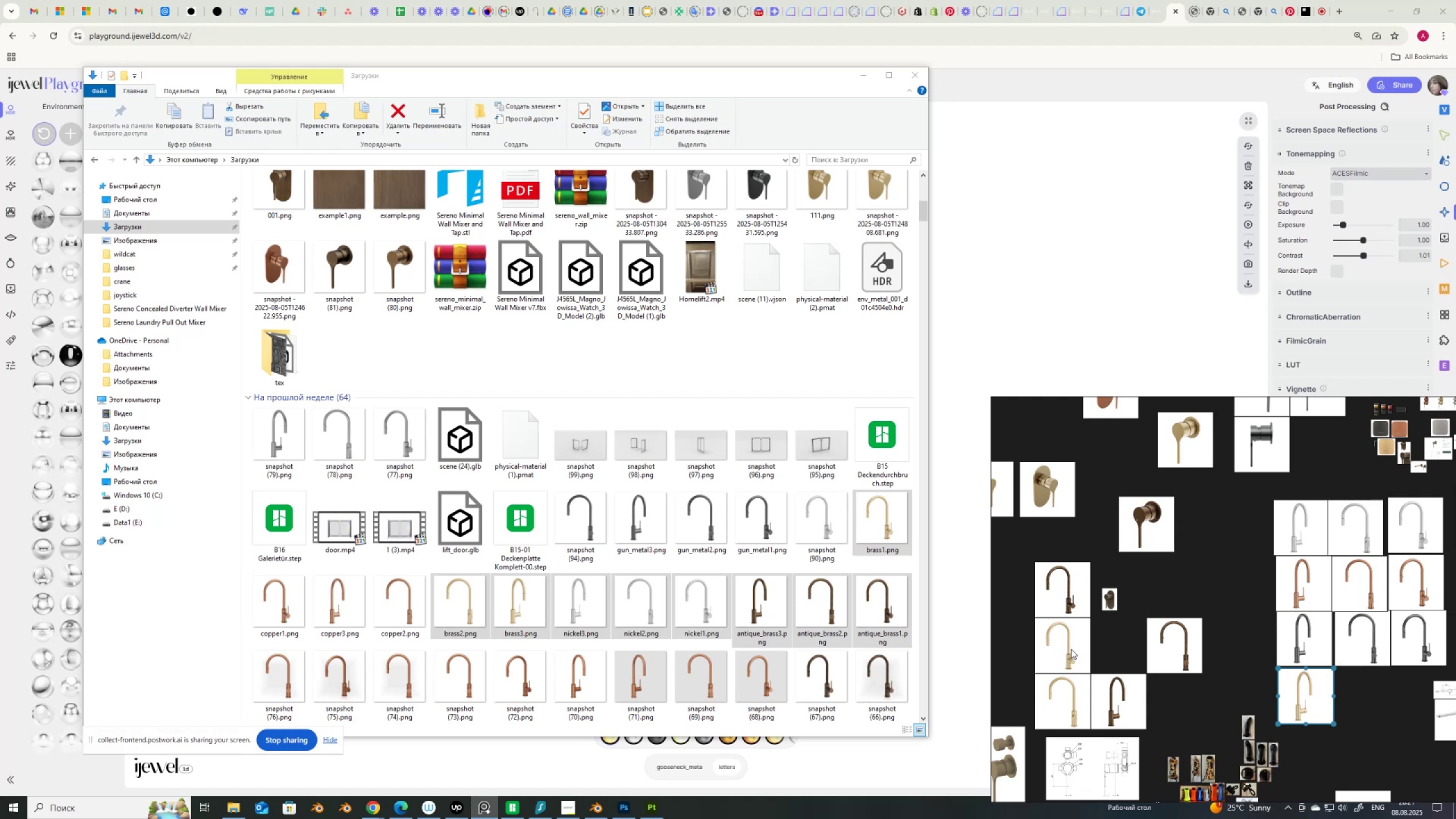 
left_click_drag(start_coordinate=[1071, 649], to_coordinate=[1430, 698])
 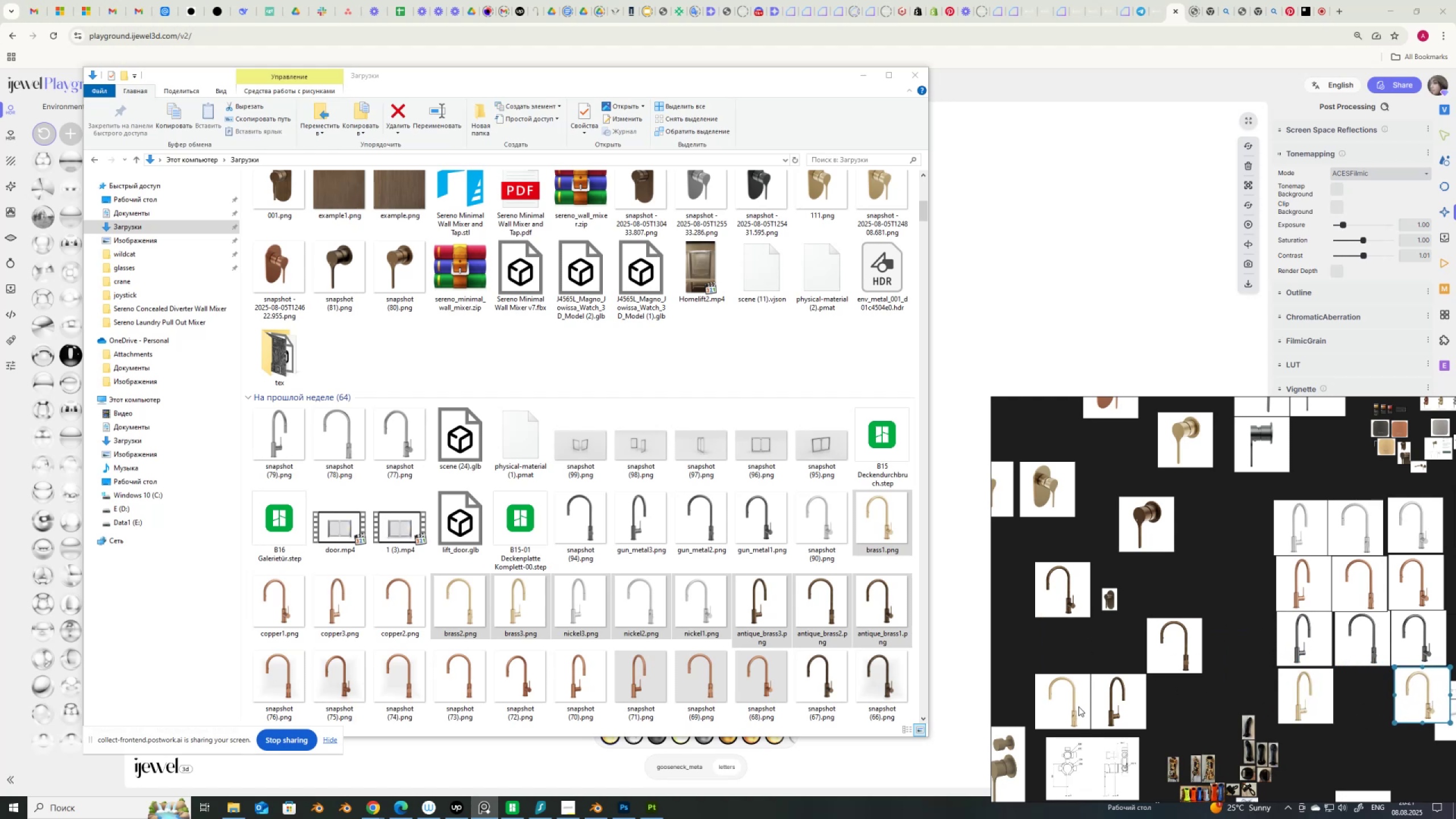 
left_click_drag(start_coordinate=[1077, 706], to_coordinate=[1376, 701])
 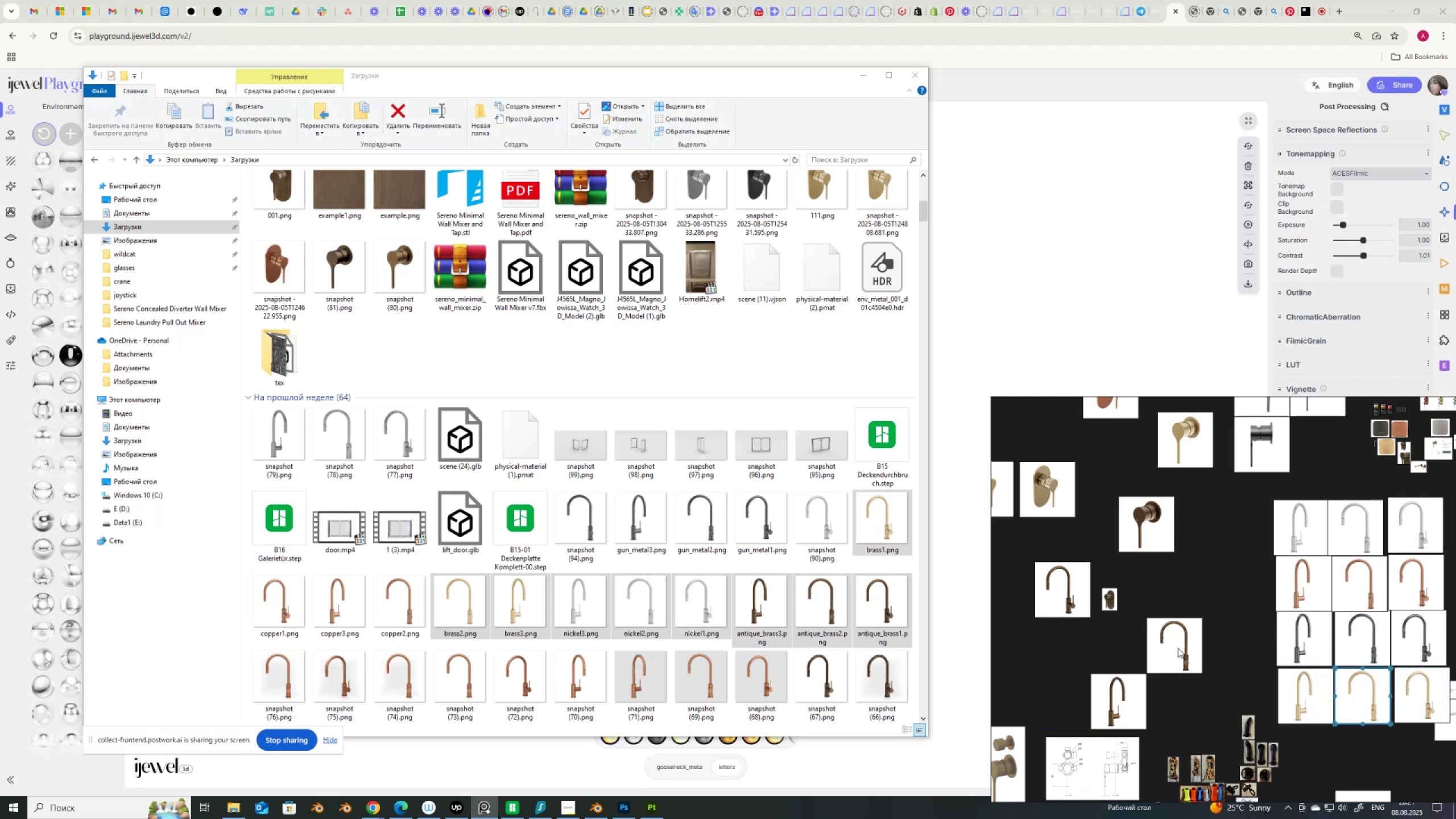 
left_click_drag(start_coordinate=[1182, 648], to_coordinate=[1373, 755])
 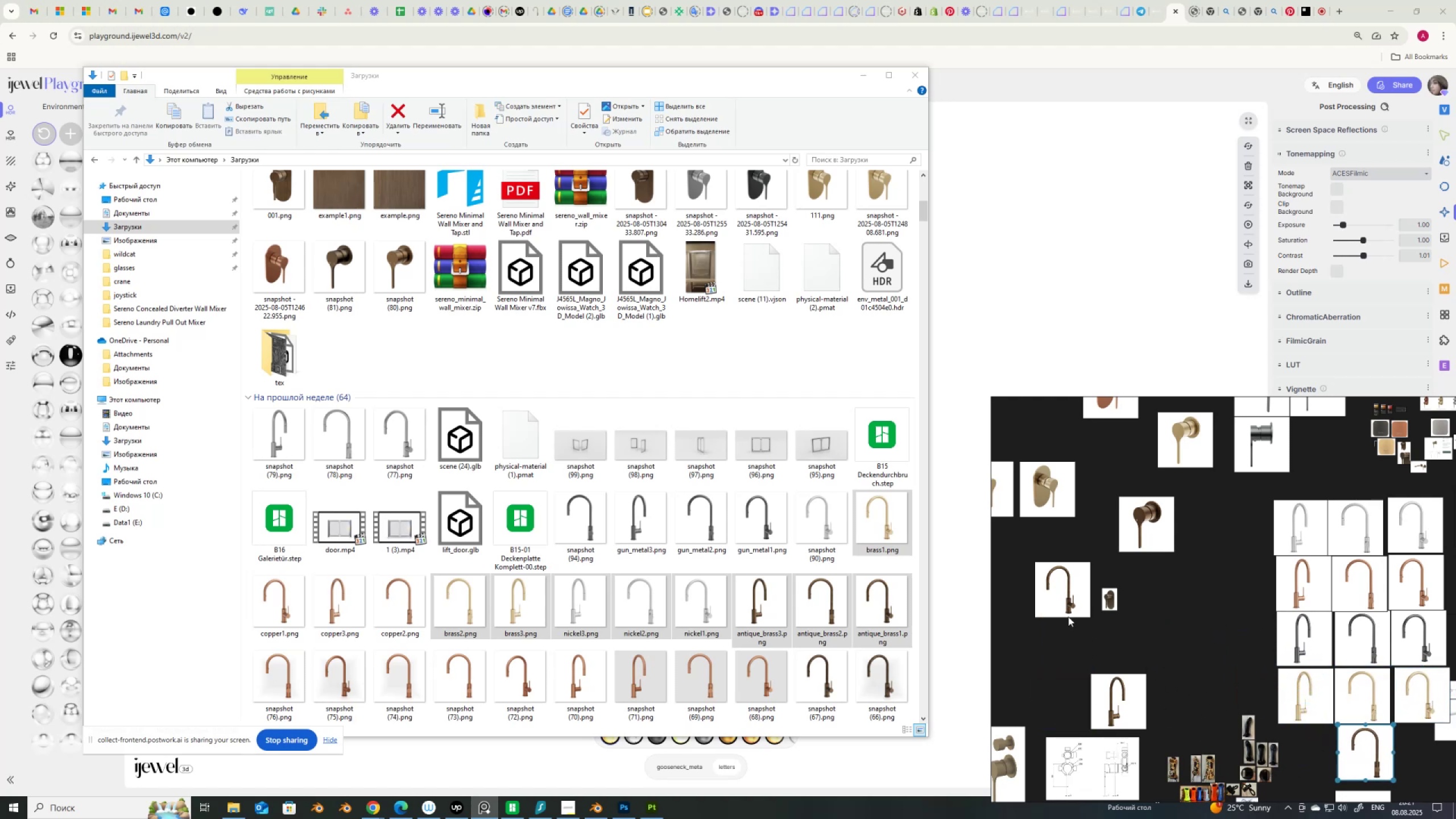 
left_click_drag(start_coordinate=[1065, 590], to_coordinate=[1426, 753])
 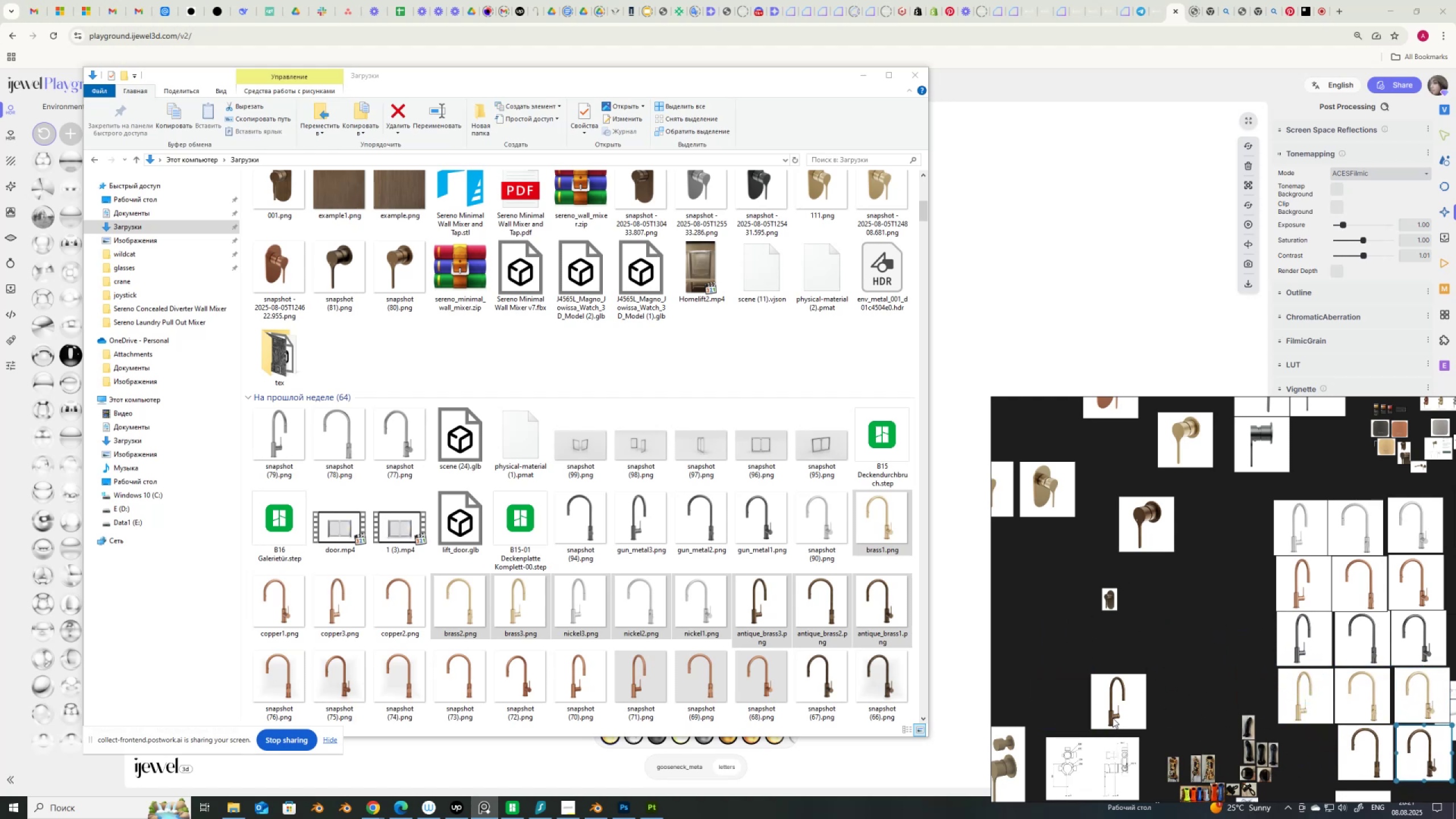 
left_click_drag(start_coordinate=[1114, 715], to_coordinate=[1302, 764])
 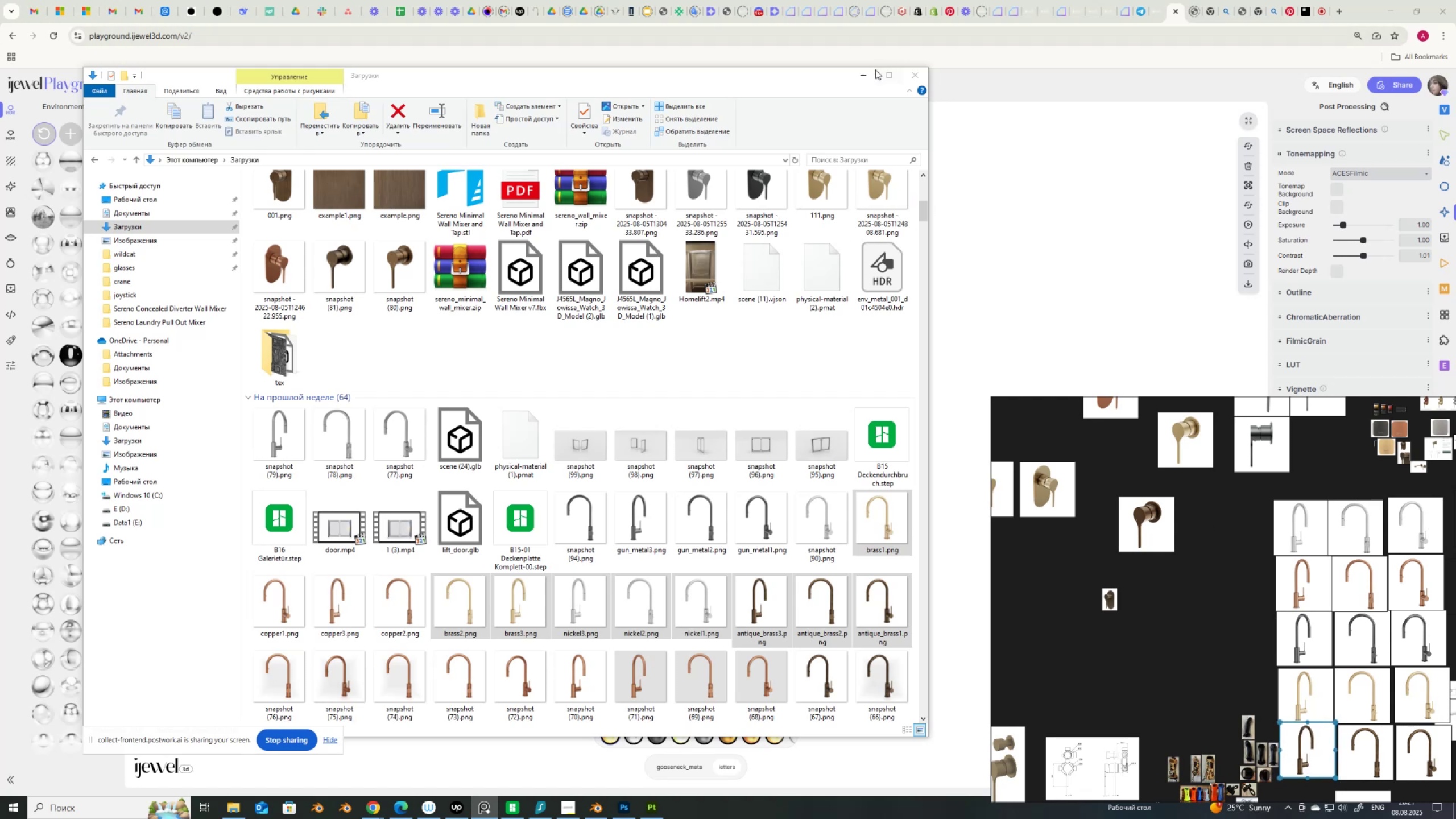 
left_click([856, 79])
 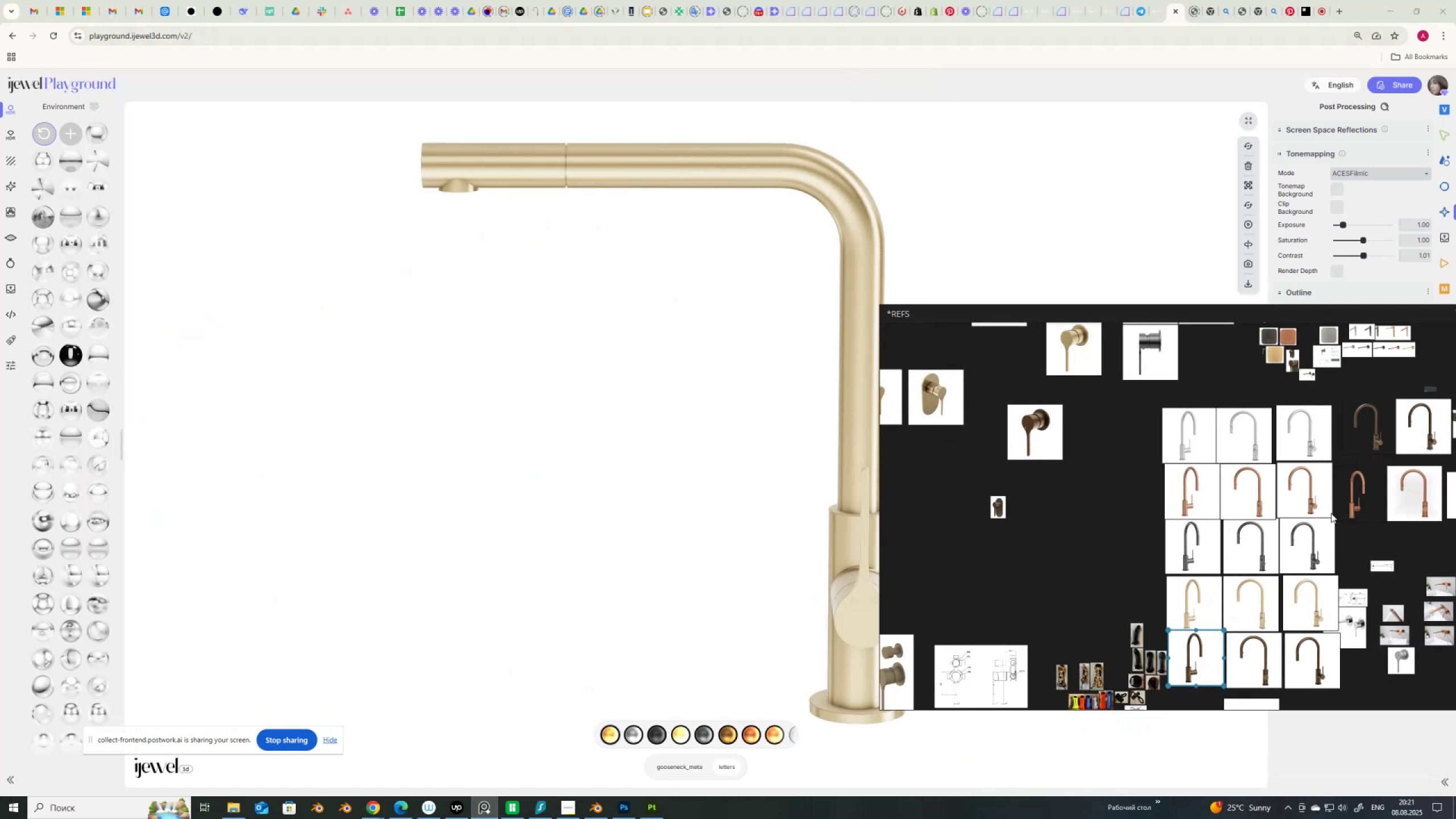 
scroll: coordinate [1309, 516], scroll_direction: up, amount: 9.0
 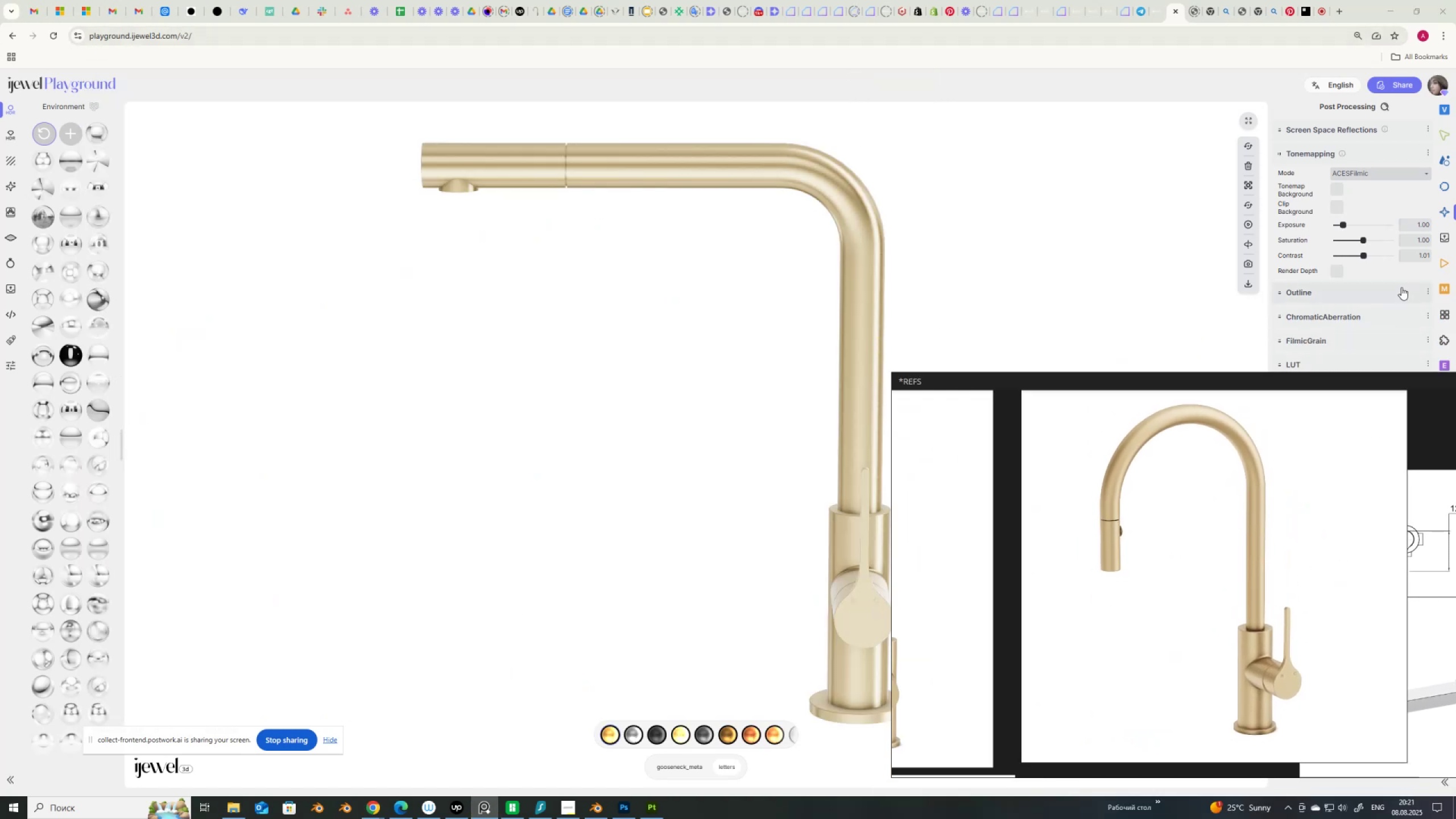 
left_click_drag(start_coordinate=[1412, 224], to_coordinate=[1440, 229])
 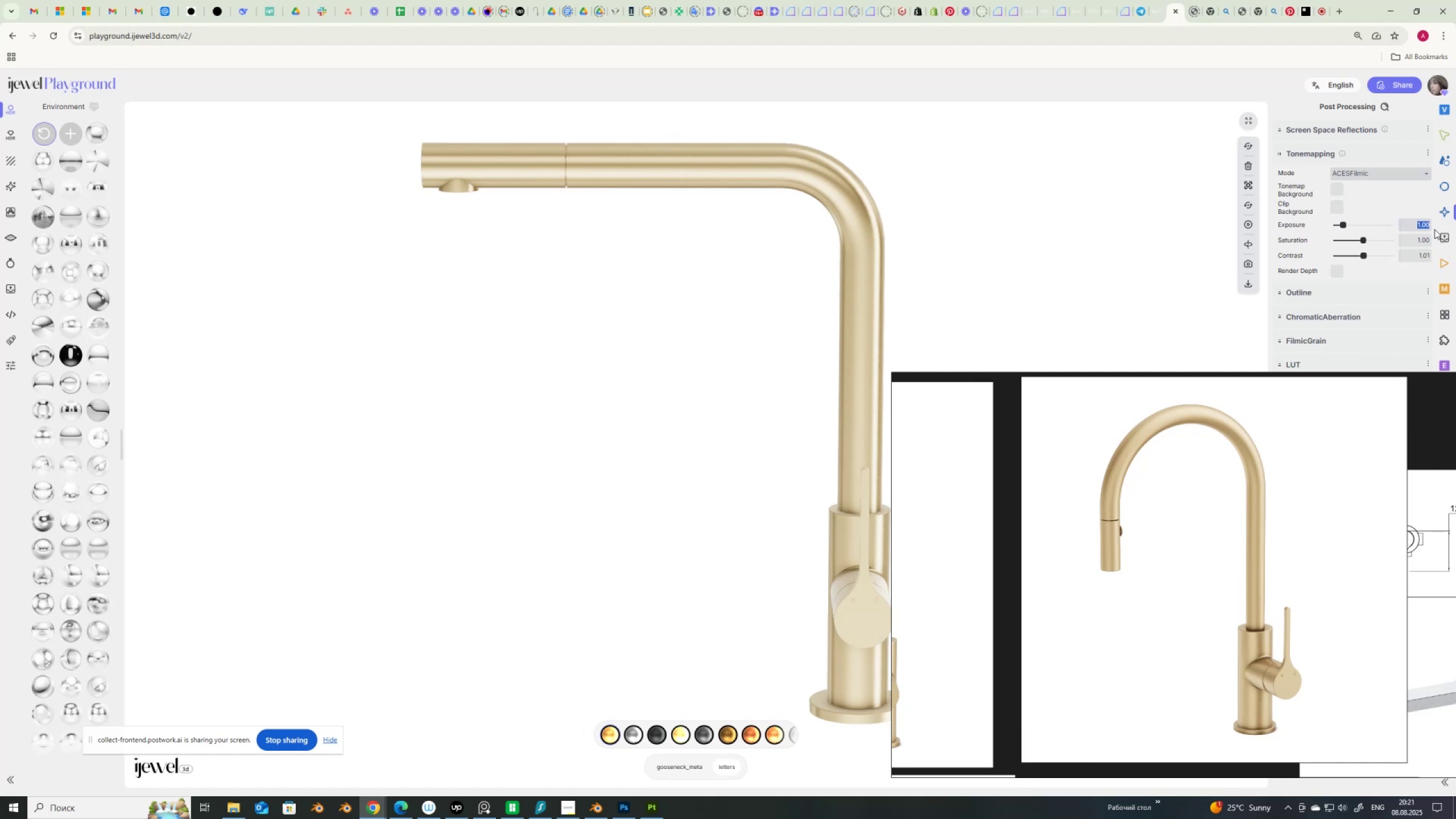 
key(Numpad0)
 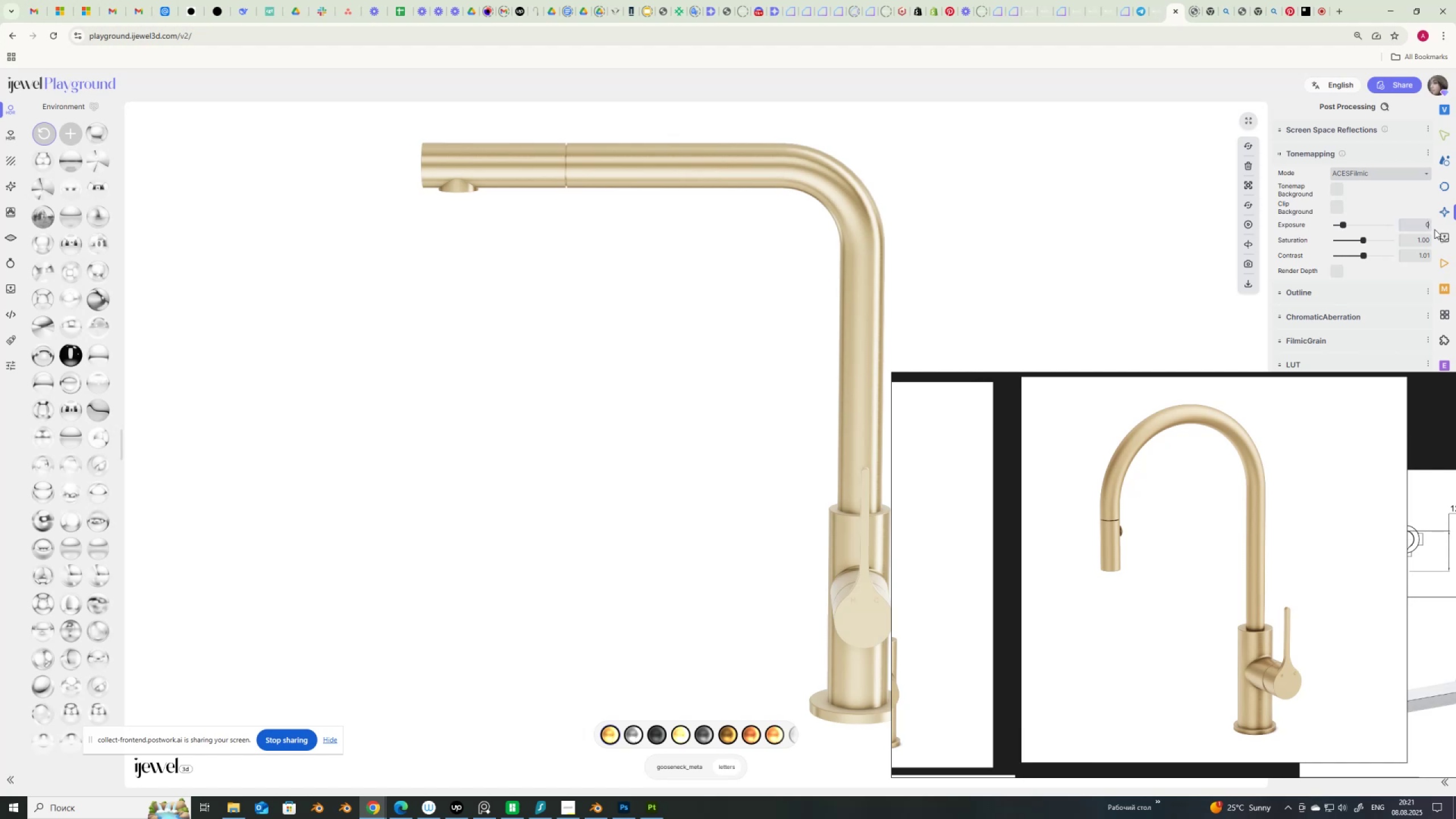 
key(NumpadDecimal)
 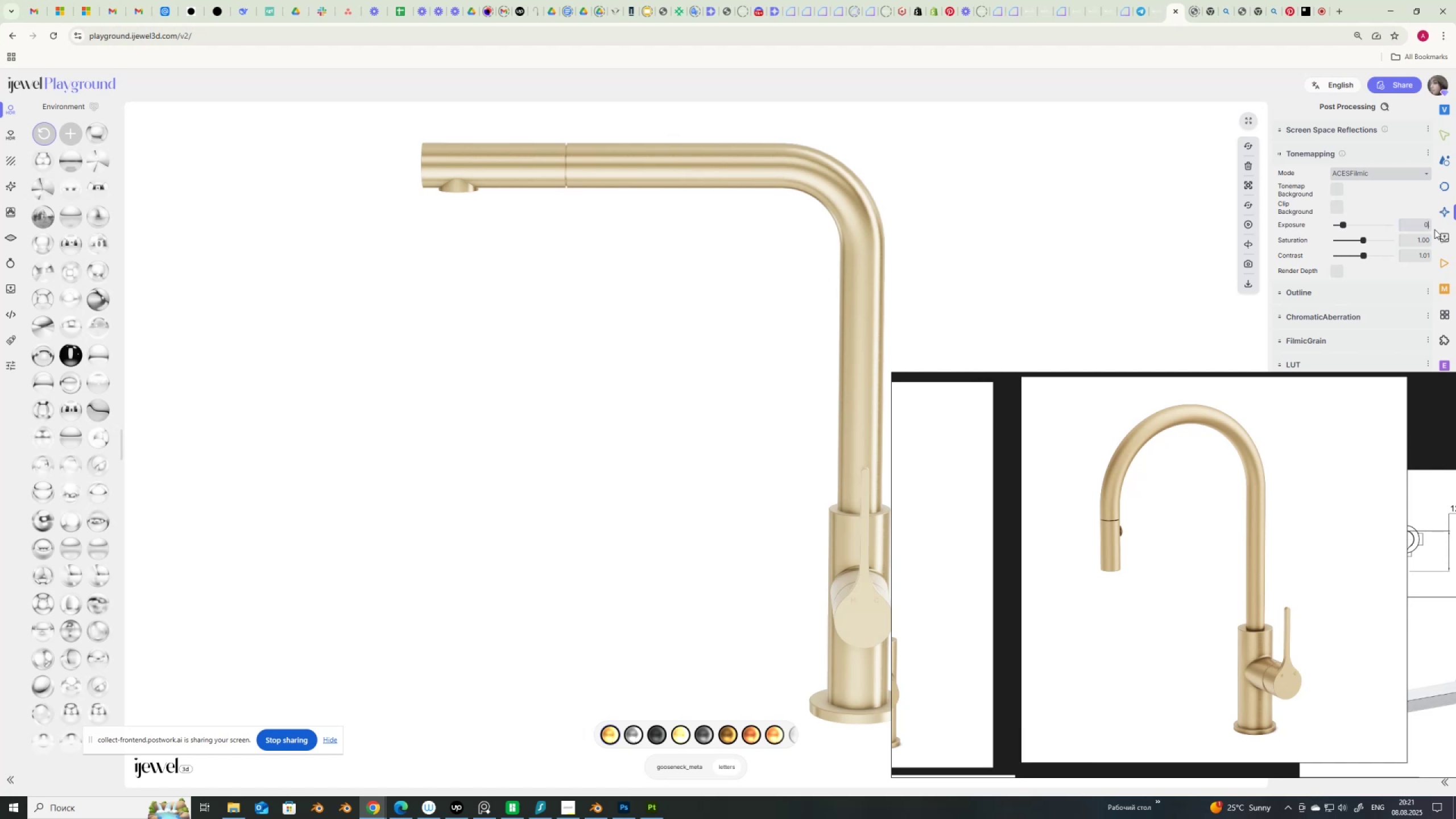 
key(Numpad6)
 